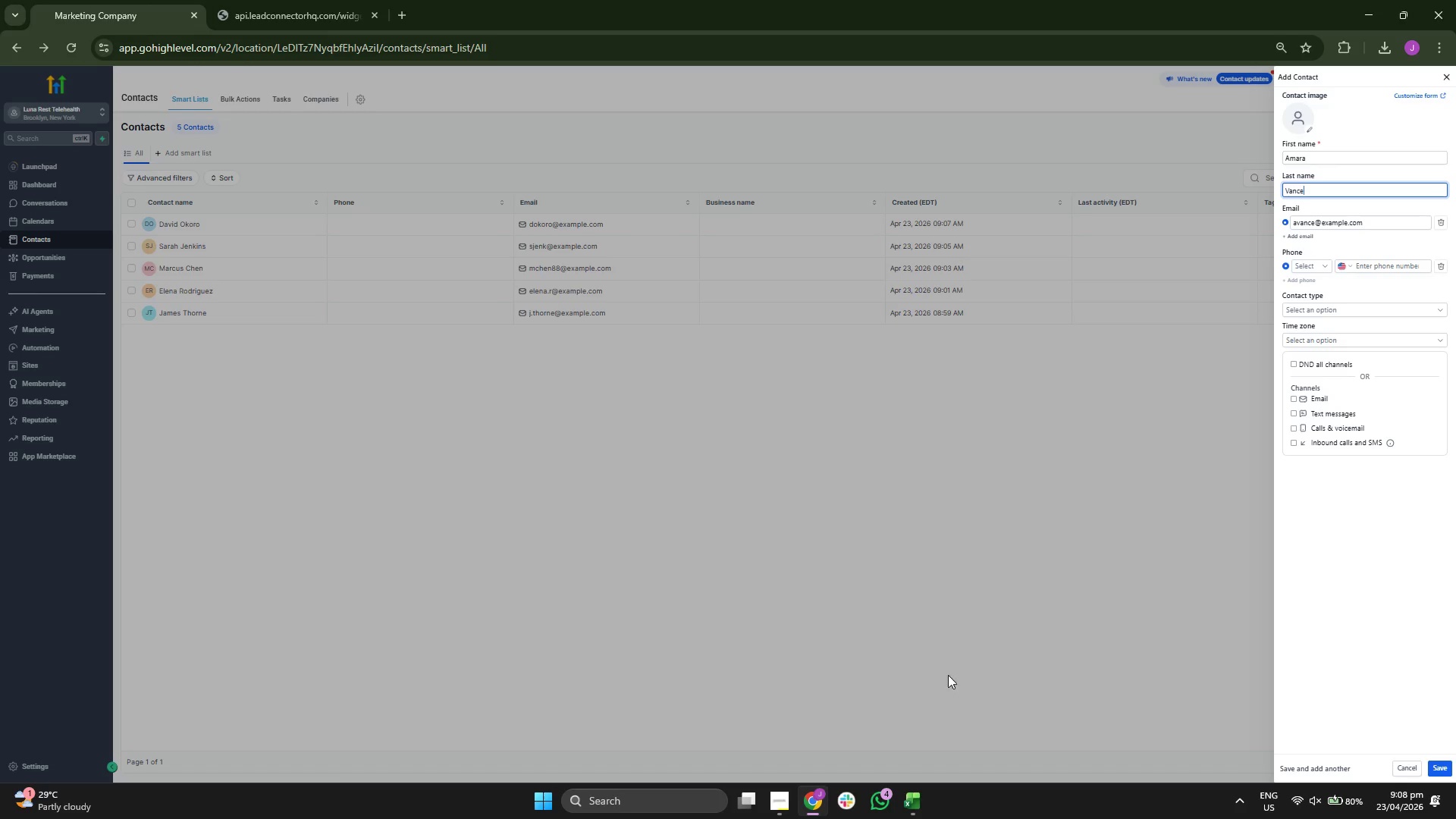 
left_click([908, 811])
 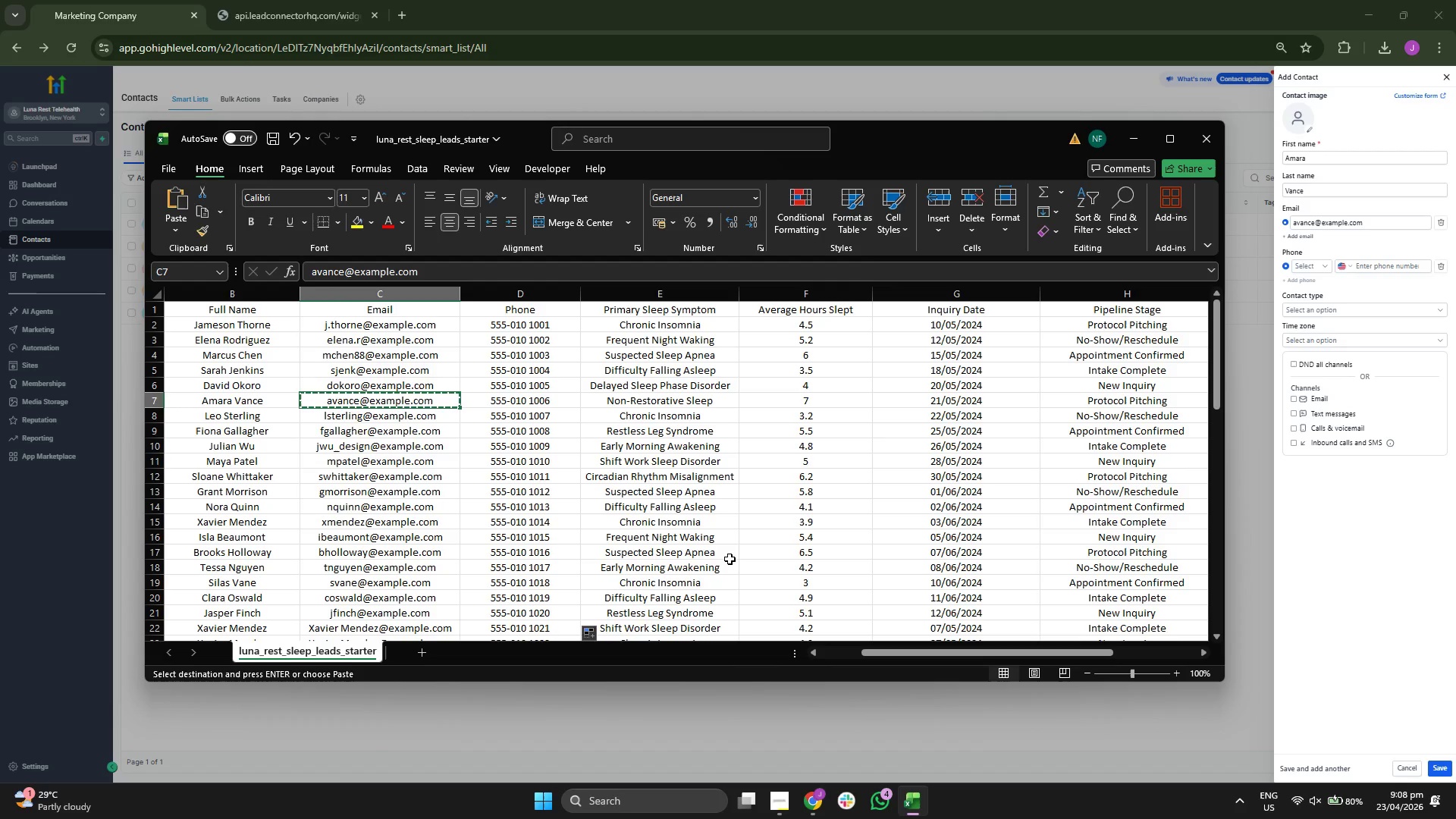 
key(ArrowRight)
 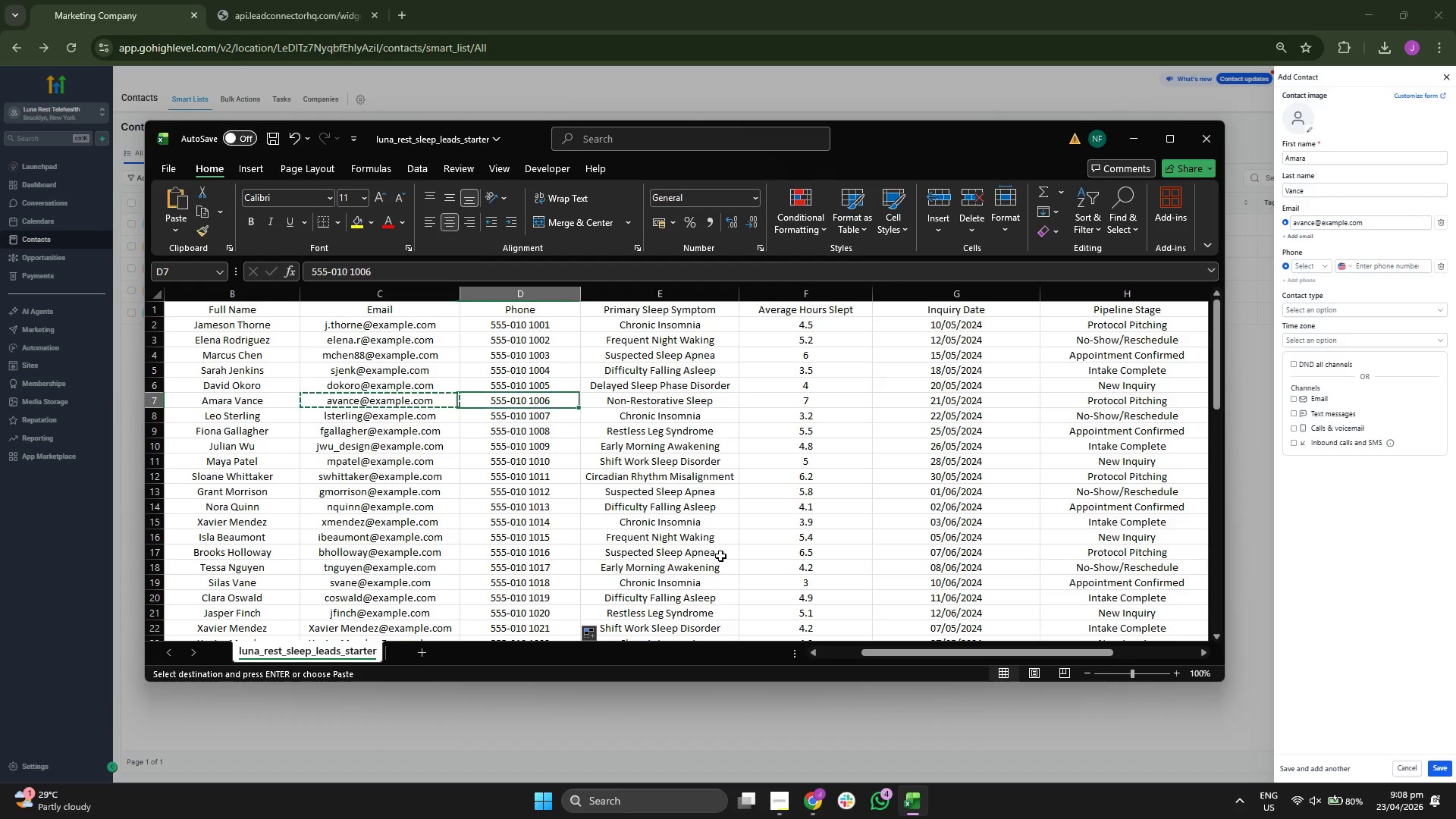 
key(Control+ControlLeft)
 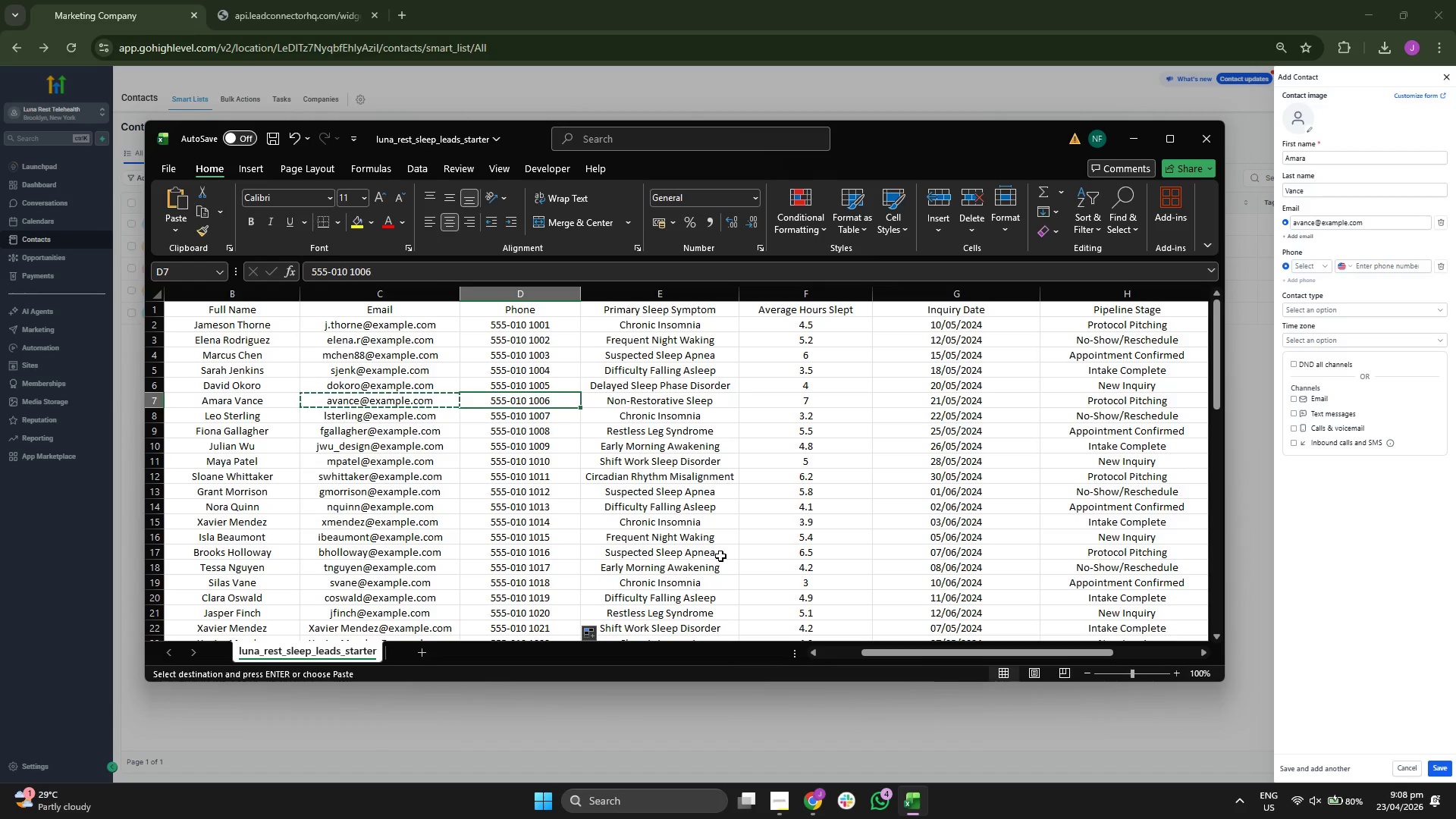 
key(Control+C)
 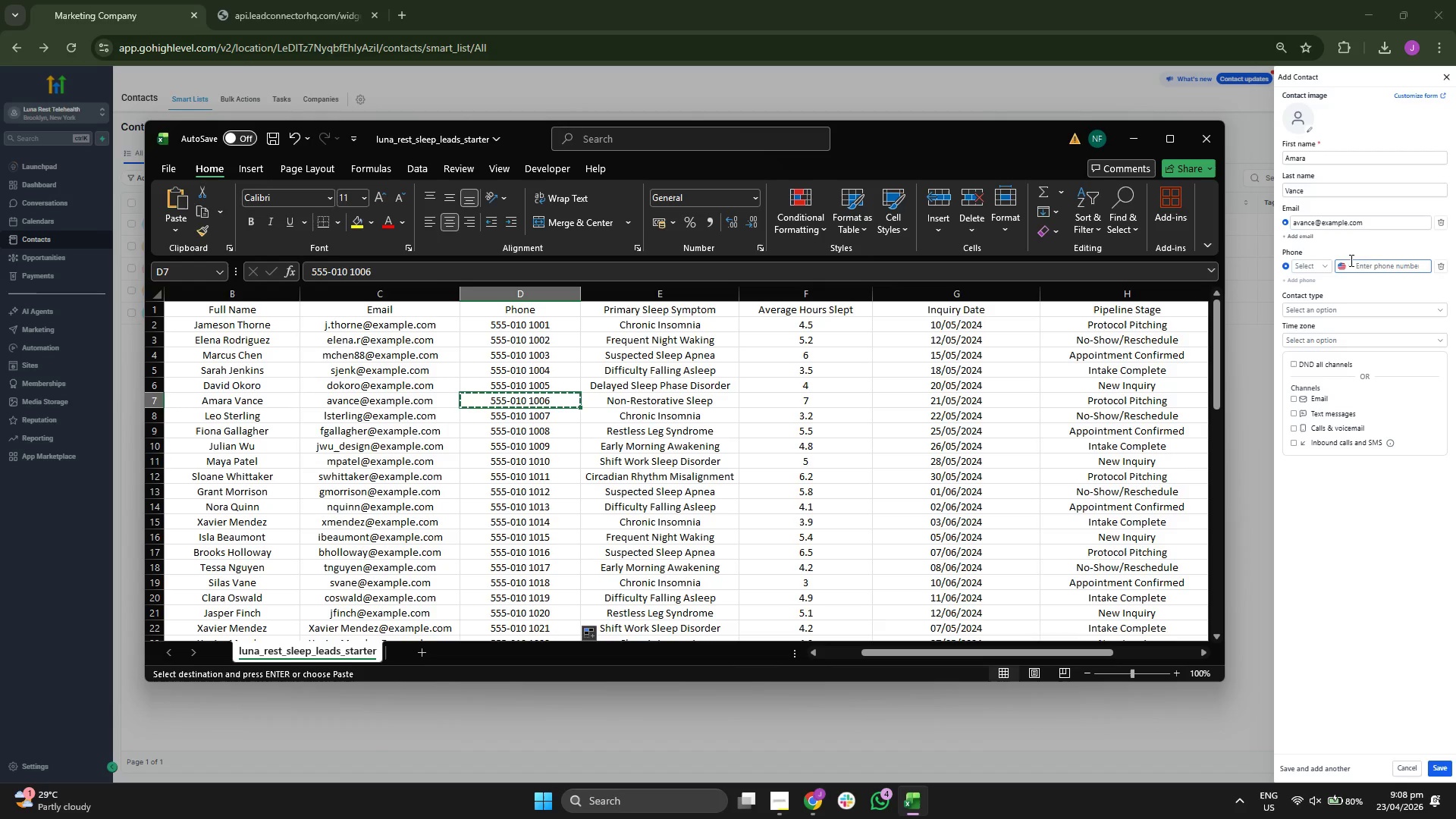 
left_click([1375, 264])
 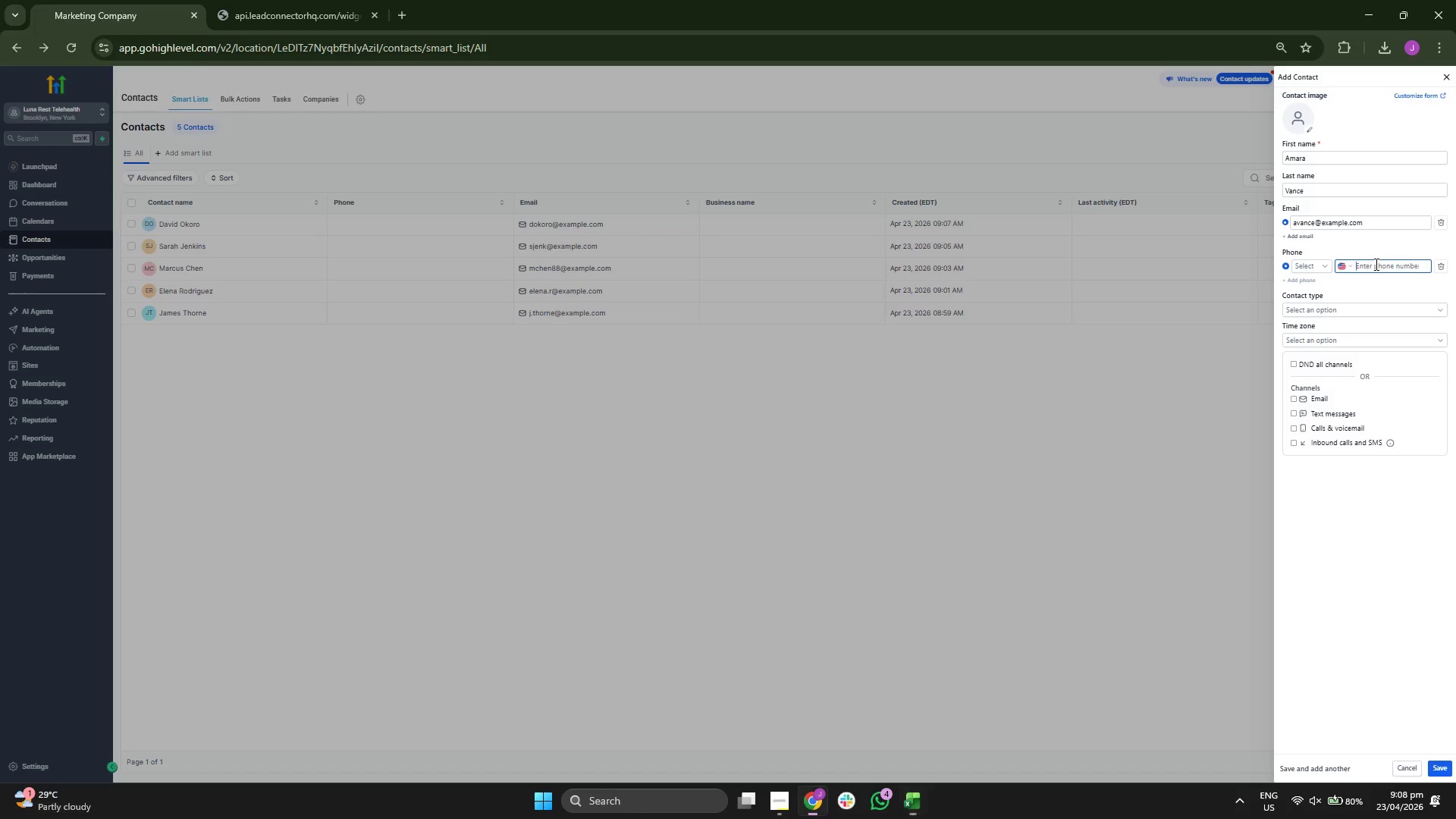 
key(Control+ControlLeft)
 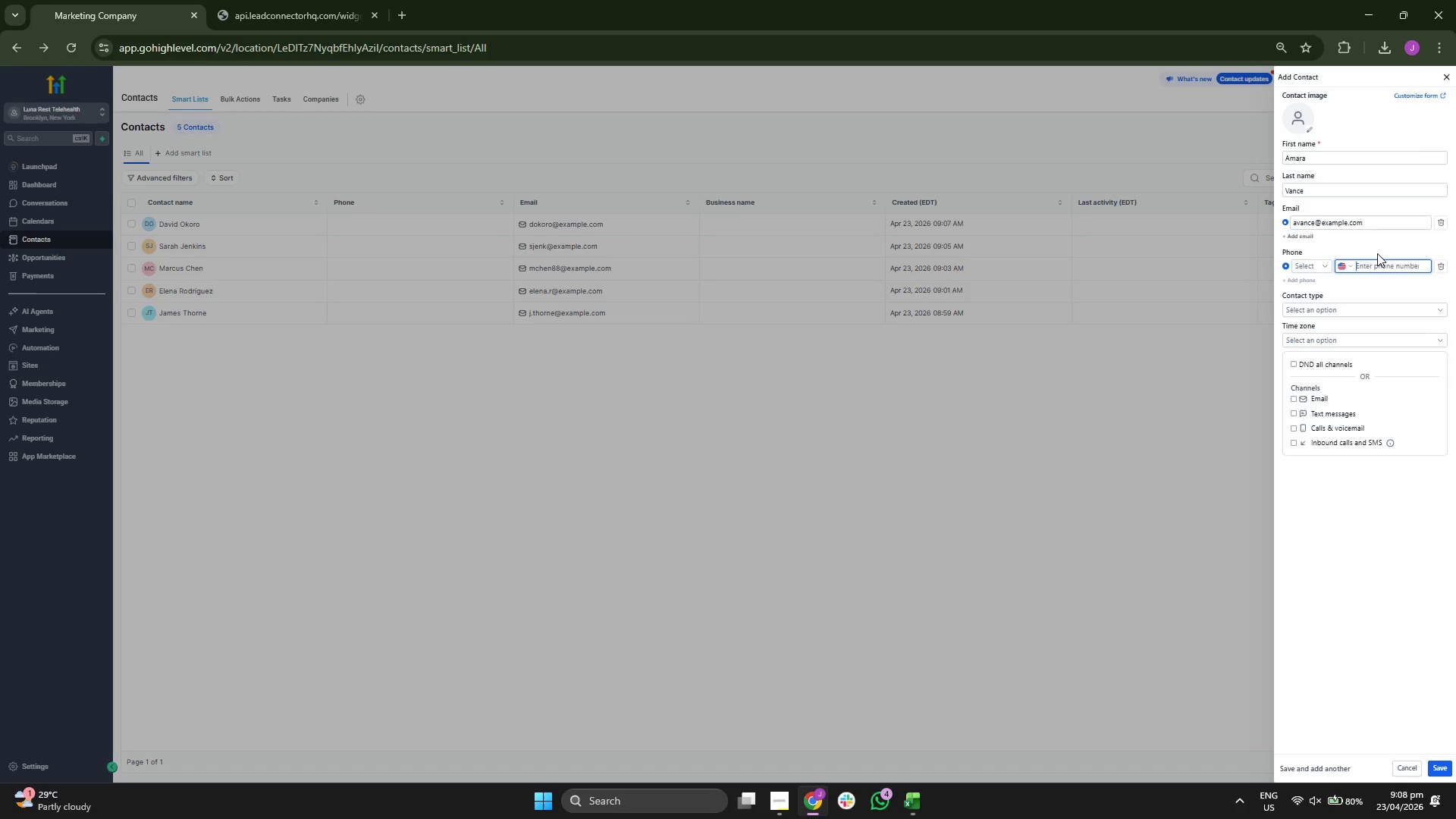 
key(Control+V)
 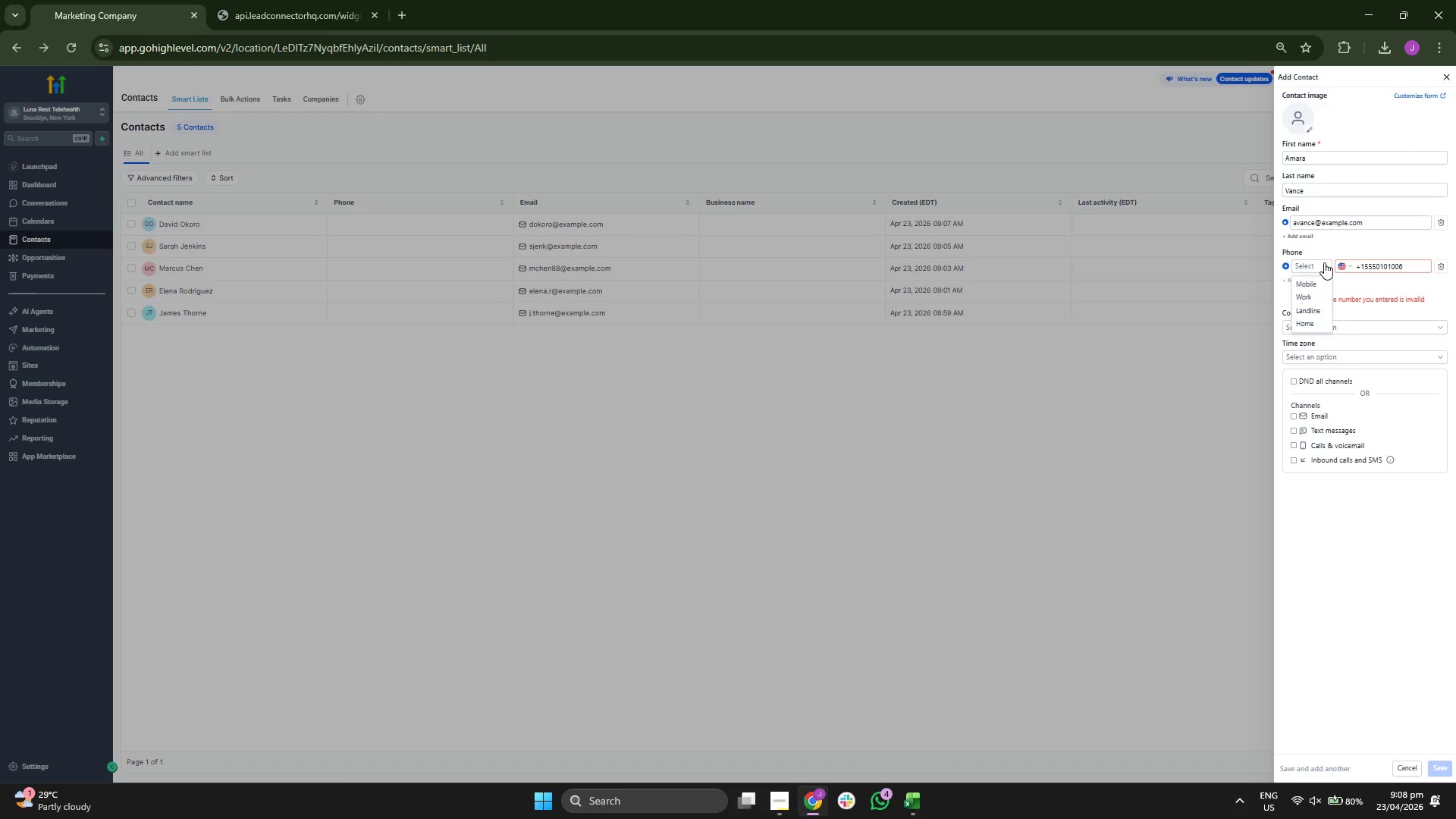 
left_click([1312, 302])
 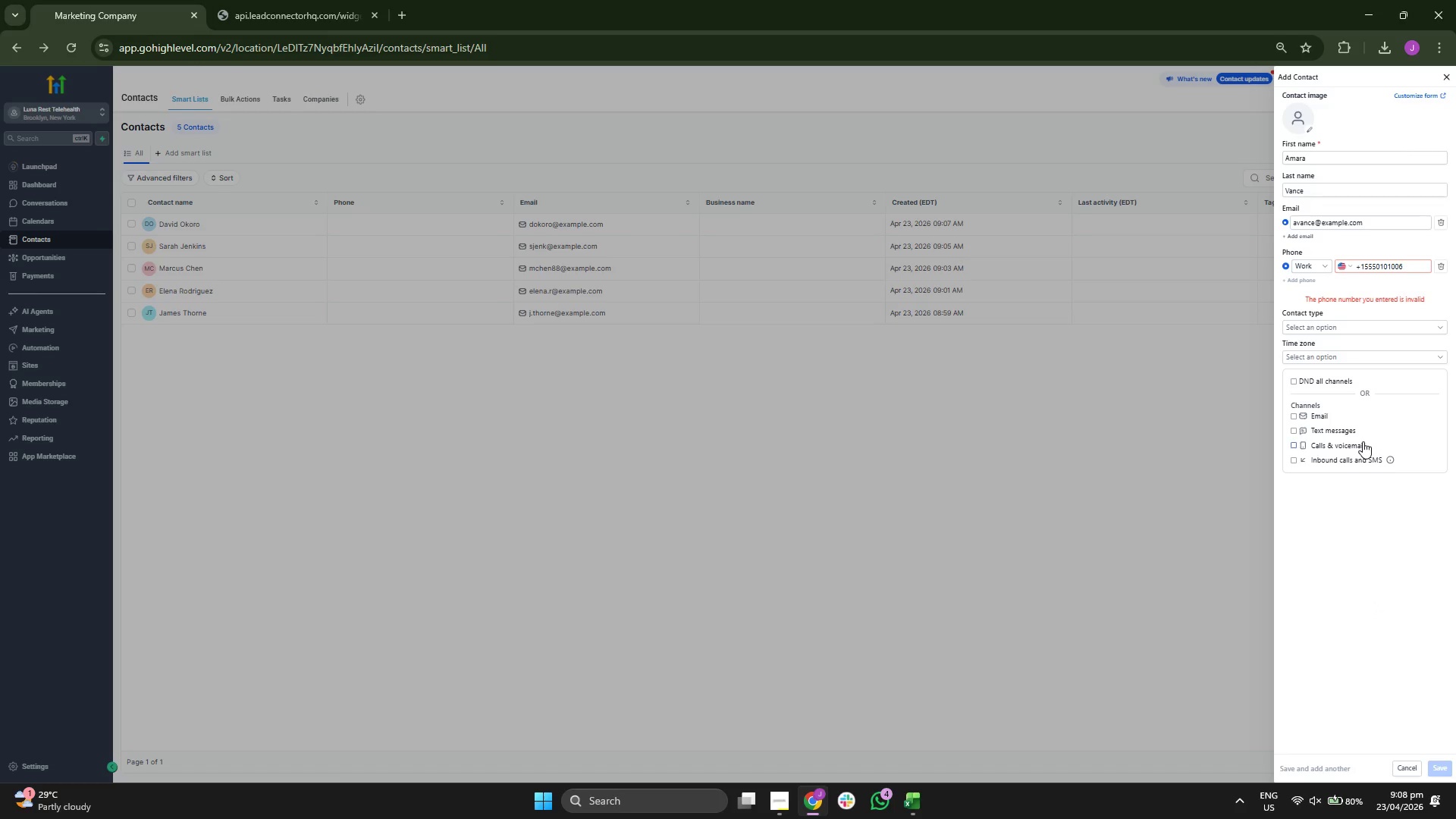 
left_click([1385, 266])
 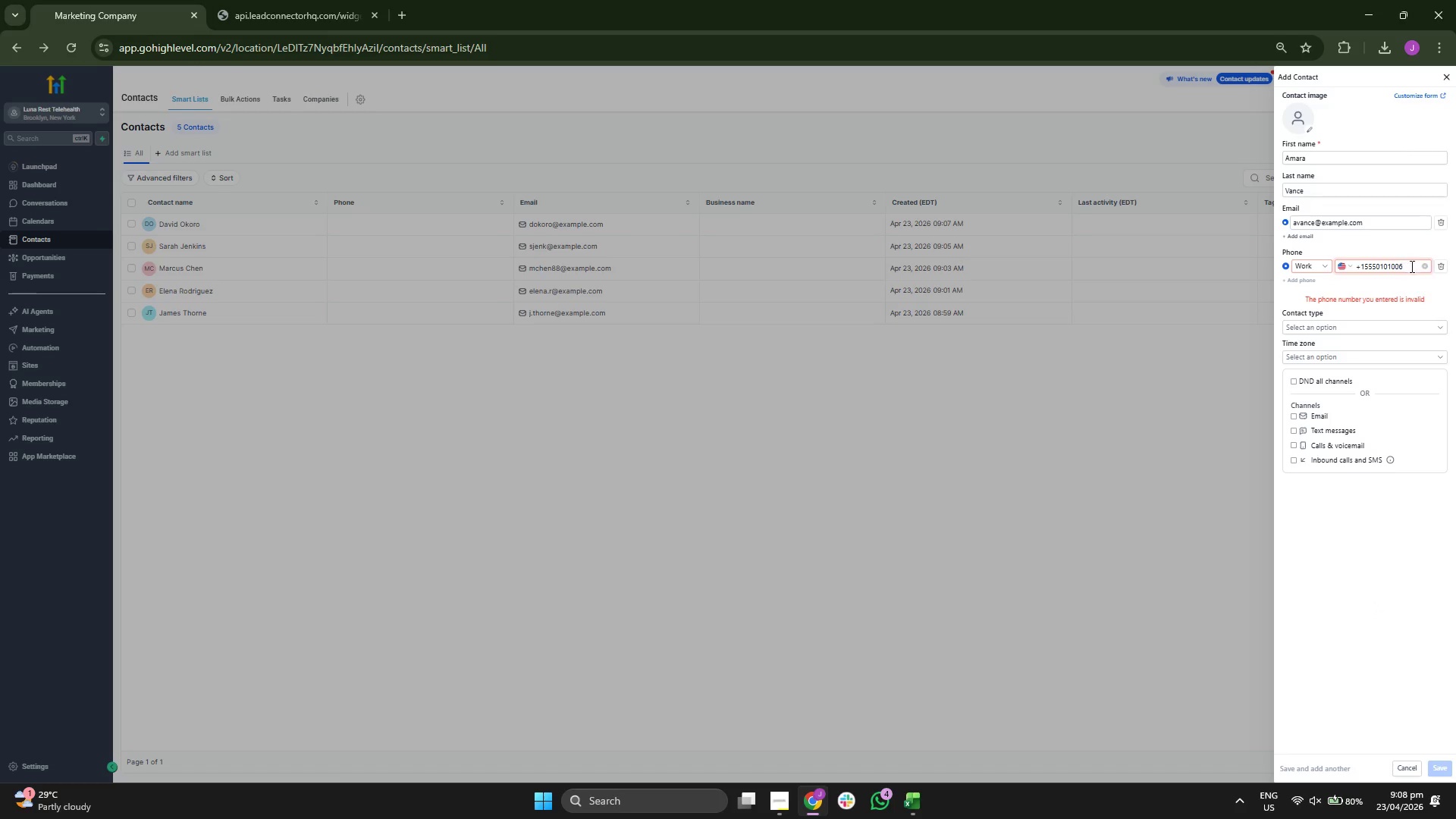 
left_click([1426, 262])
 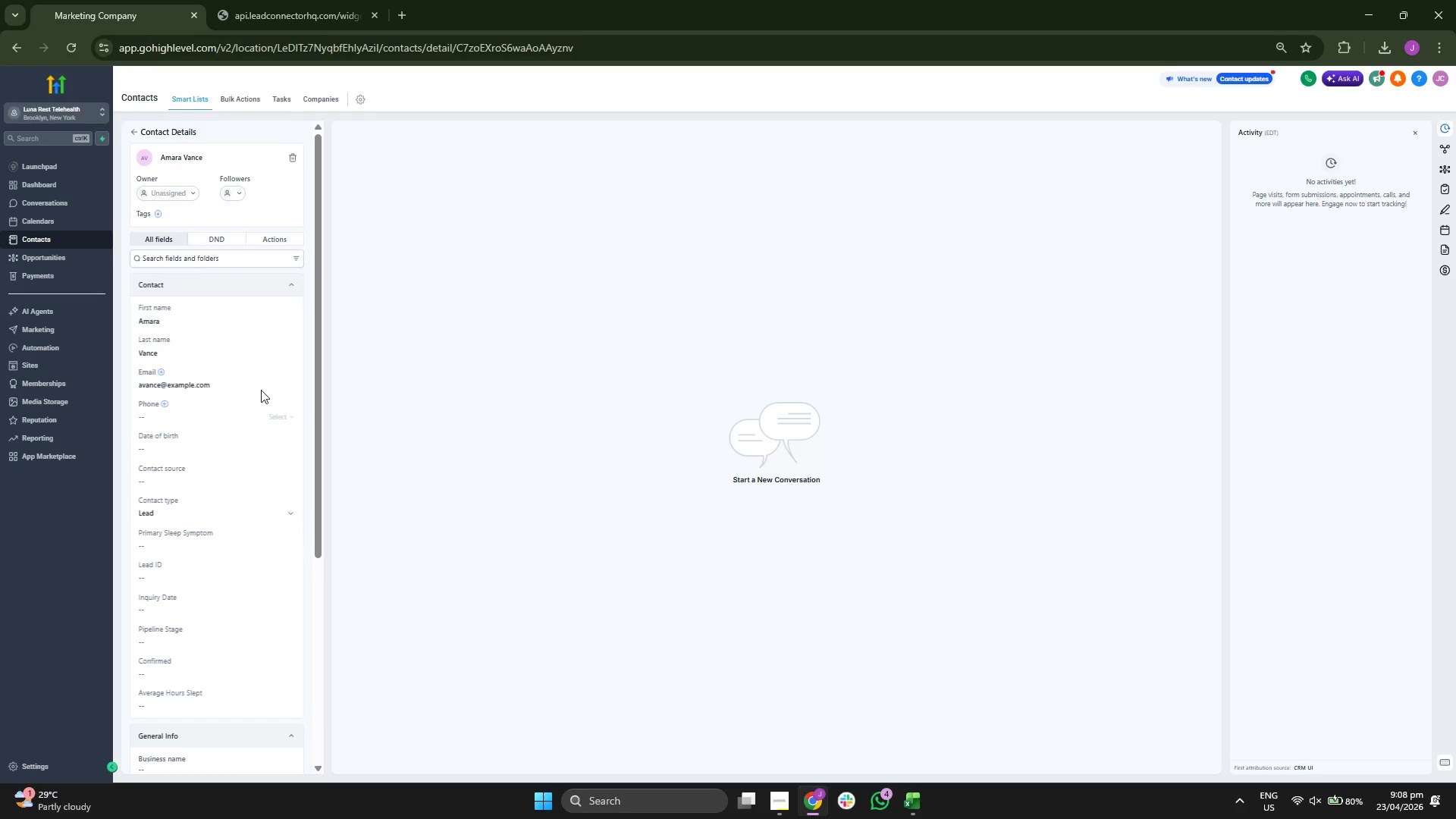 
wait(6.55)
 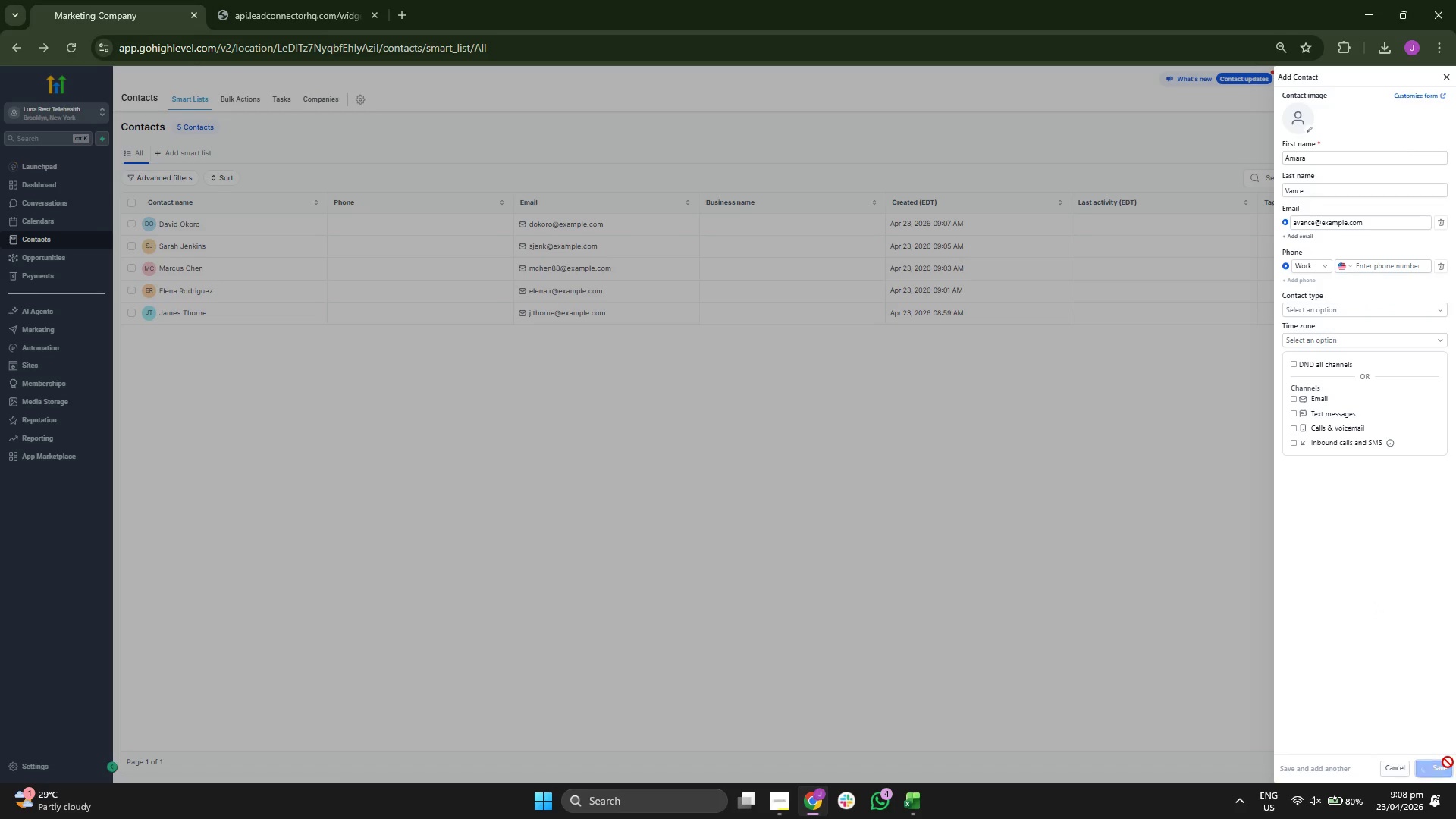 
scroll: coordinate [251, 341], scroll_direction: down, amount: 1.0
 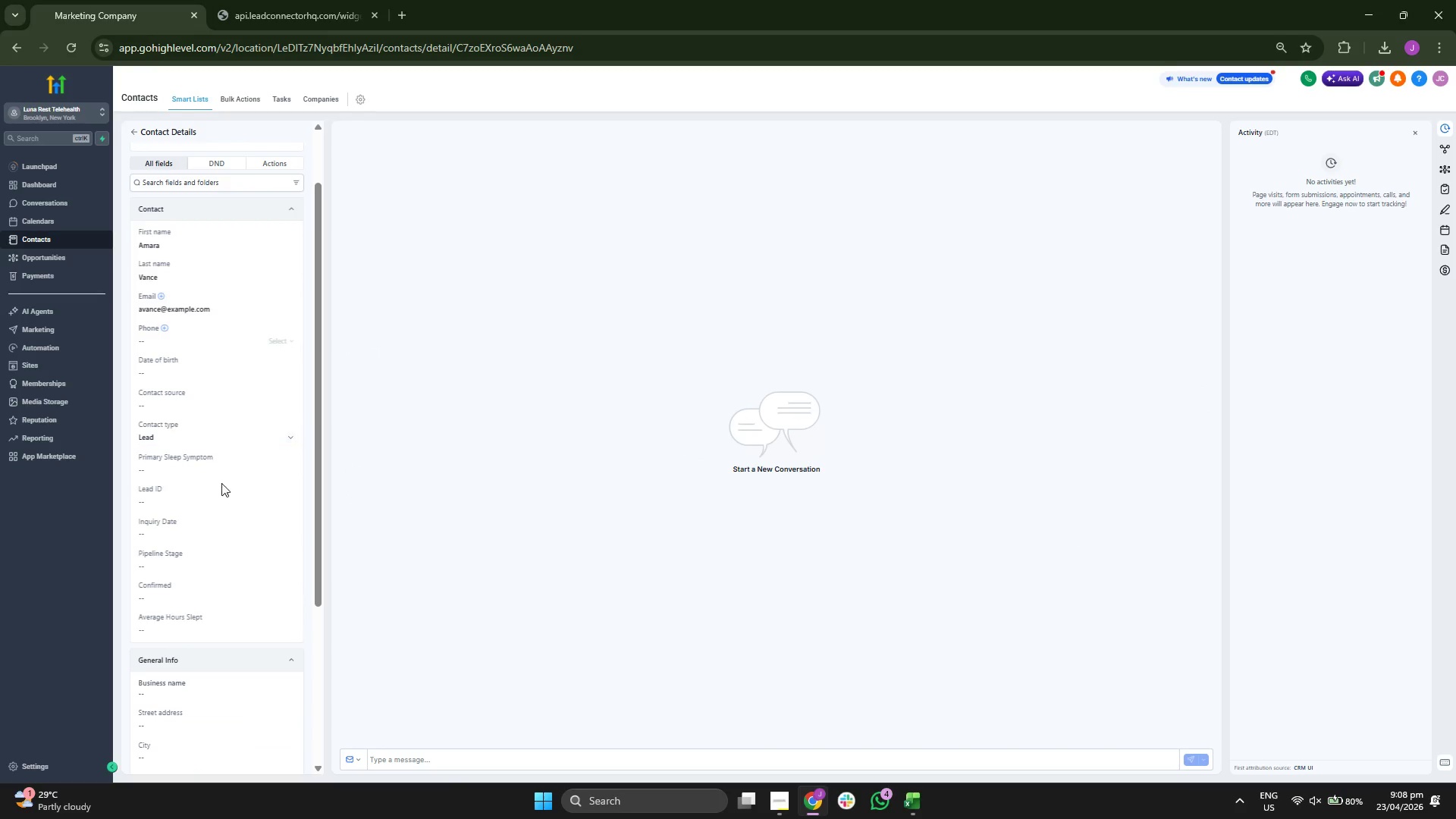 
left_click([221, 501])
 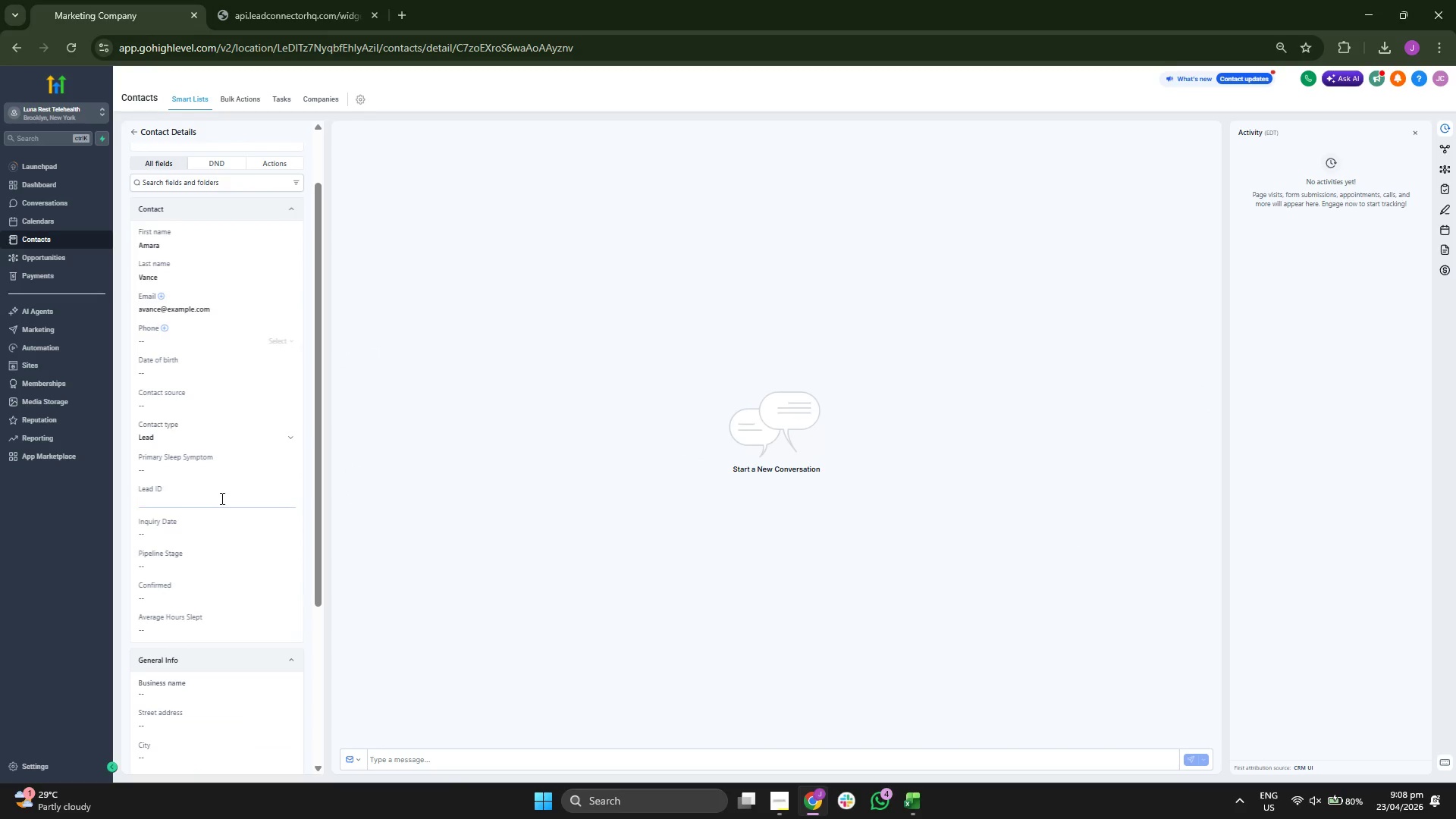 
type(LR0)
key(Backspace)
type(-00006)
 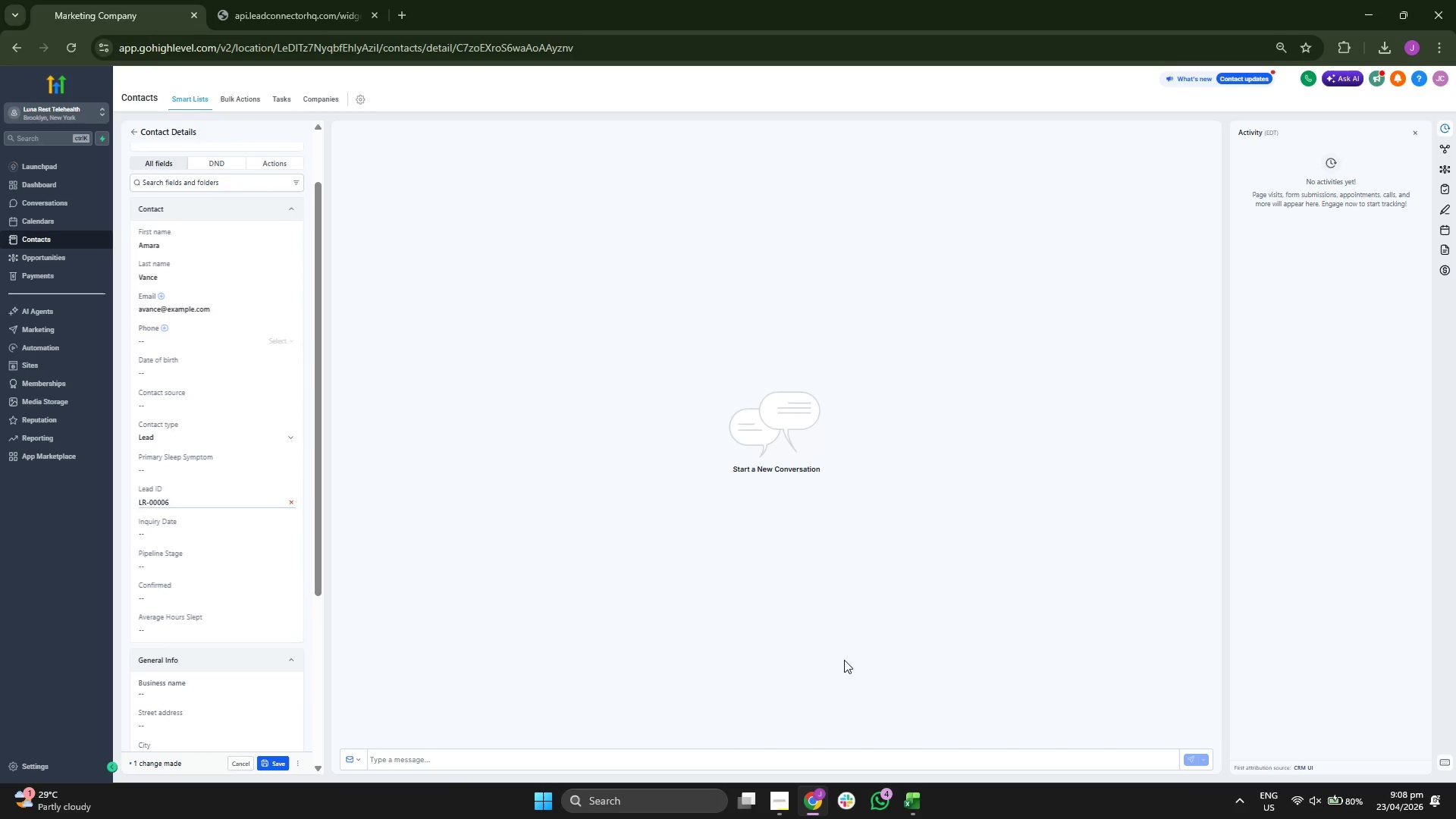 
left_click([906, 792])
 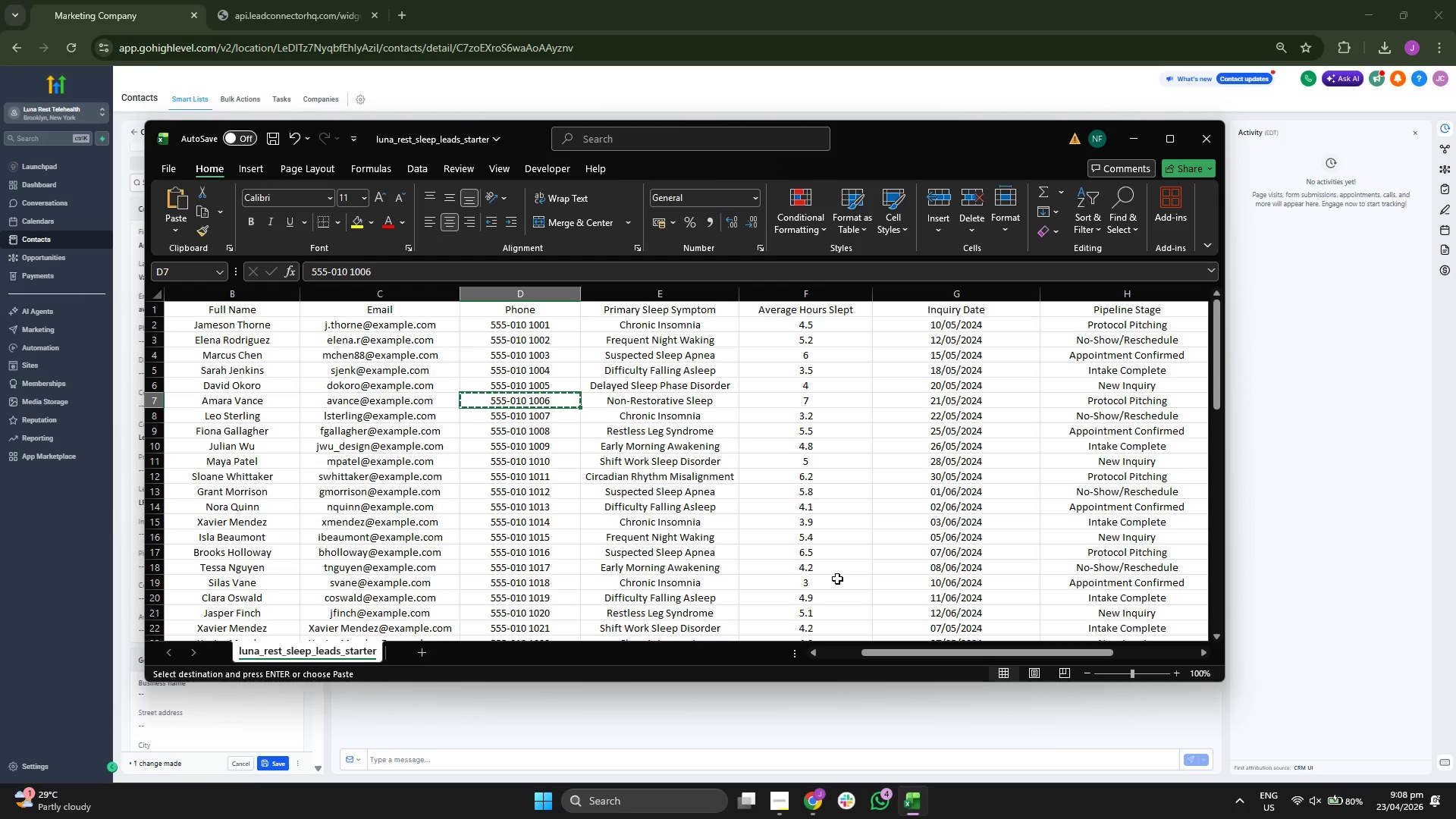 
key(ArrowRight)
 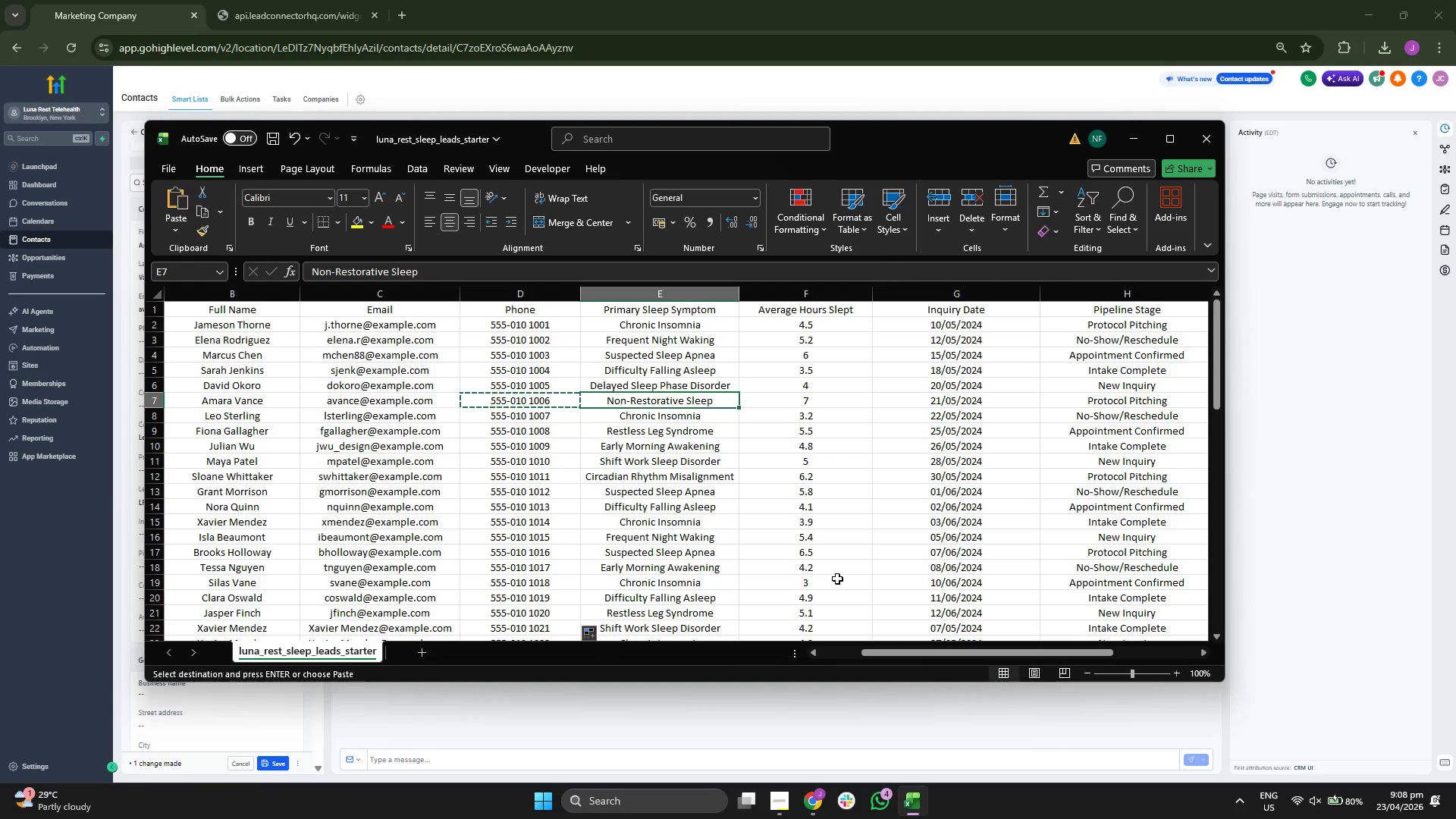 
key(Control+C)
 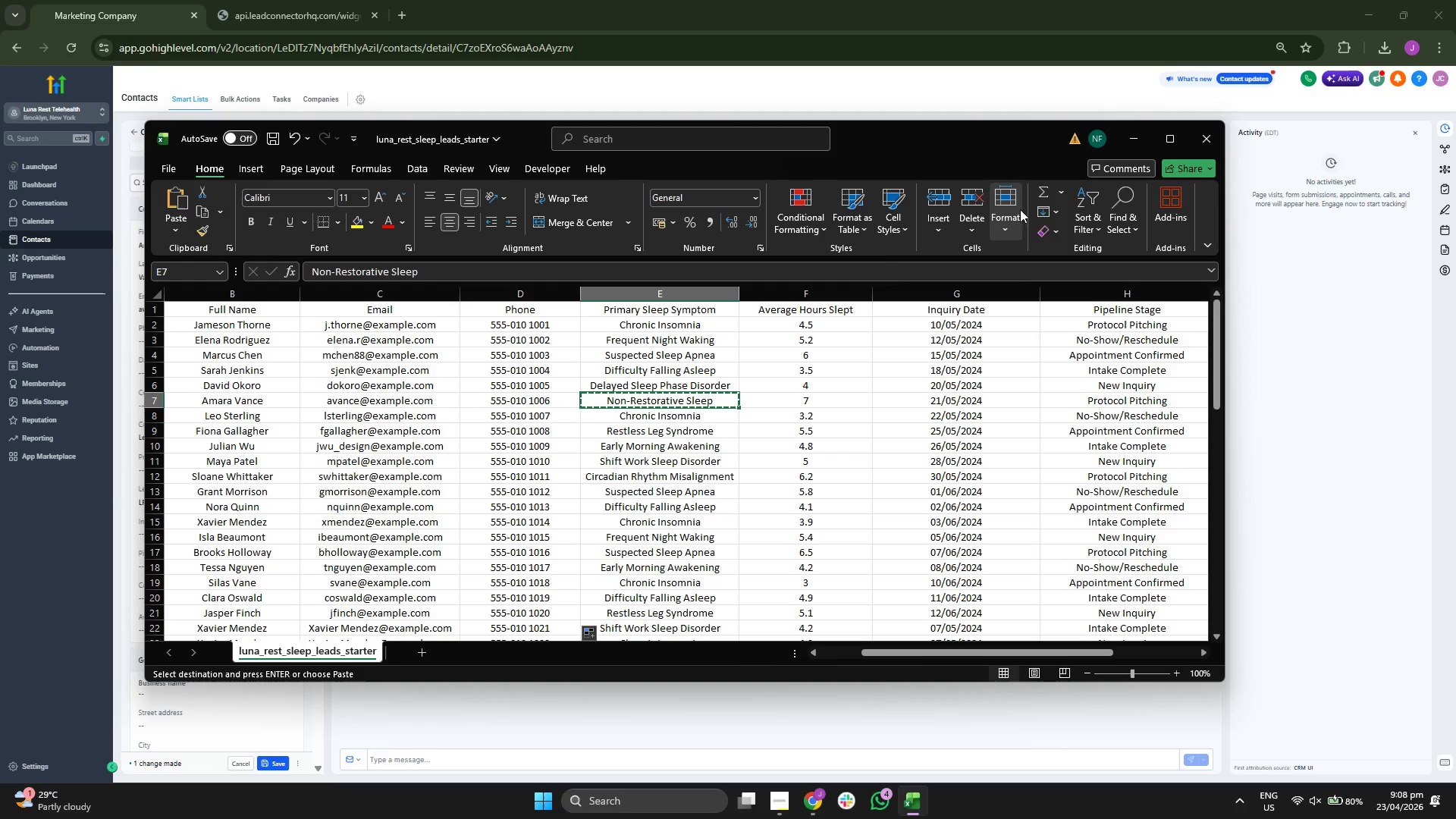 
left_click([1119, 143])
 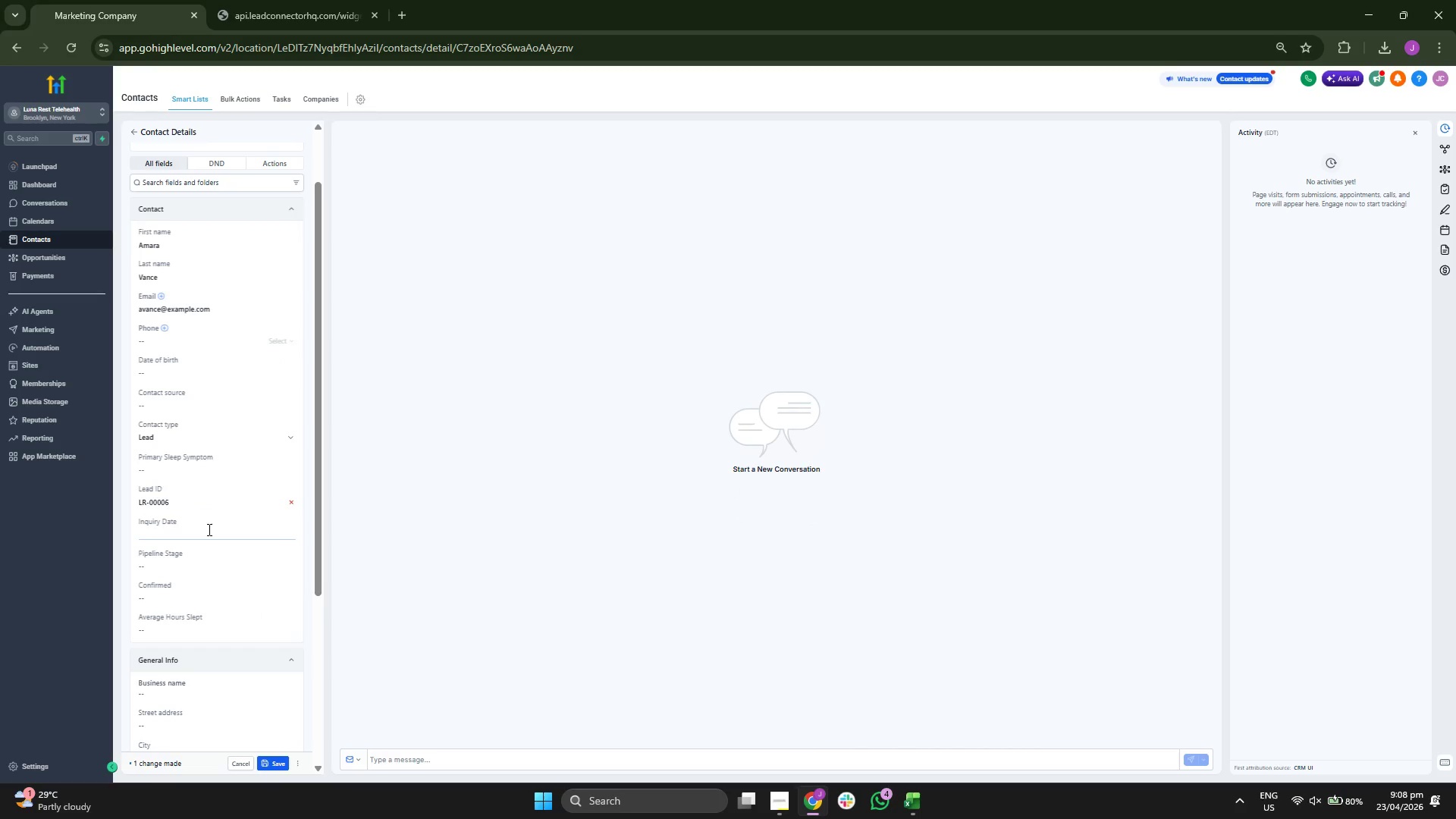 
left_click([224, 466])
 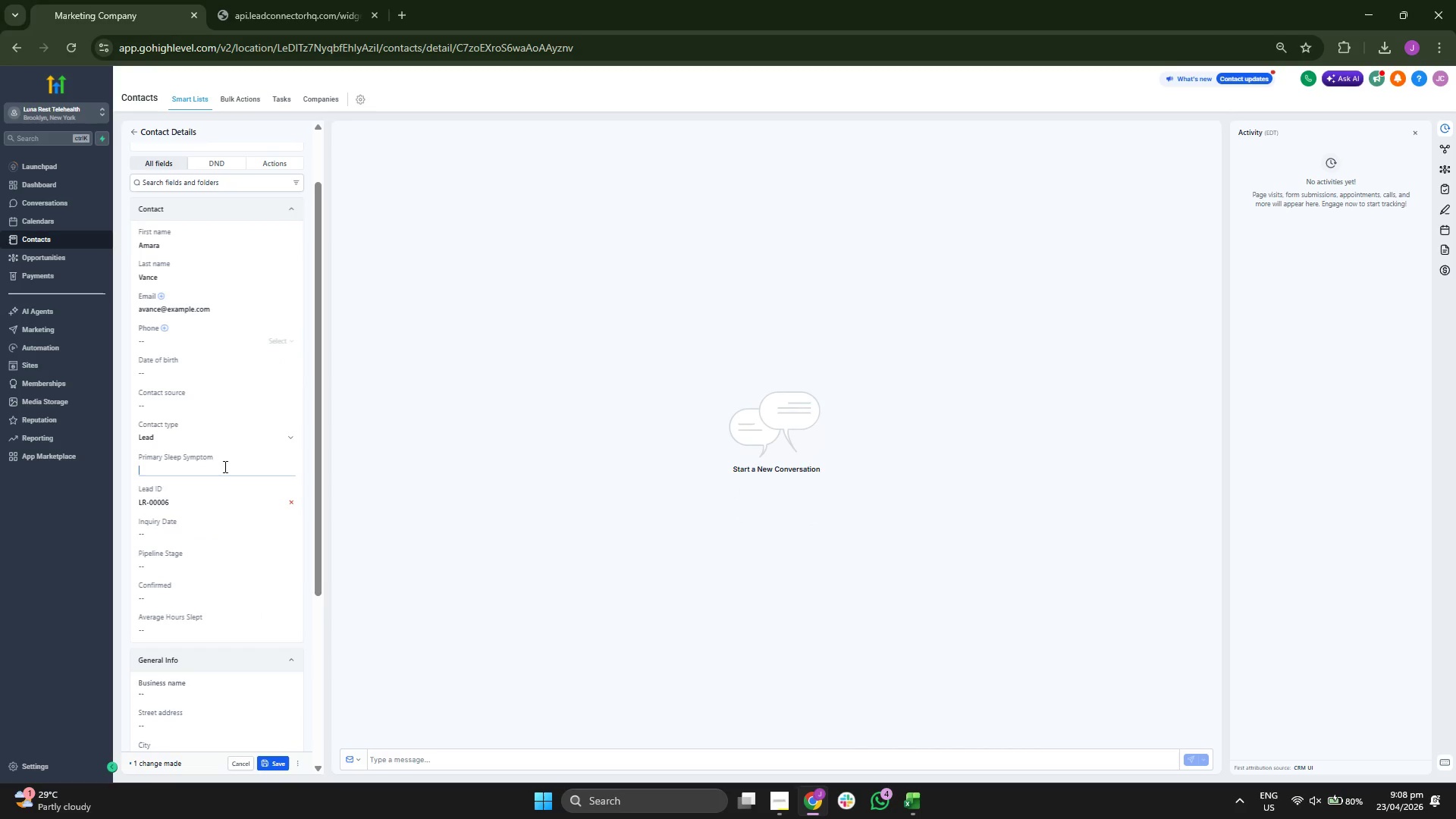 
key(Control+ControlLeft)
 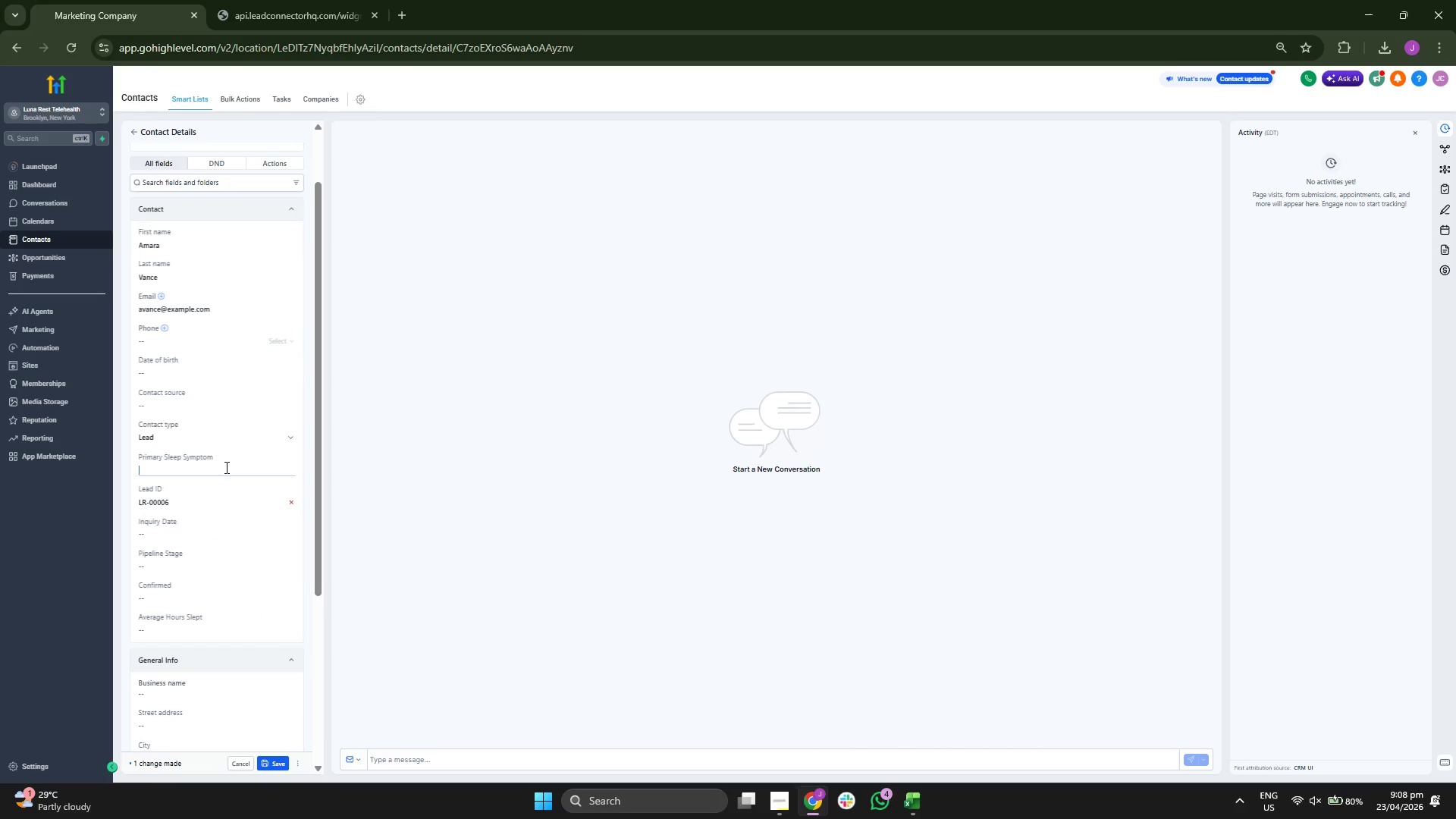 
key(Control+V)
 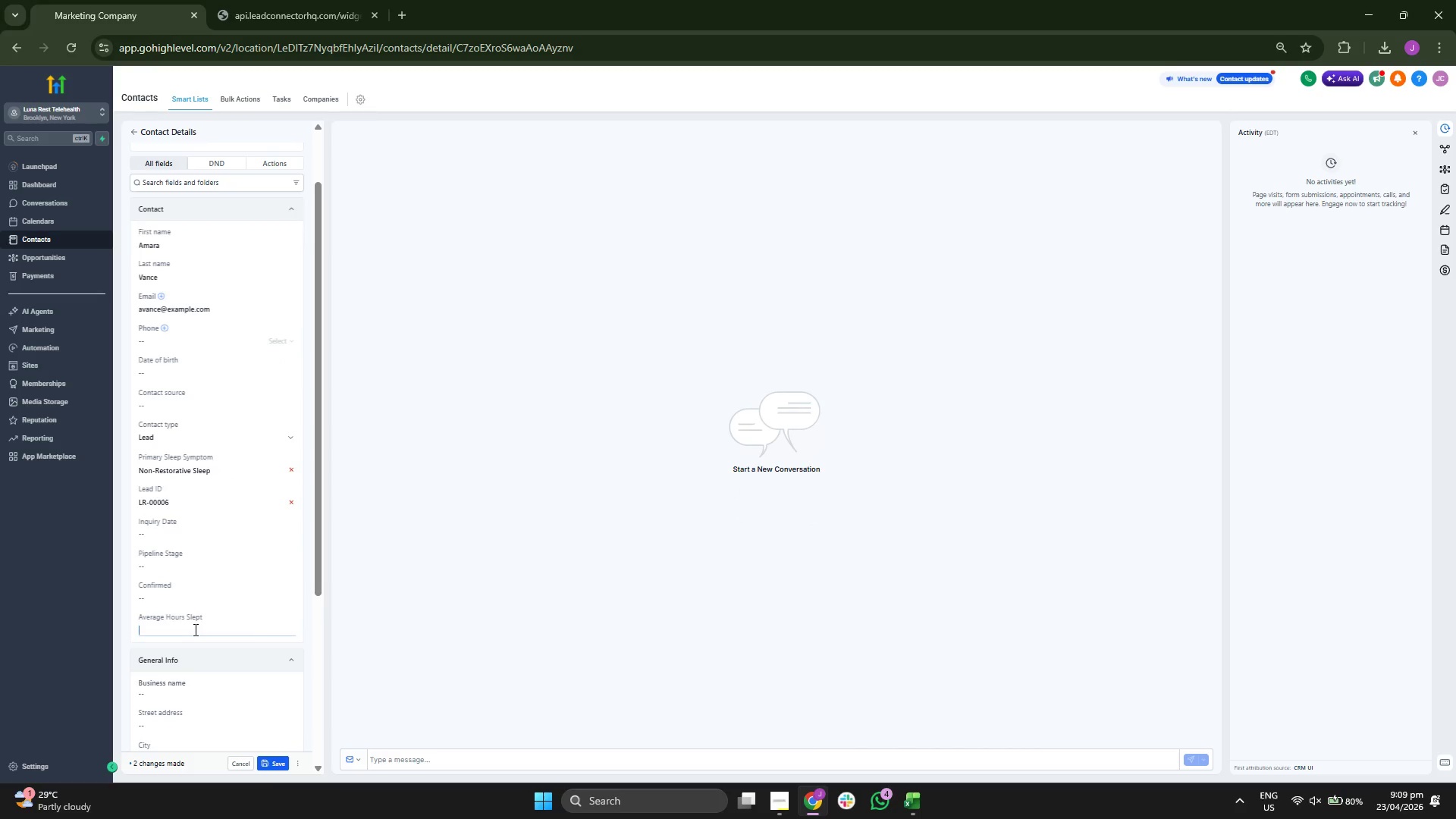 
key(7)
 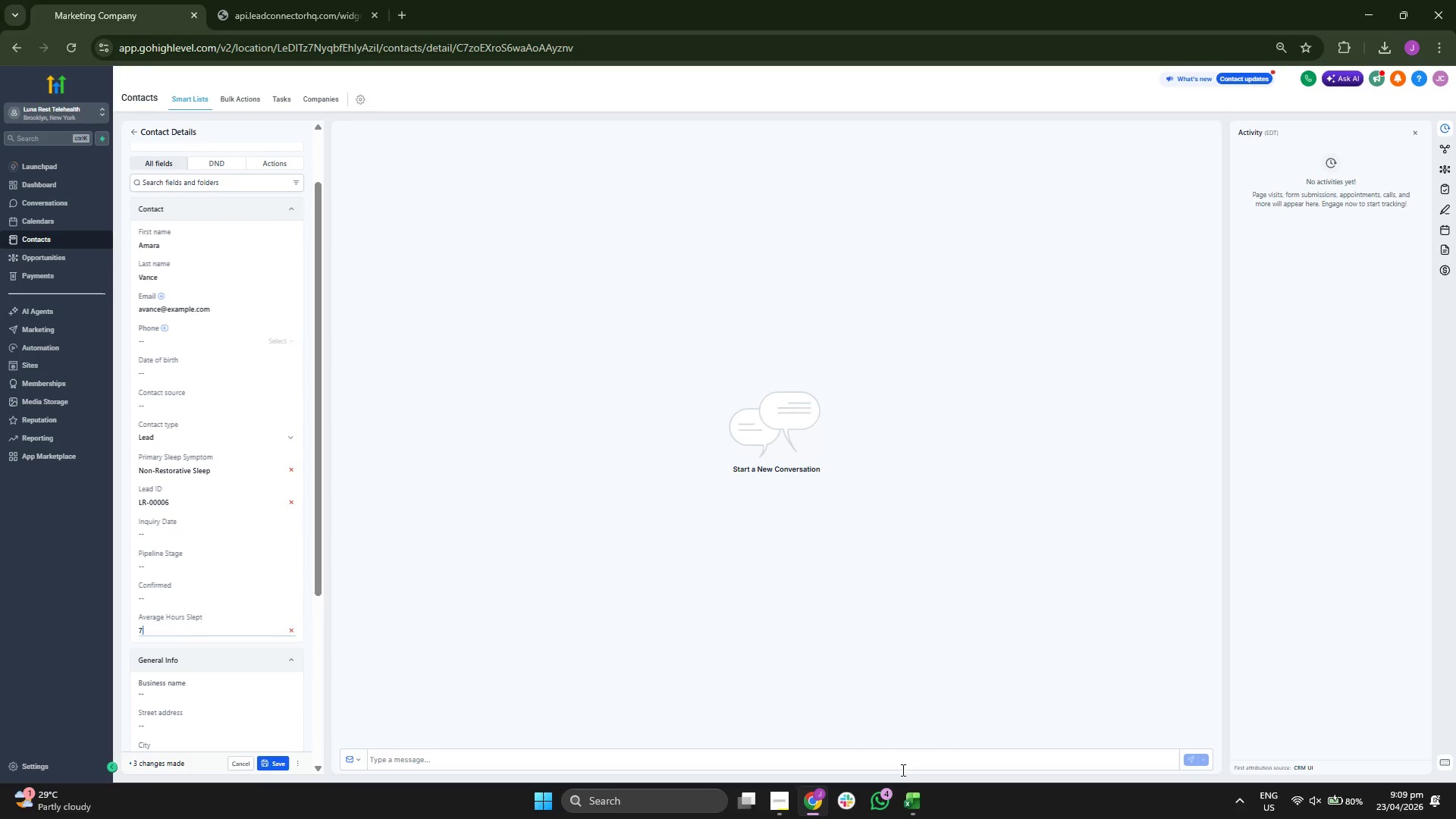 
left_click([908, 789])
 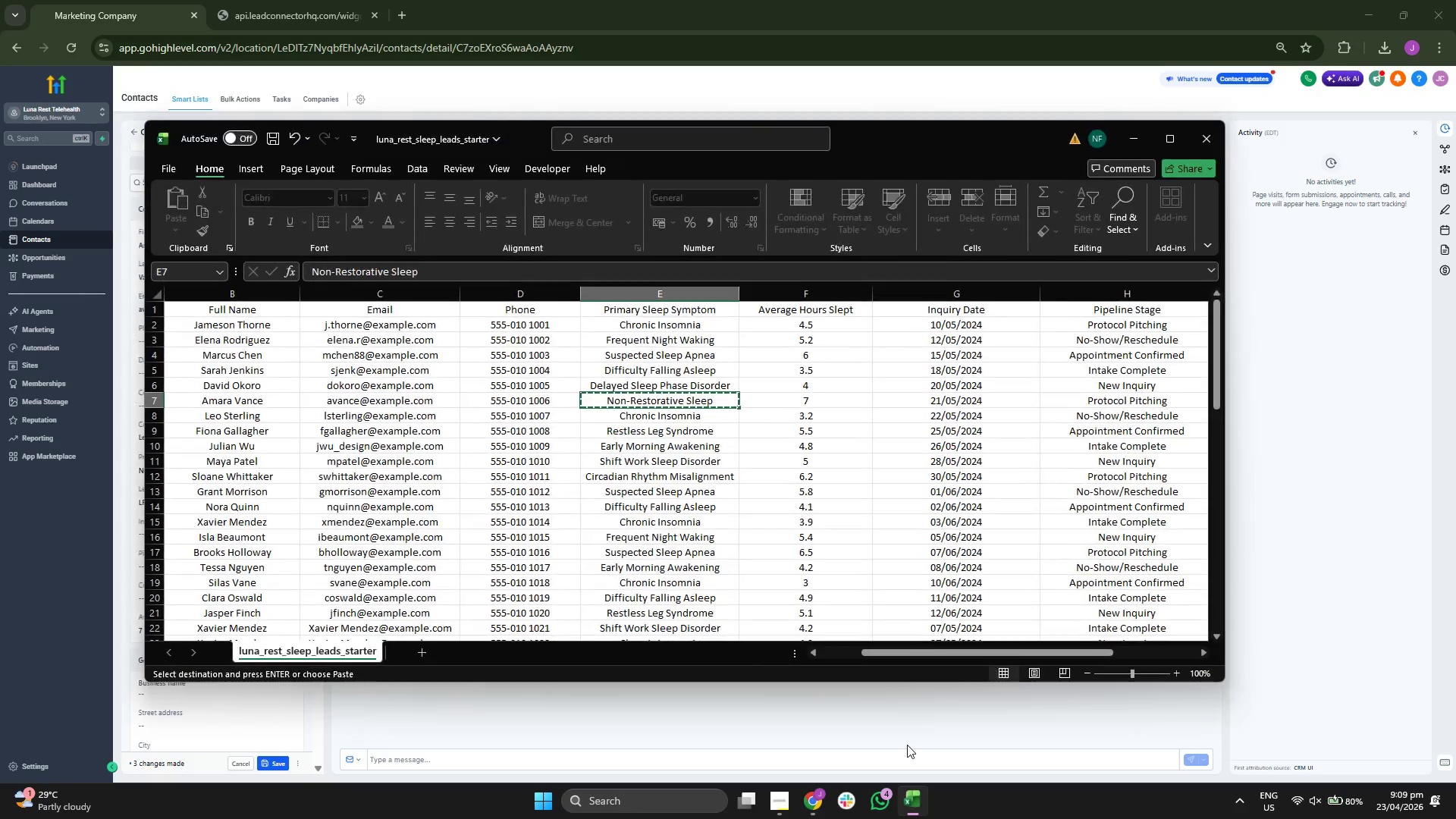 
key(ArrowRight)
 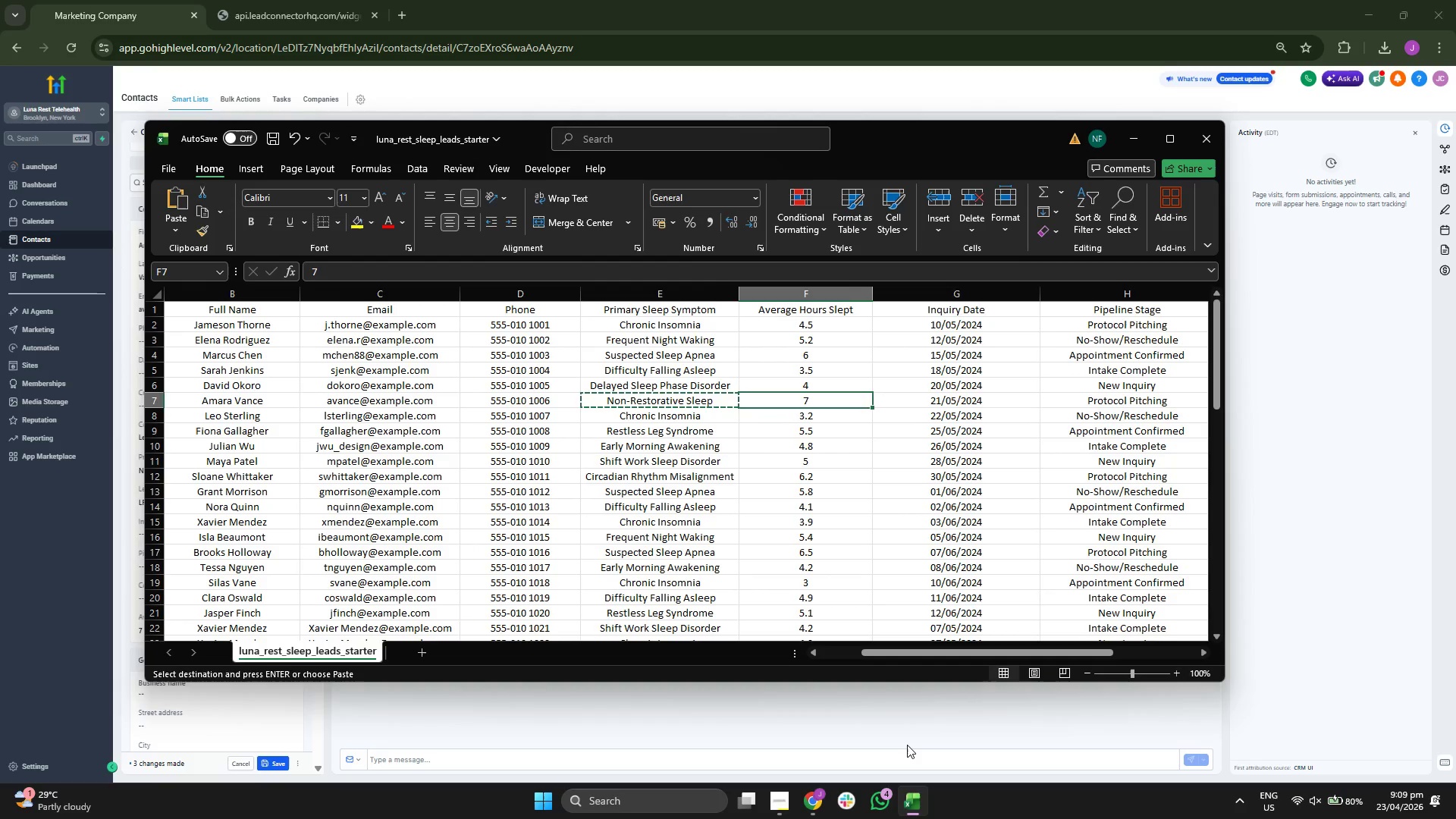 
key(ArrowRight)
 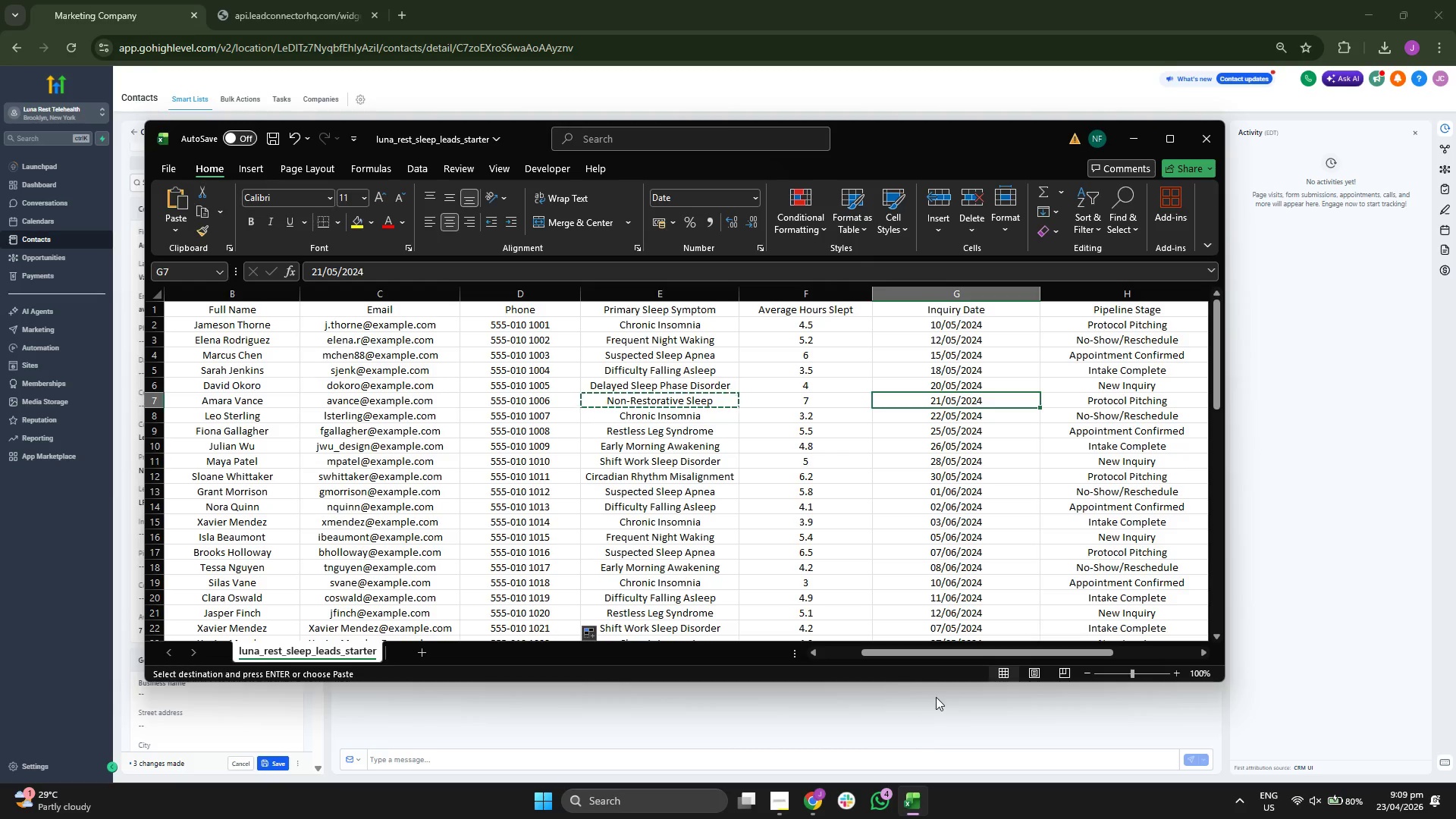 
key(ArrowRight)
 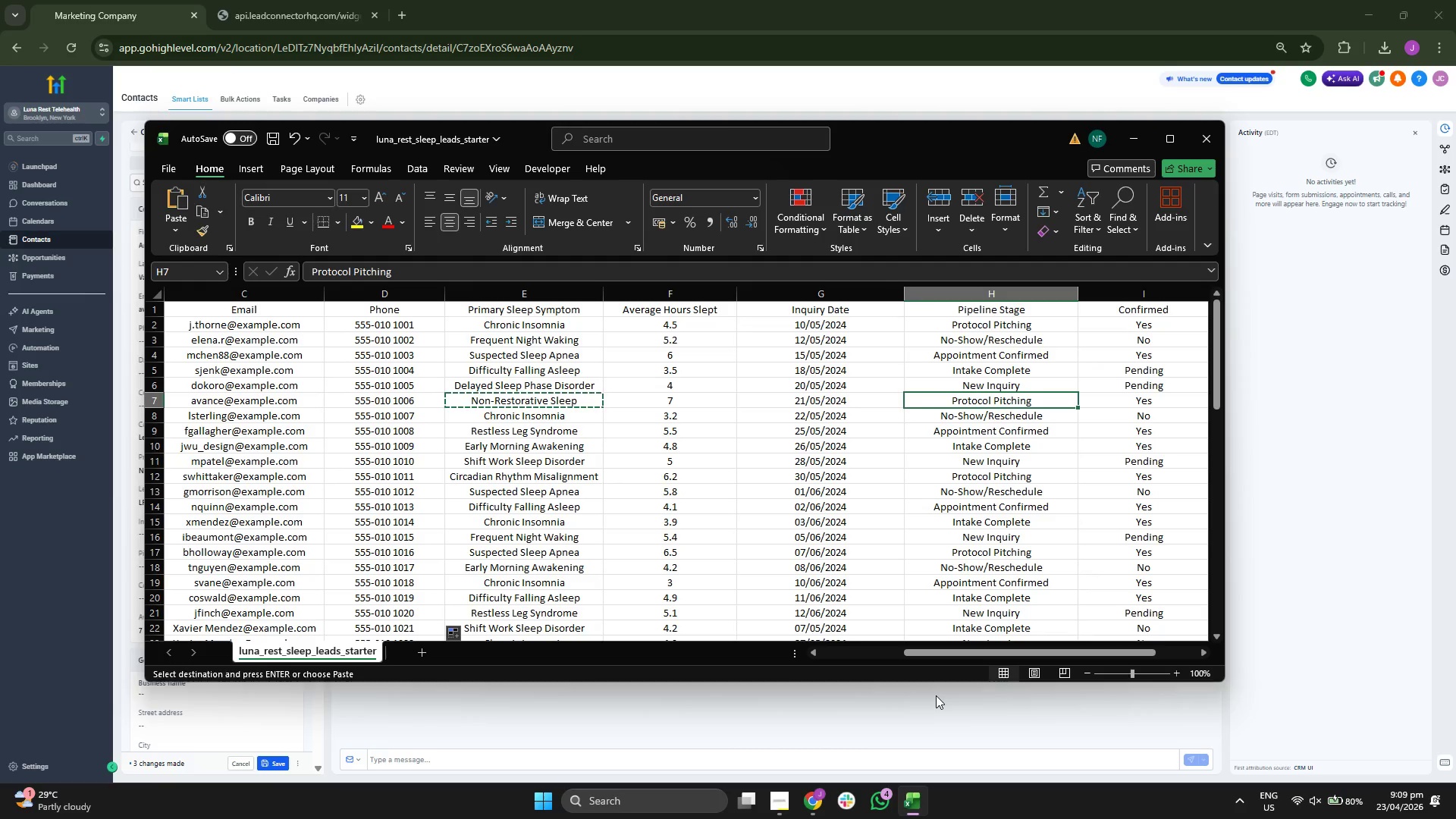 
key(ArrowRight)
 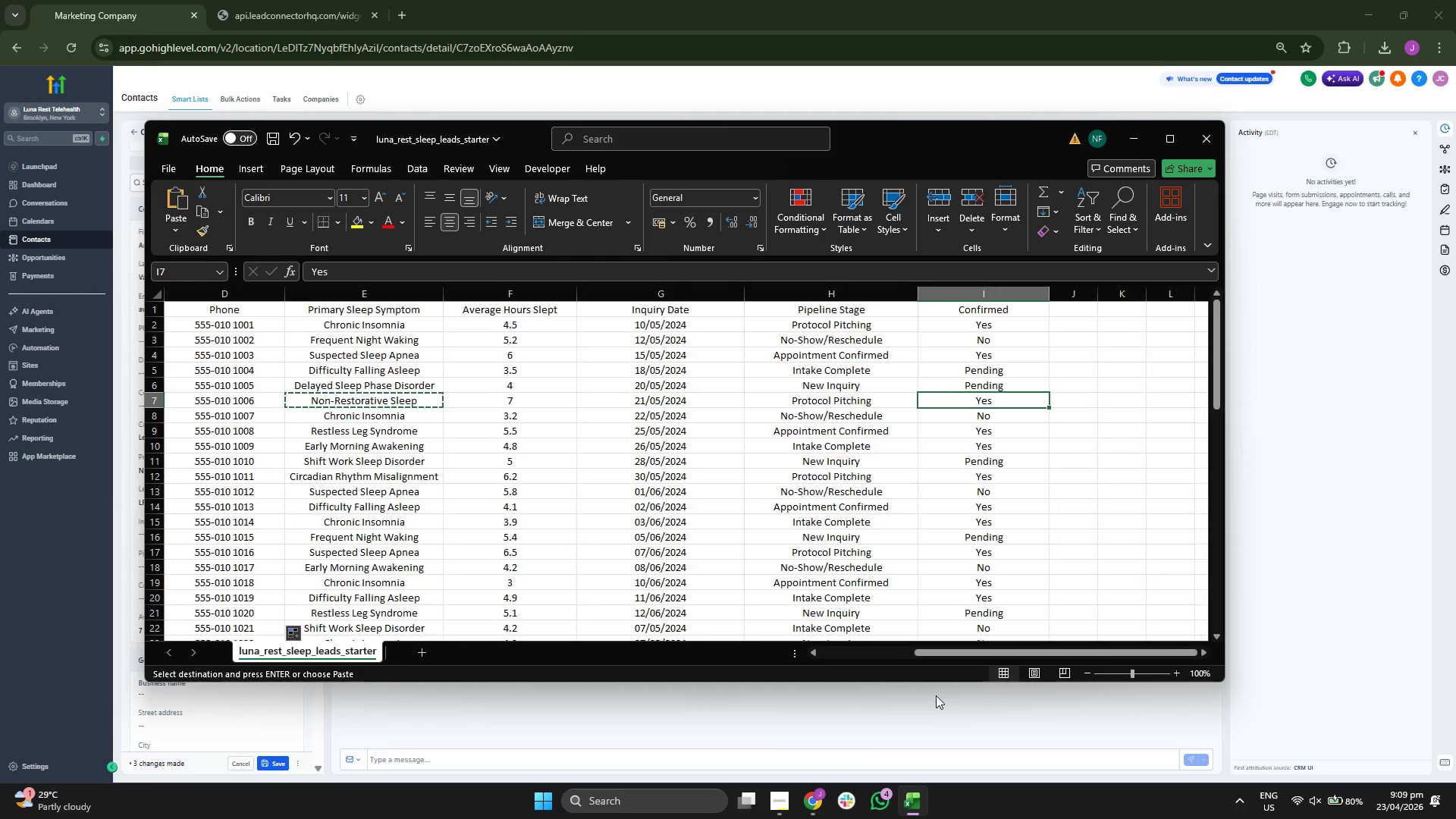 
key(ArrowLeft)
 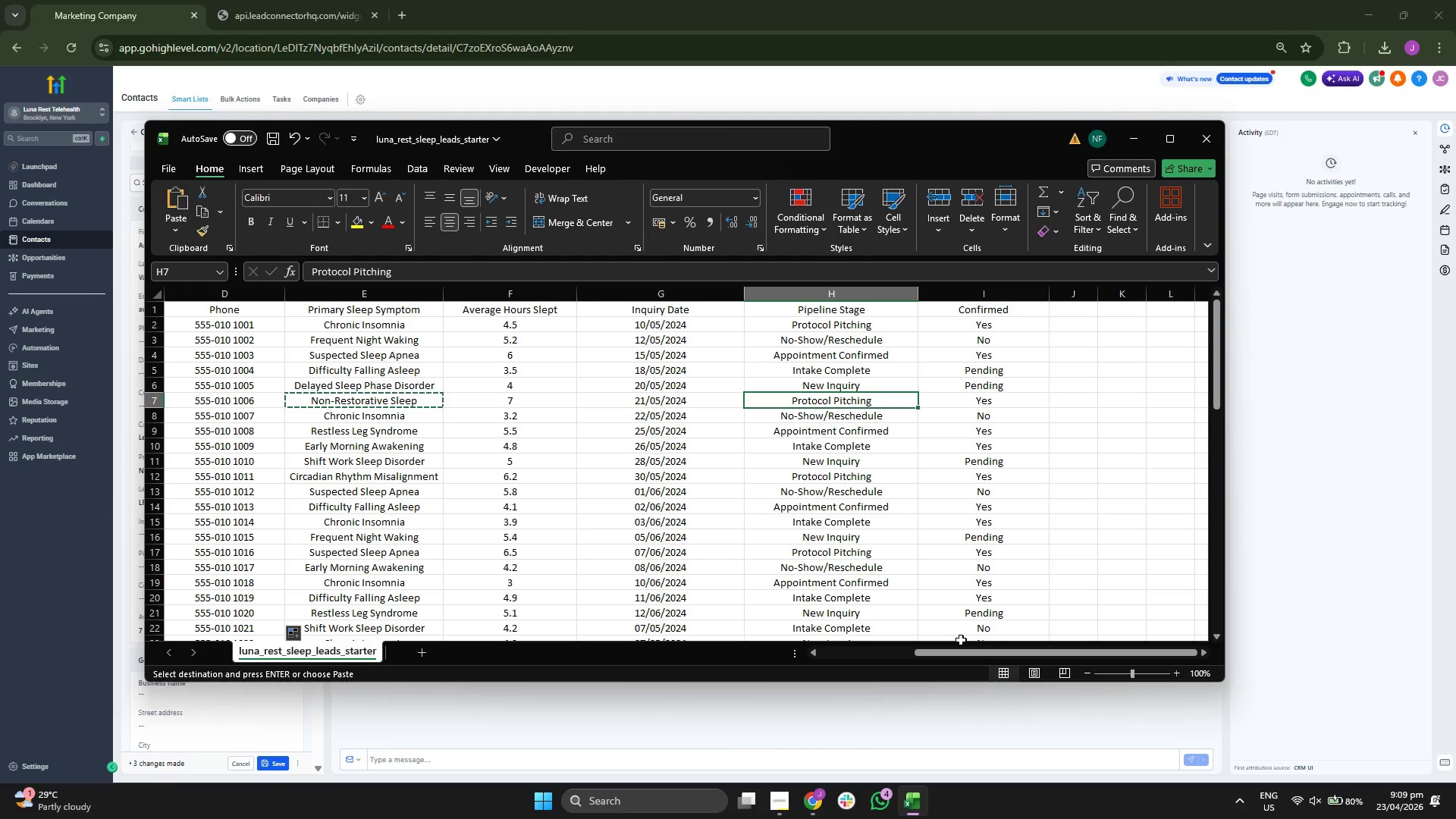 
key(ArrowLeft)
 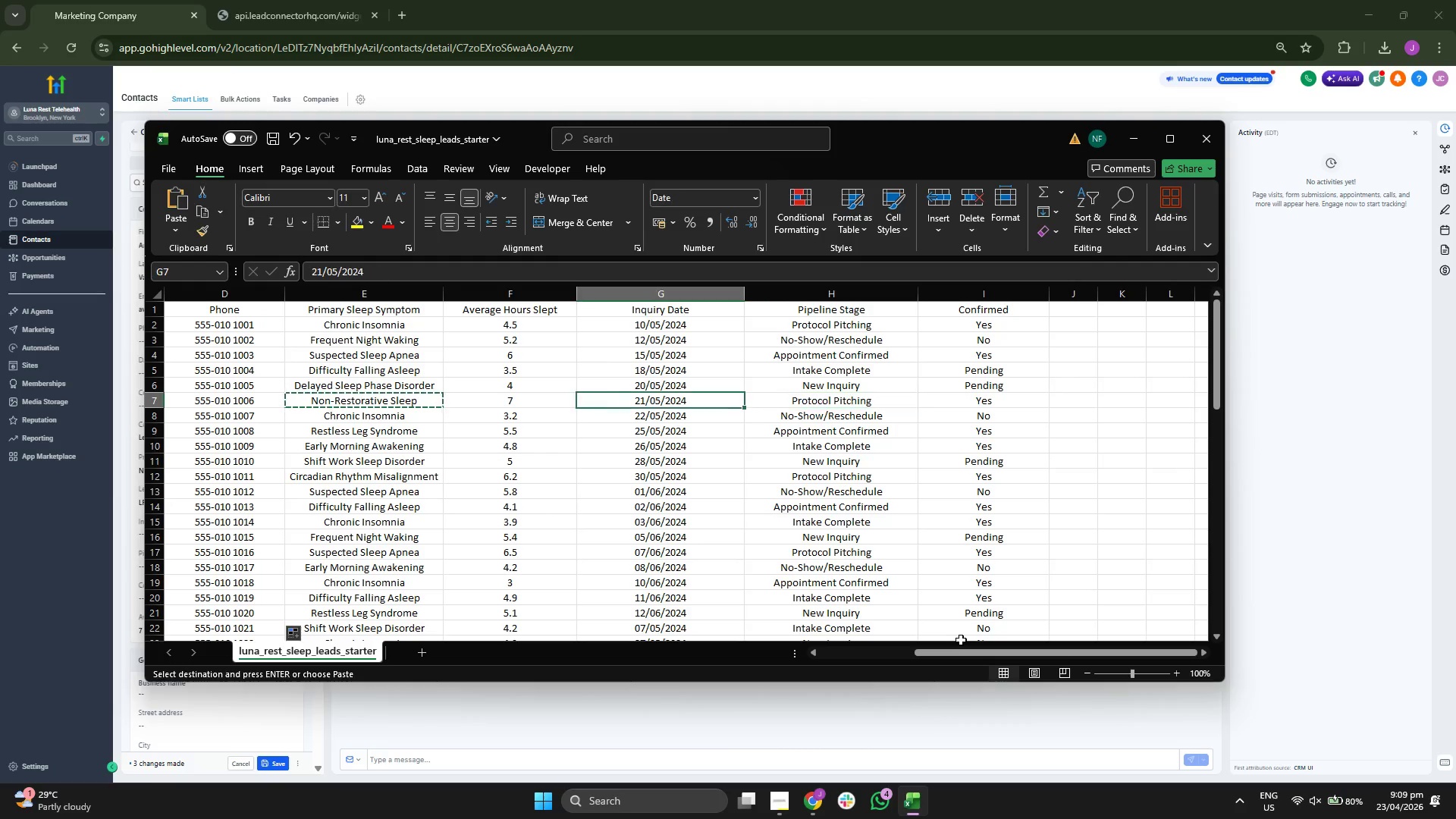 
key(Control+ControlLeft)
 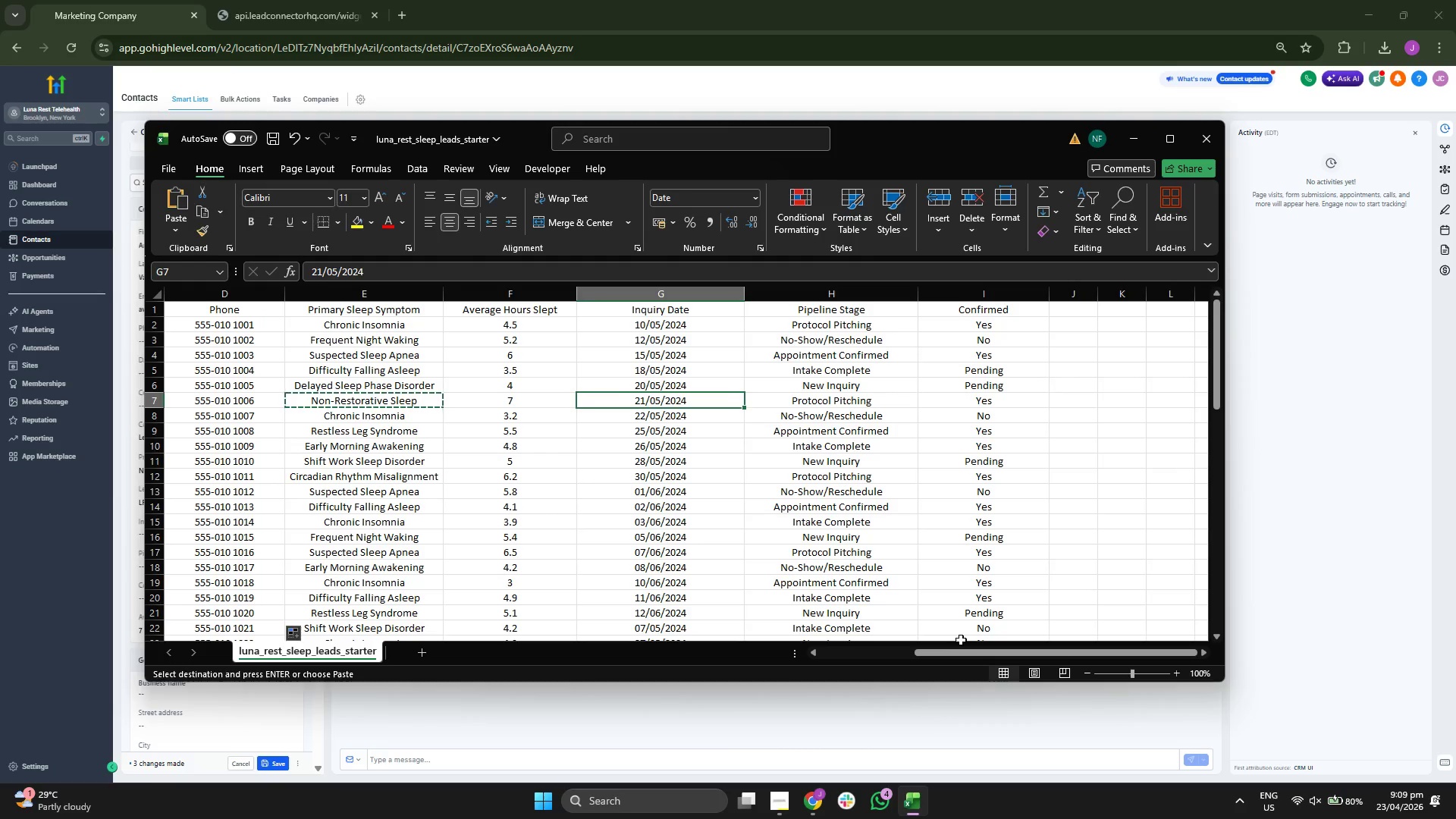 
key(Control+C)
 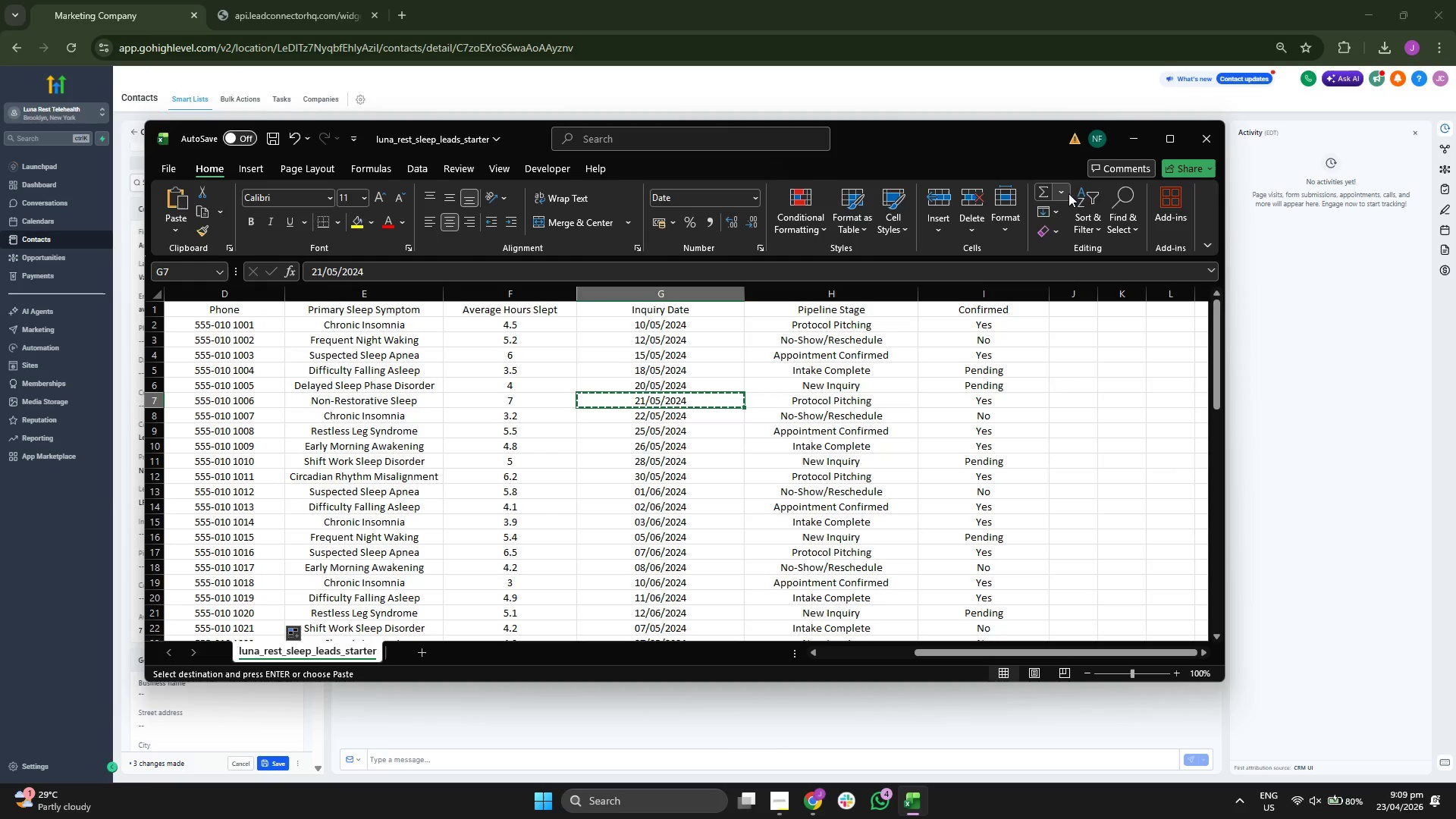 
left_click([1124, 132])
 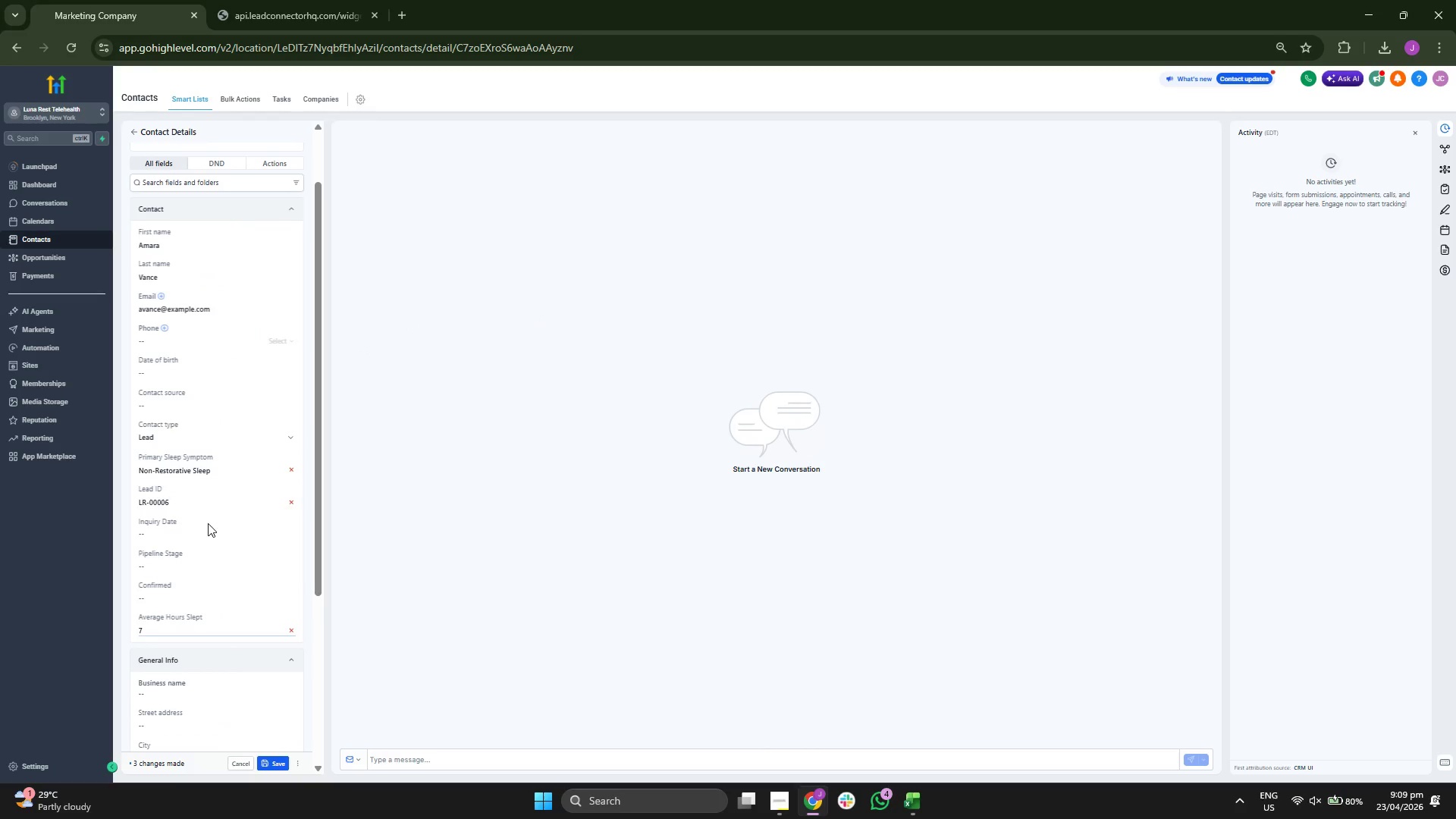 
key(Control+ControlLeft)
 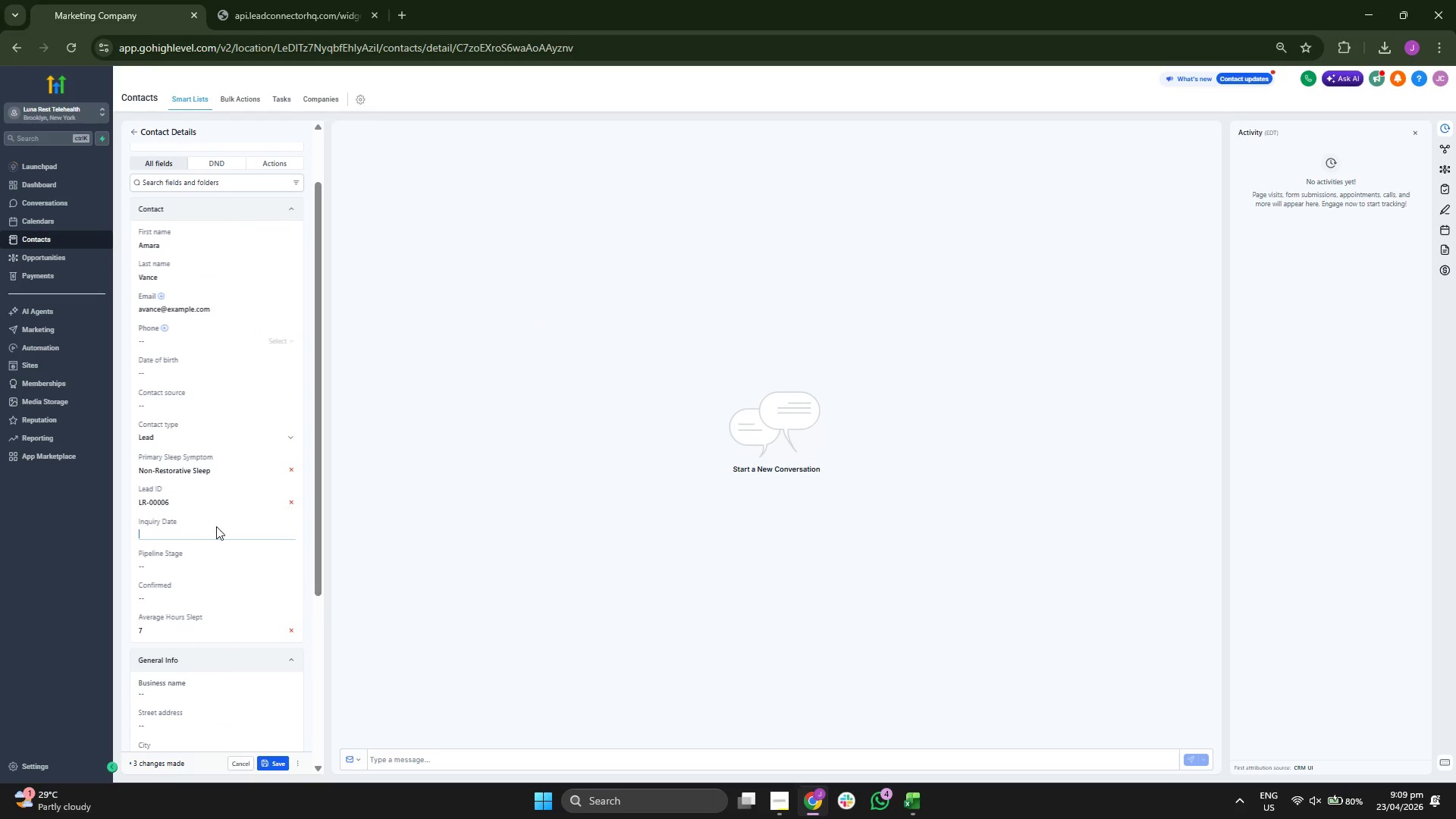 
key(Control+V)
 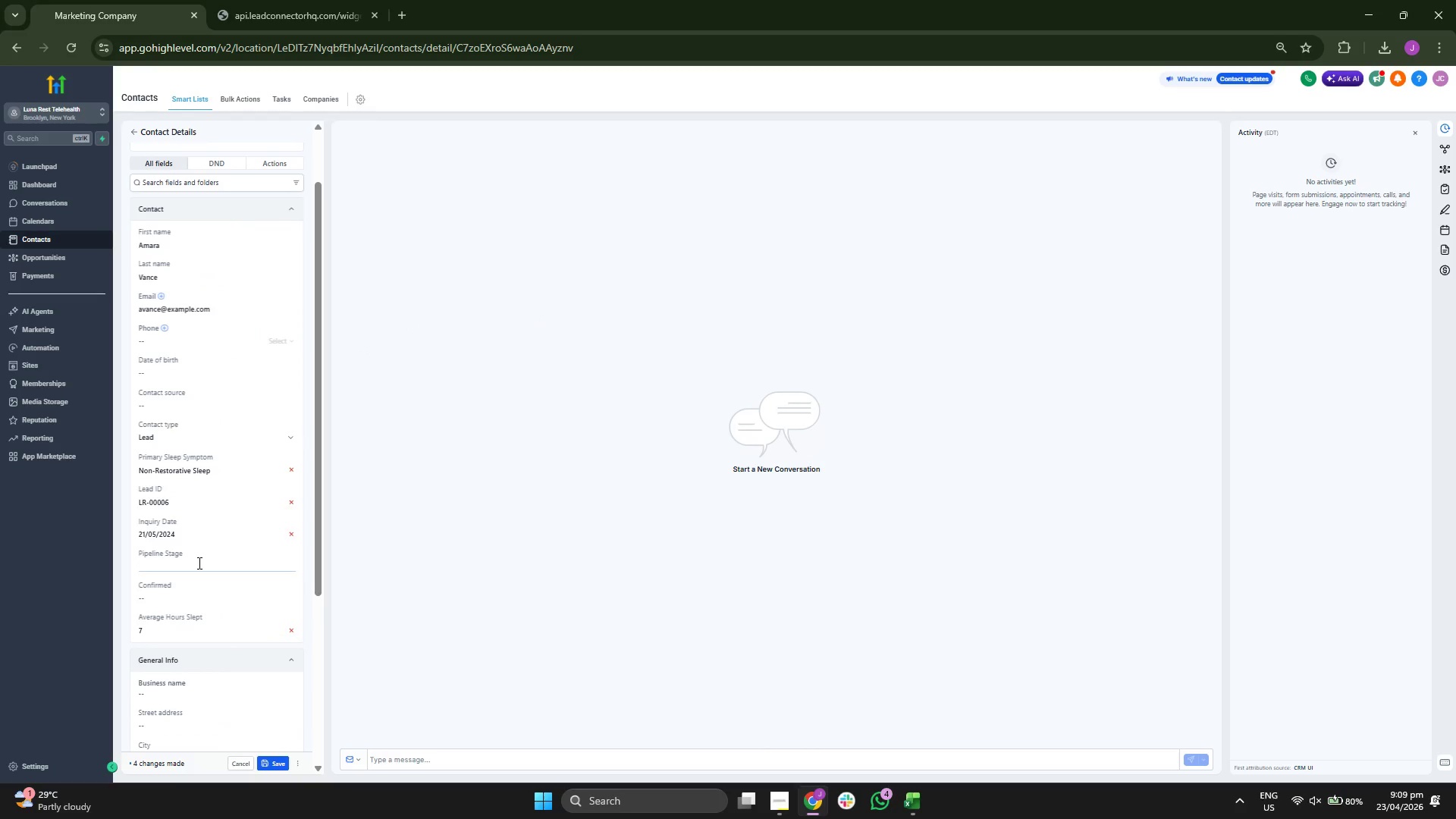 
type(pROT)
key(Backspace)
key(Backspace)
key(Backspace)
key(Backspace)
type(Protocol Pitching)
key(Tab)
type(Yes)
 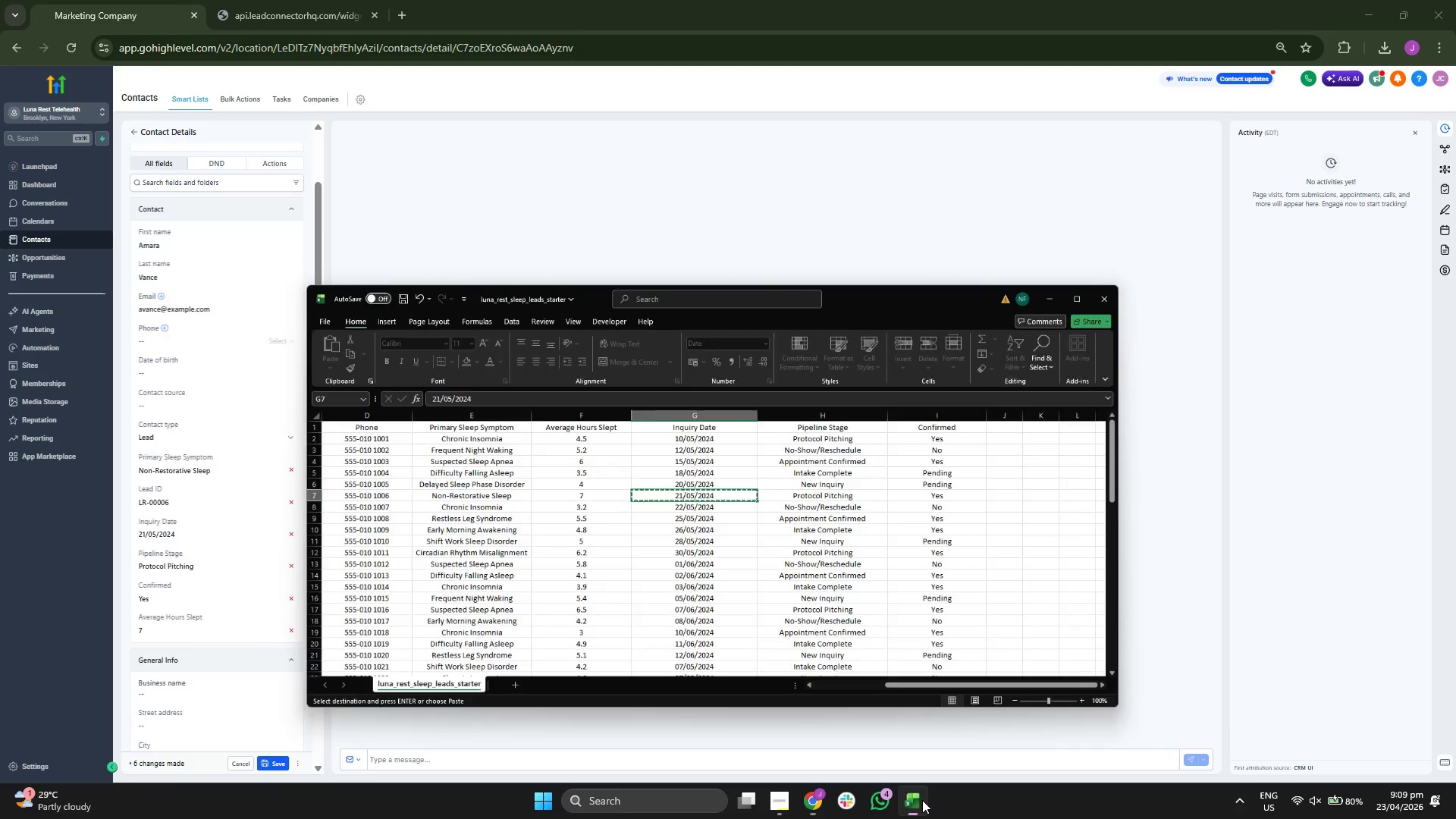 
key(ArrowLeft)
 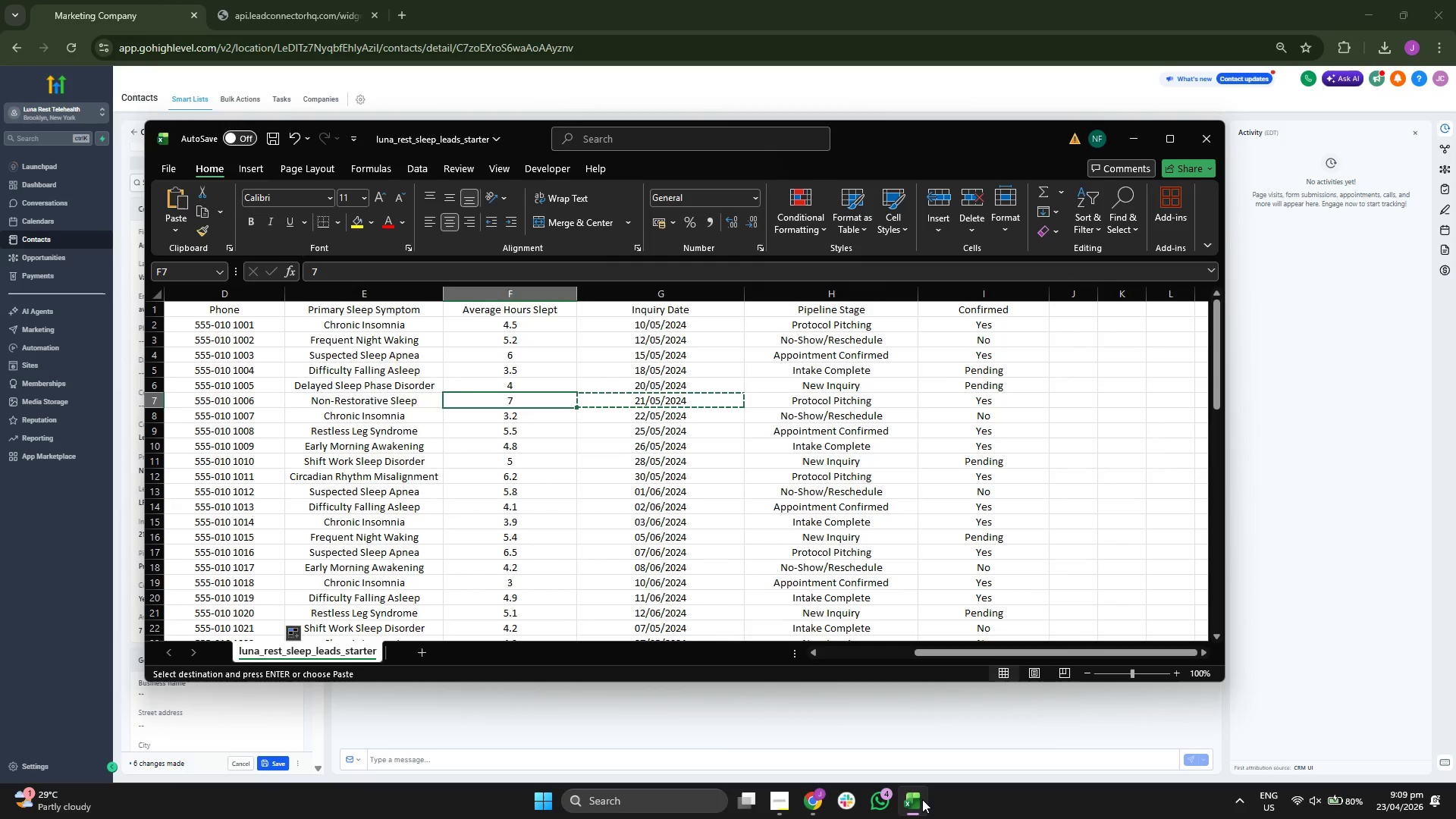 
key(ArrowLeft)
 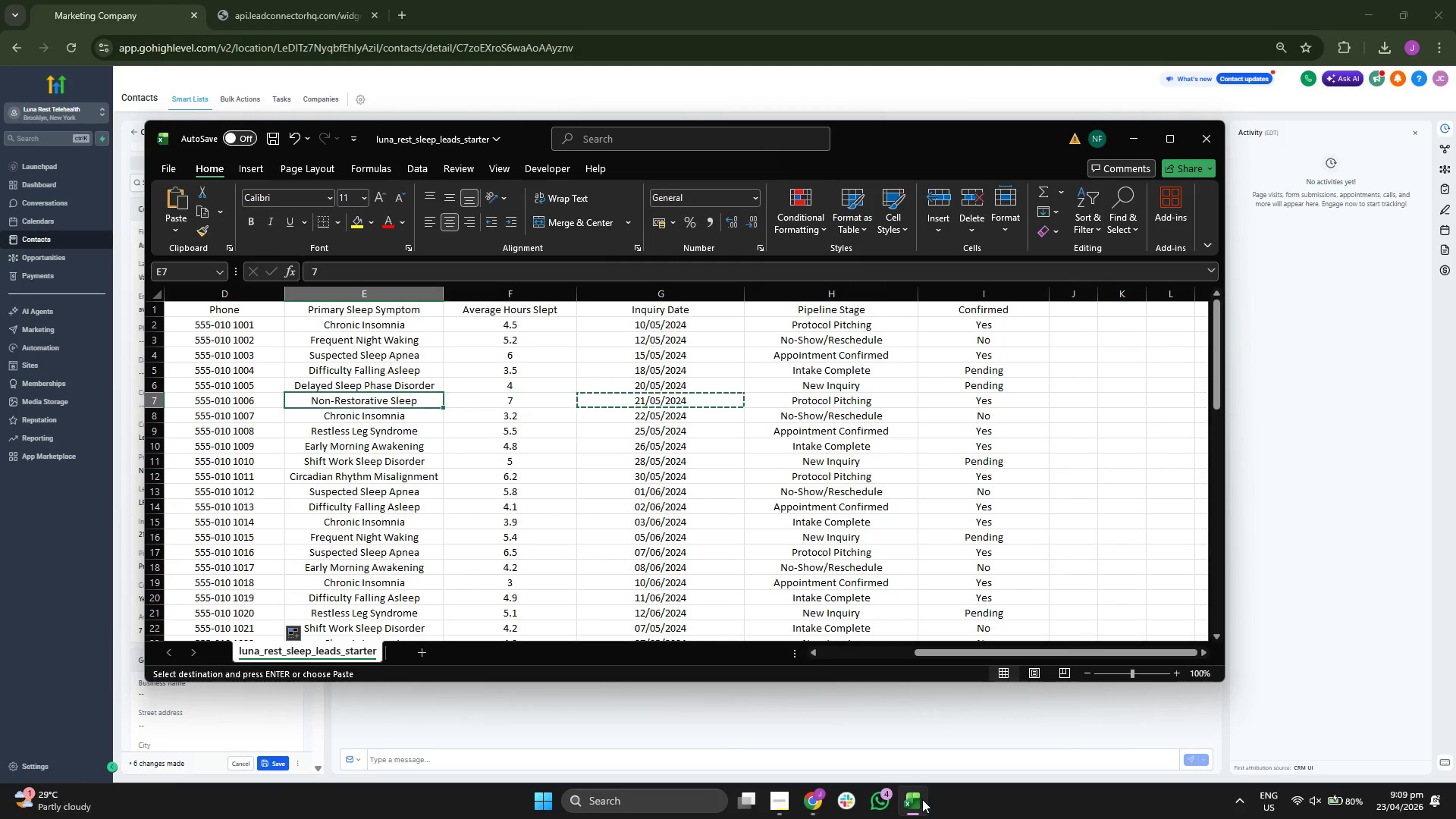 
key(ArrowLeft)
 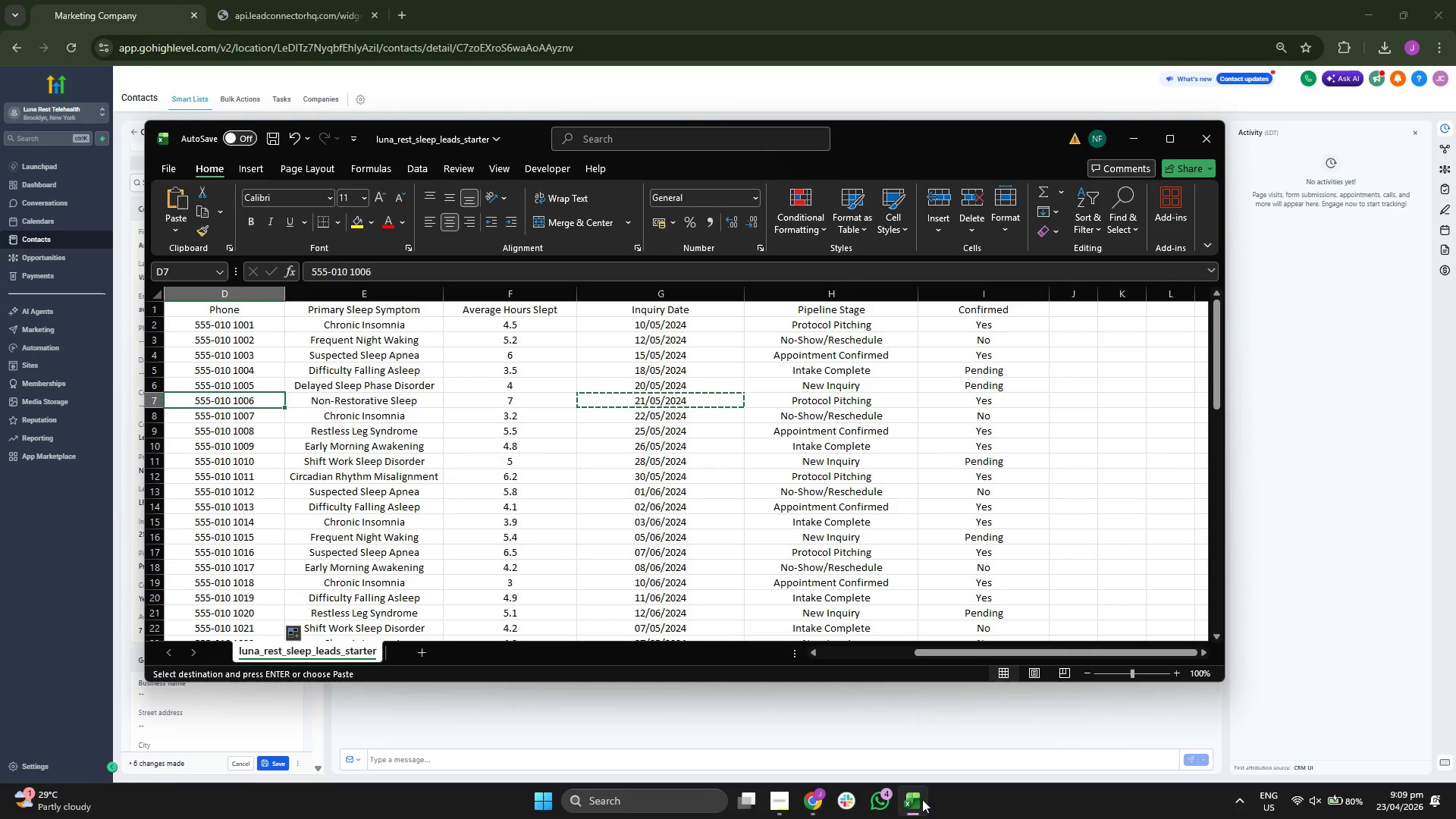 
key(Control+ControlLeft)
 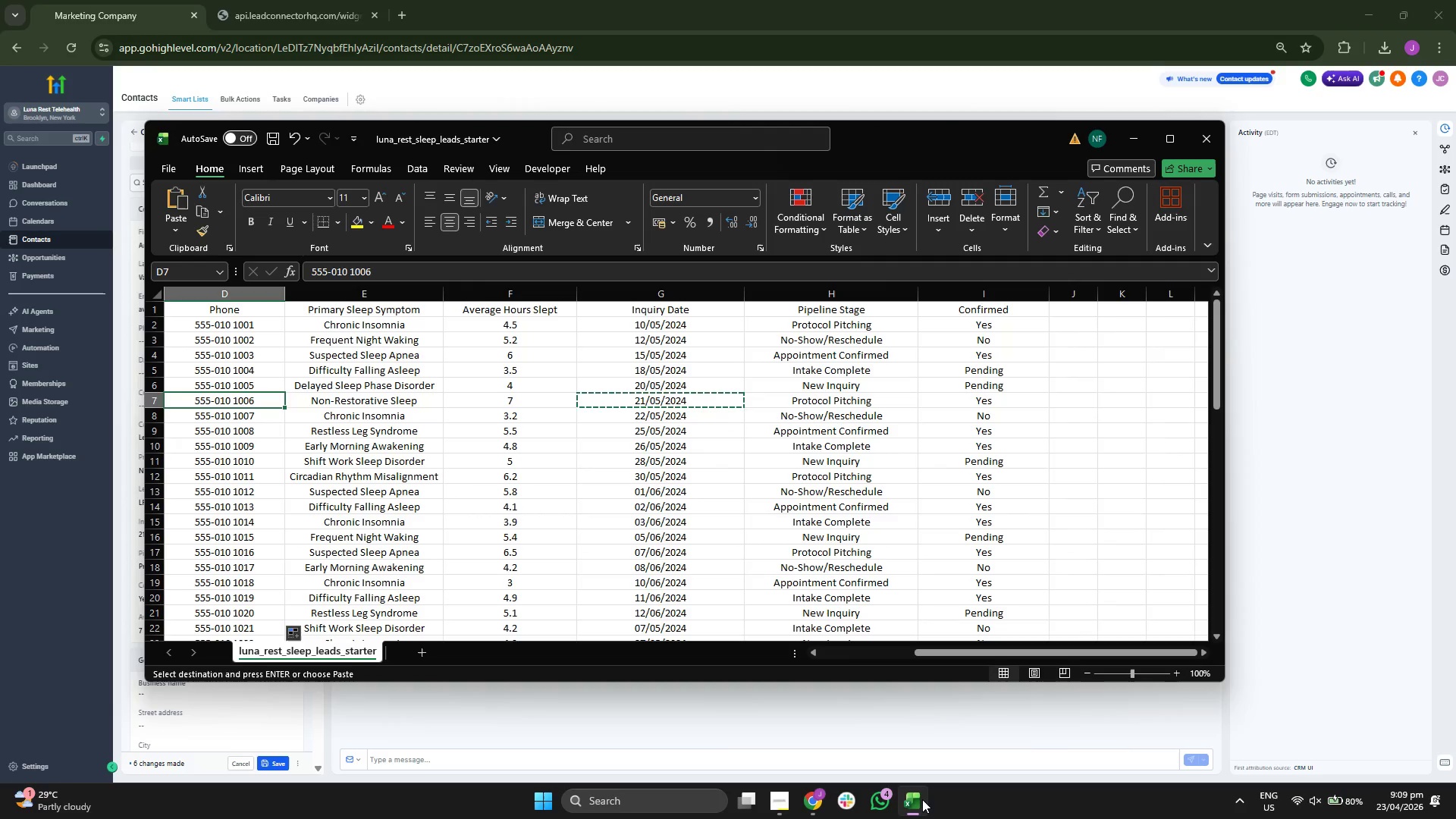 
key(Control+C)
 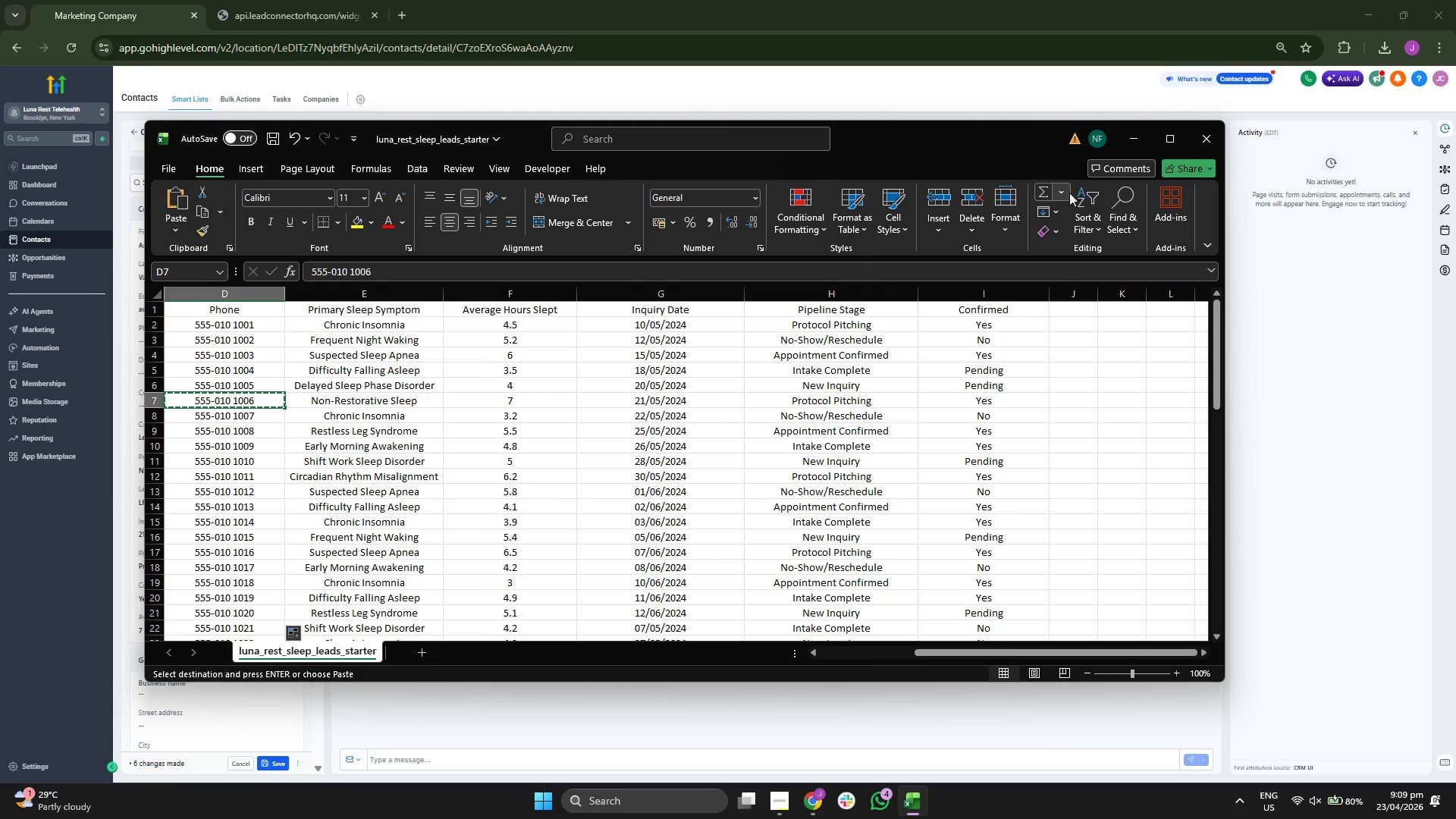 
left_click([1129, 149])
 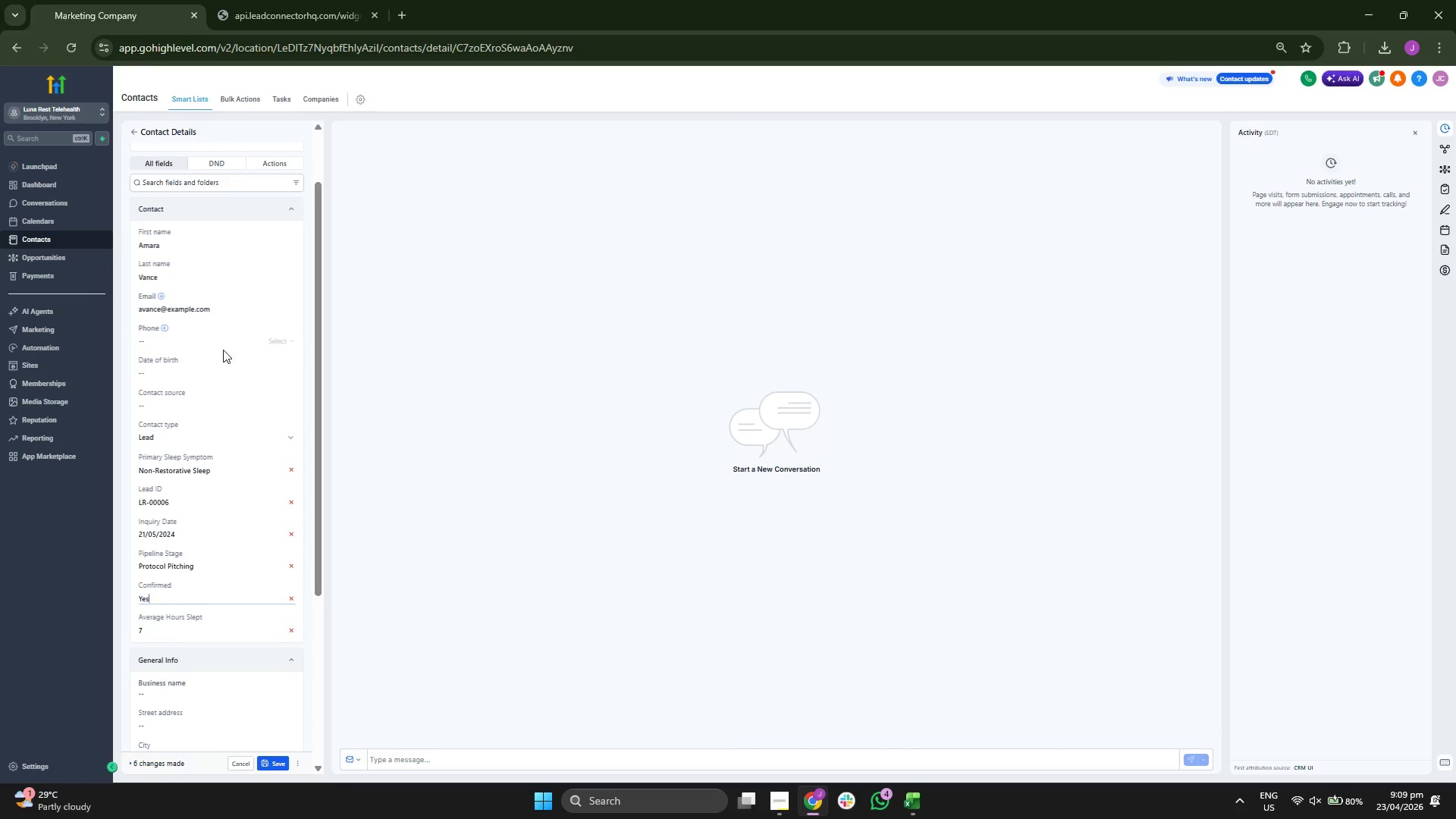 
left_click([211, 337])
 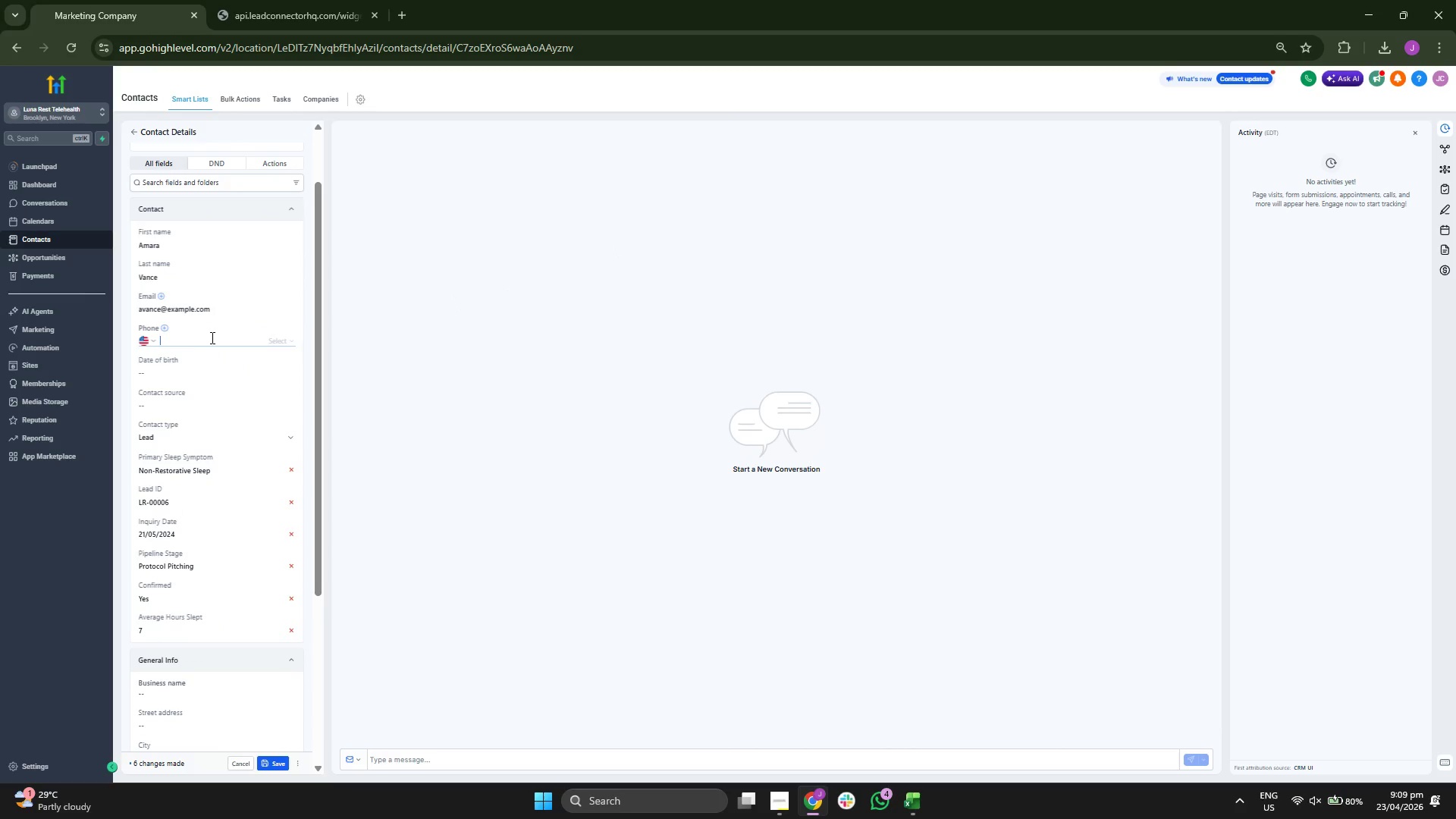 
key(Control+ControlLeft)
 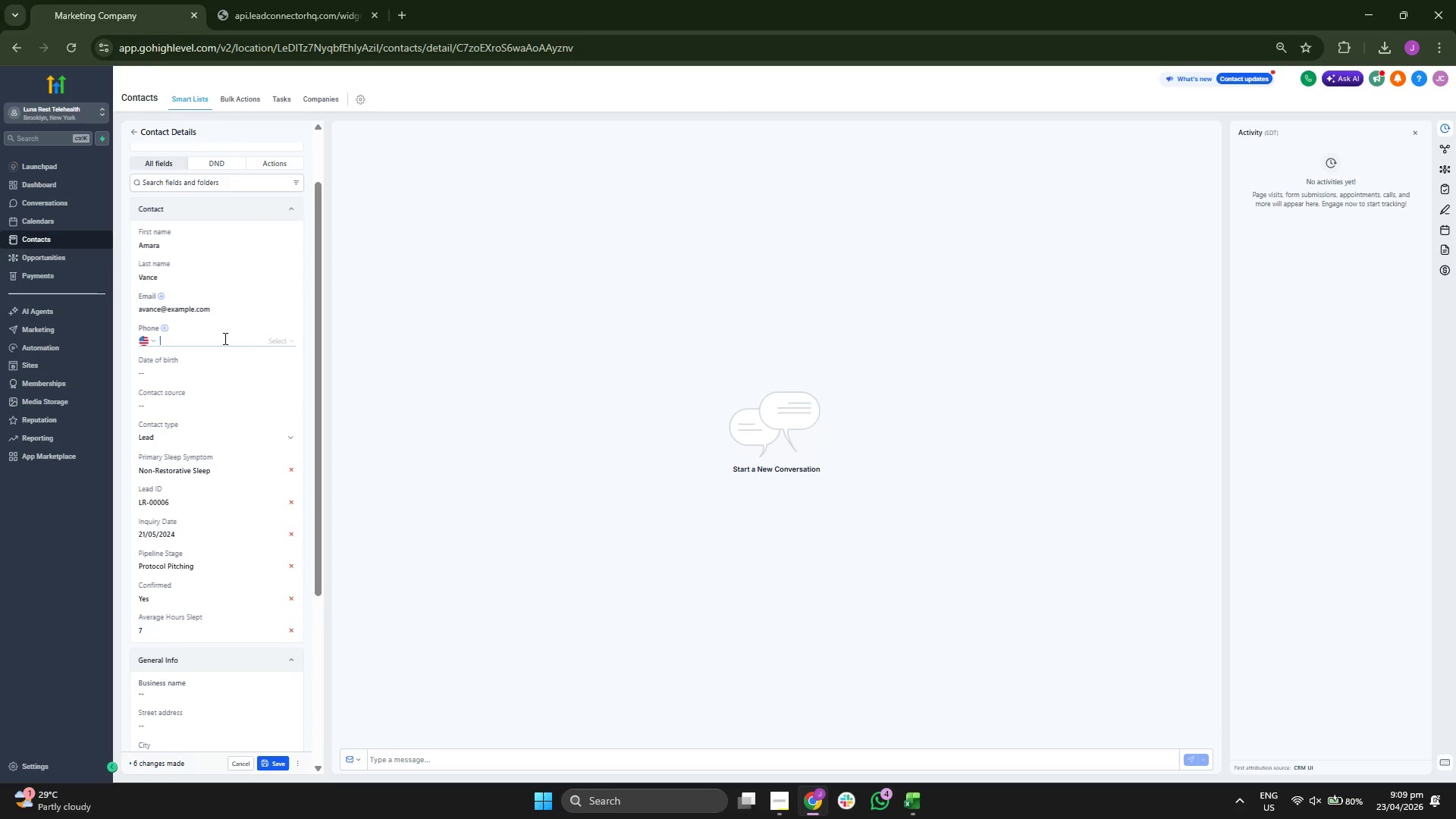 
key(Control+V)
 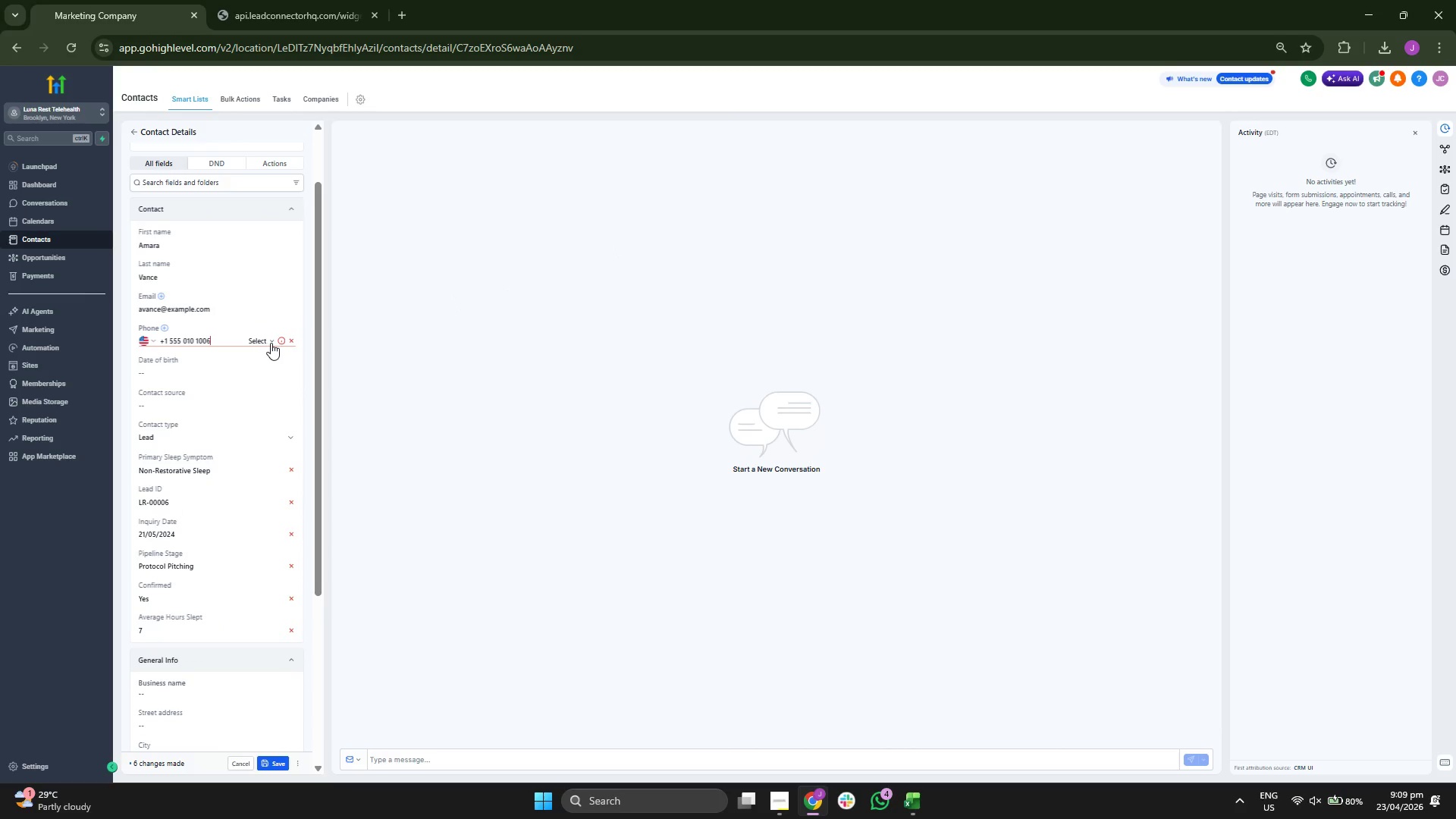 
left_click([272, 343])
 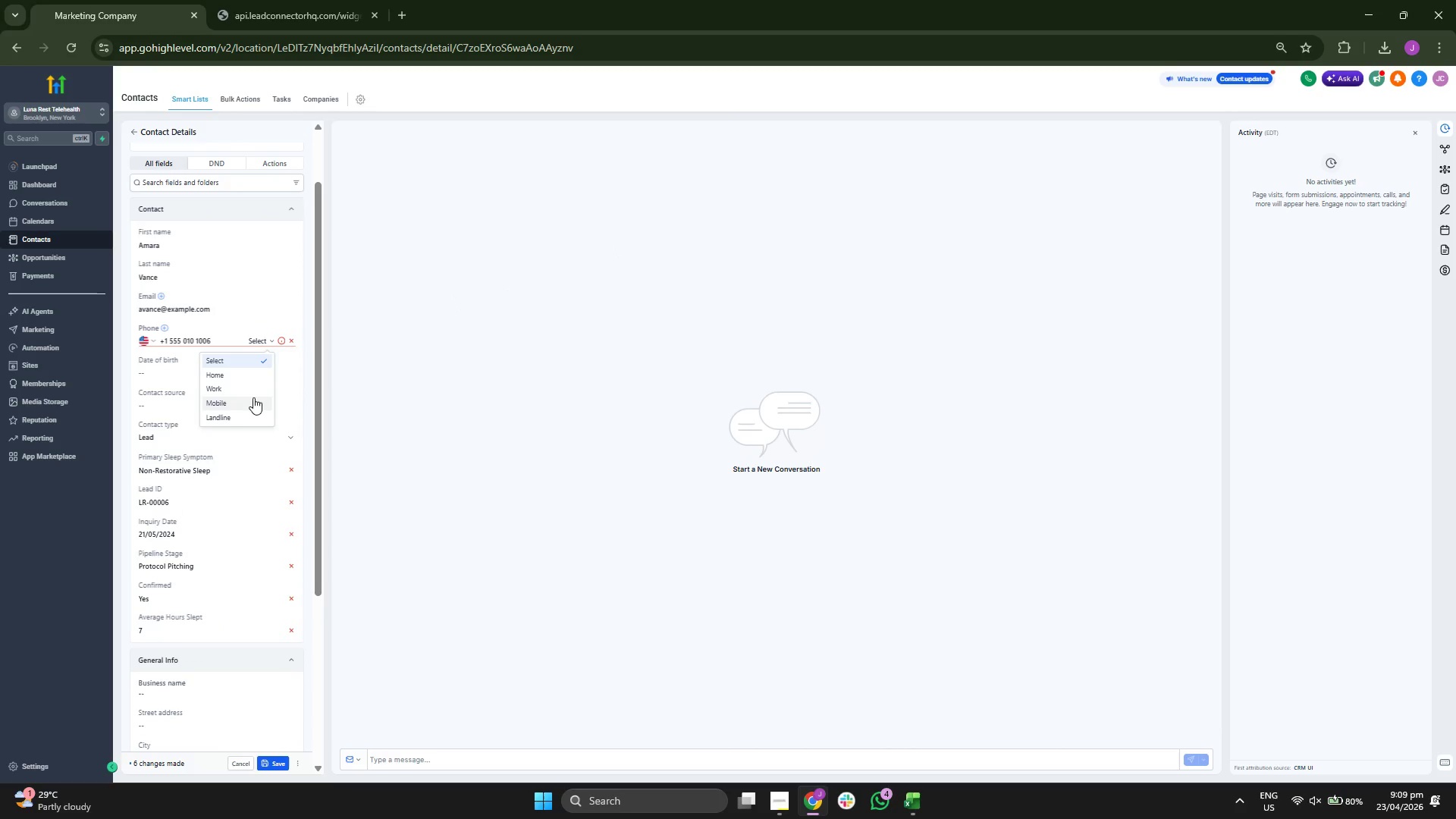 
left_click([253, 397])
 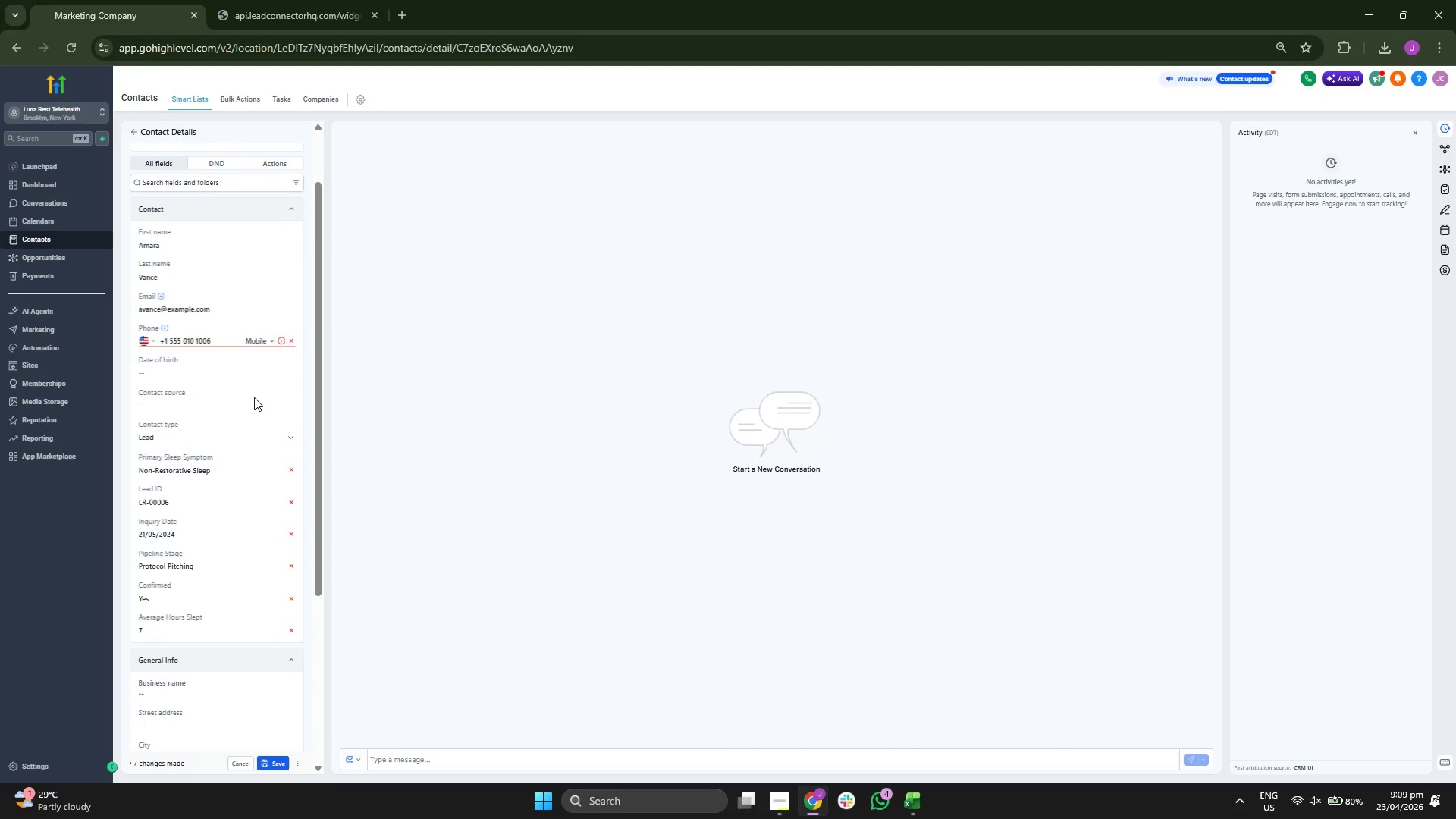 
scroll: coordinate [254, 403], scroll_direction: down, amount: 1.0
 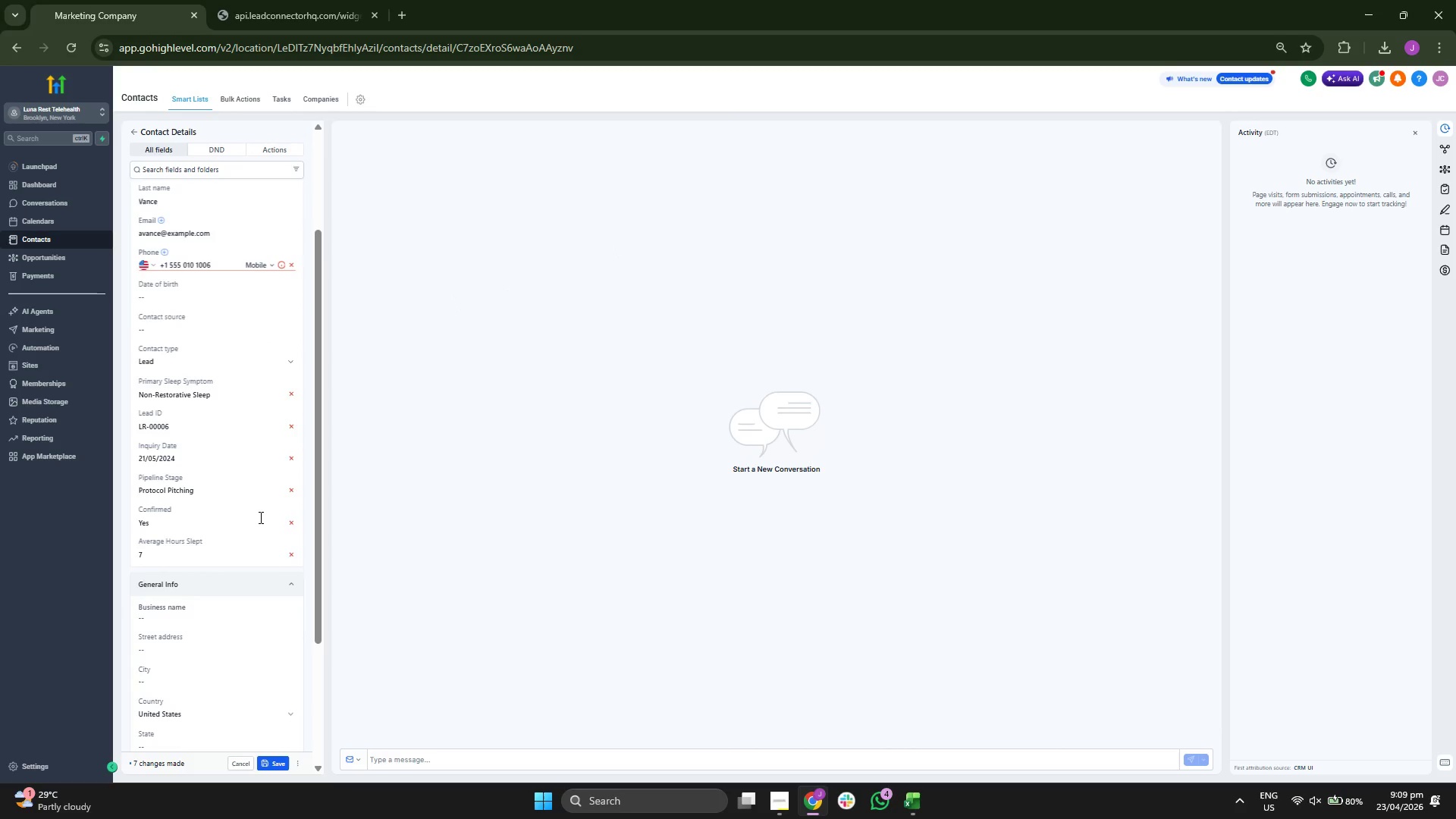 
scroll: coordinate [259, 519], scroll_direction: up, amount: 2.0
 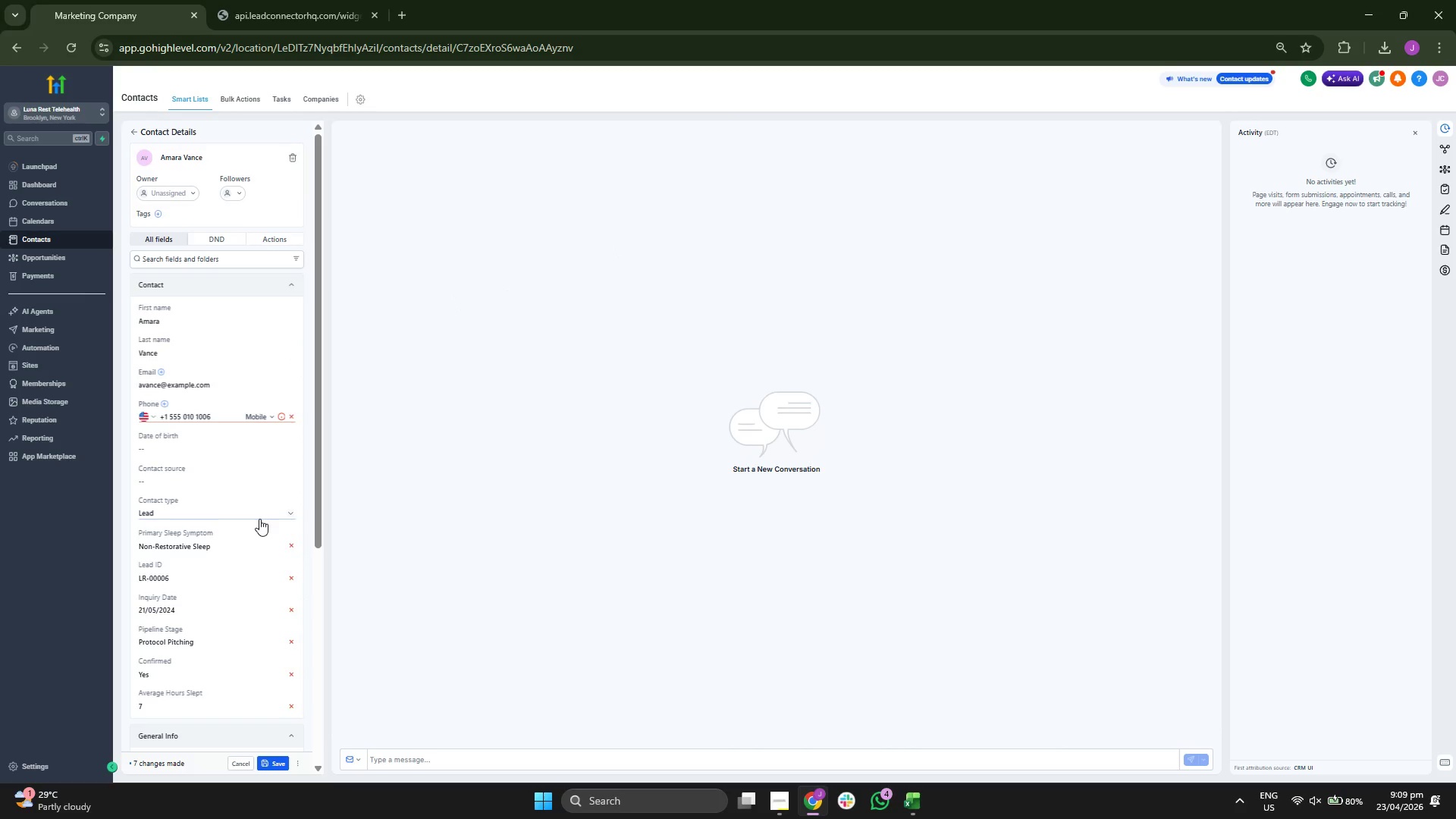 
scroll: coordinate [259, 519], scroll_direction: down, amount: 1.0
 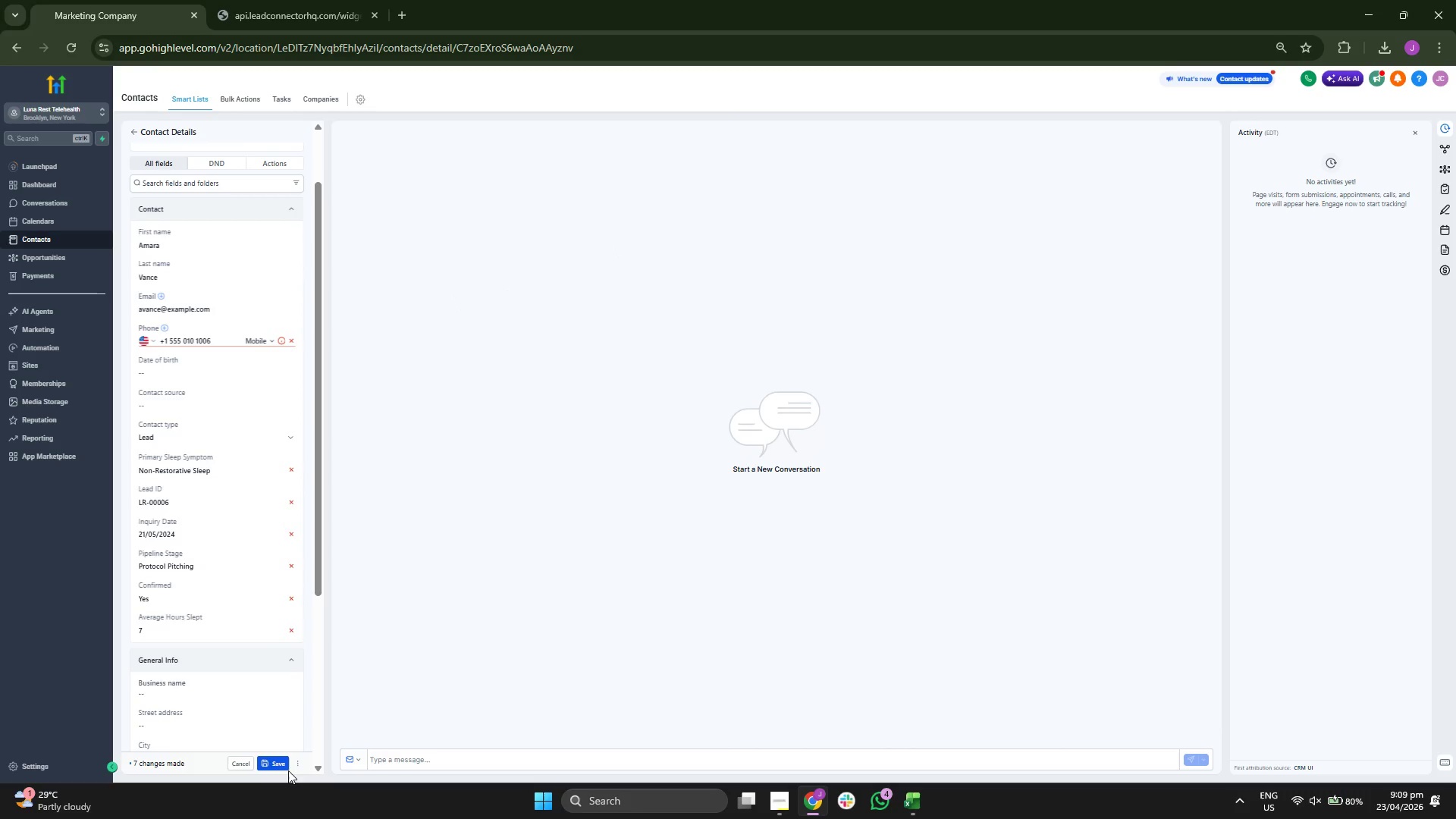 
left_click([278, 761])
 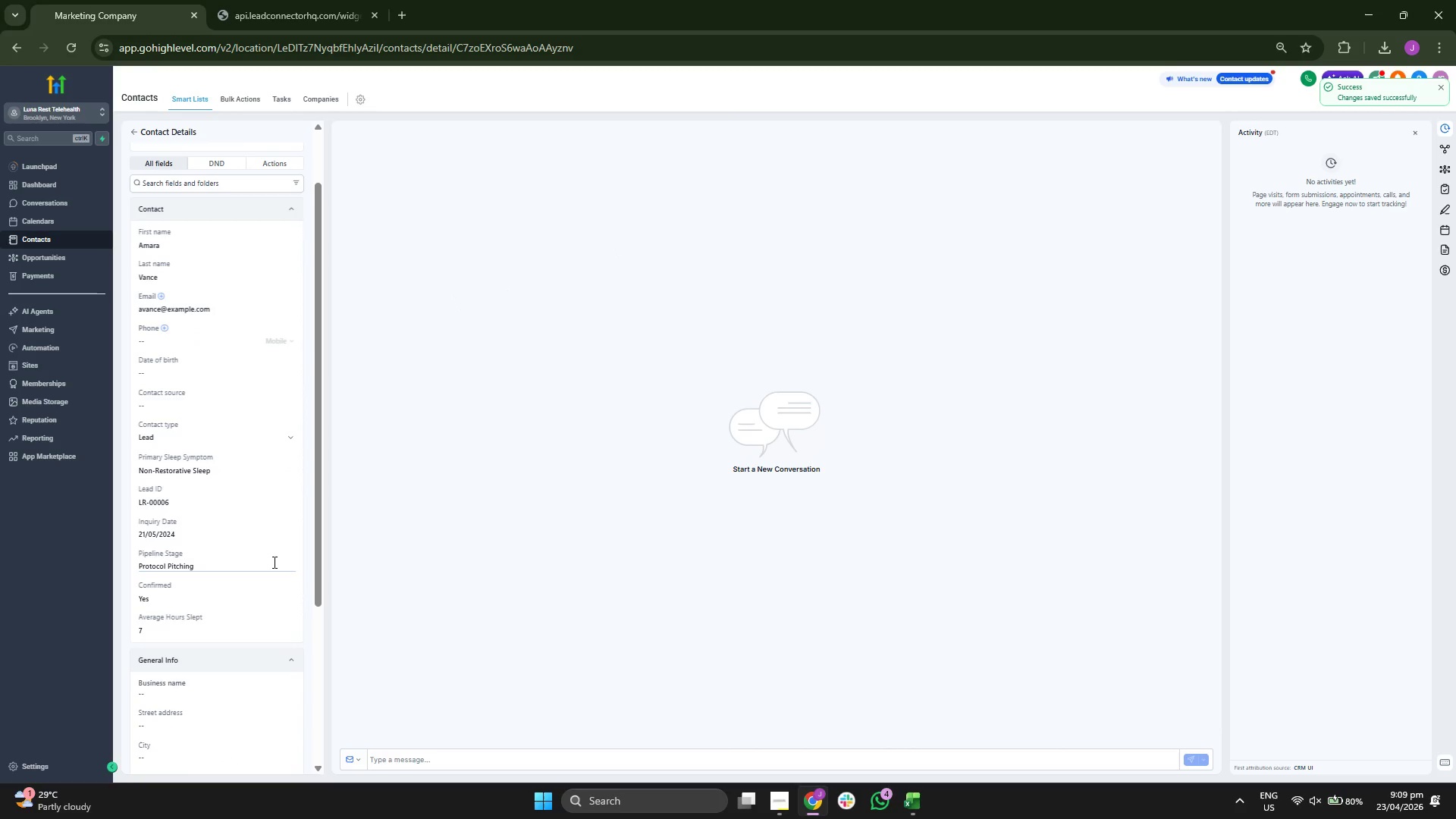 
scroll: coordinate [248, 442], scroll_direction: up, amount: 3.0
 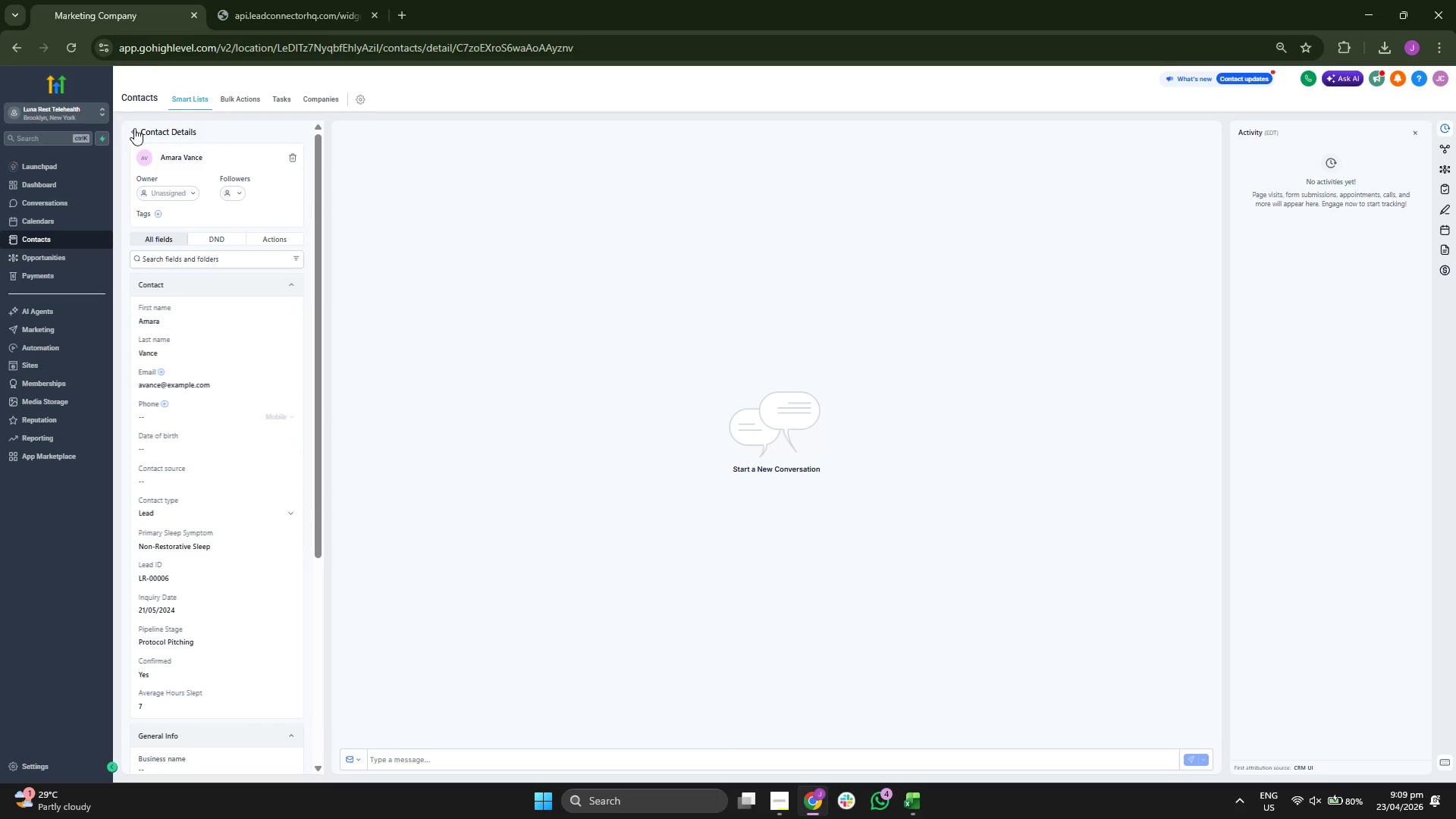 
left_click([134, 127])
 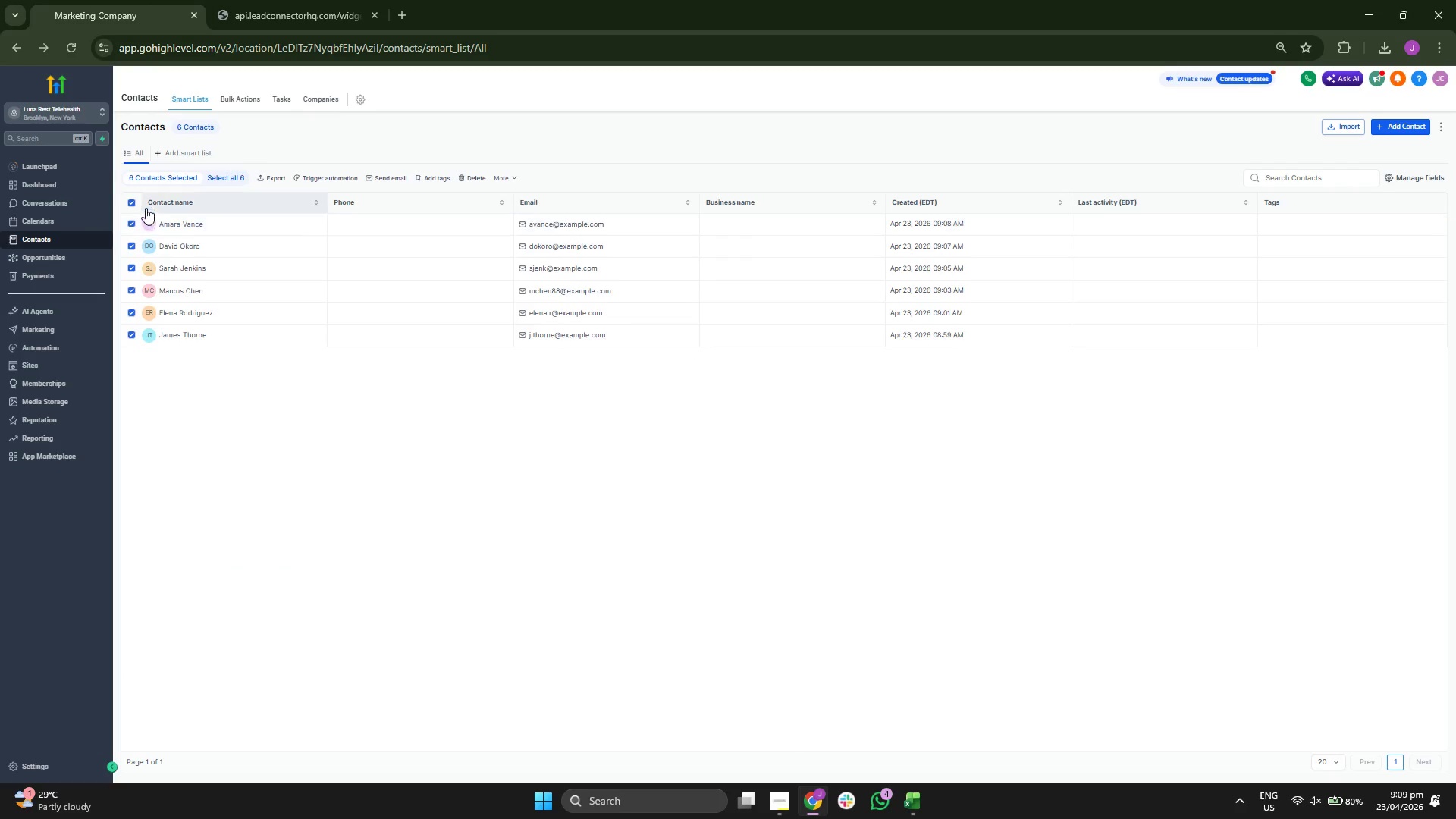 
wait(6.23)
 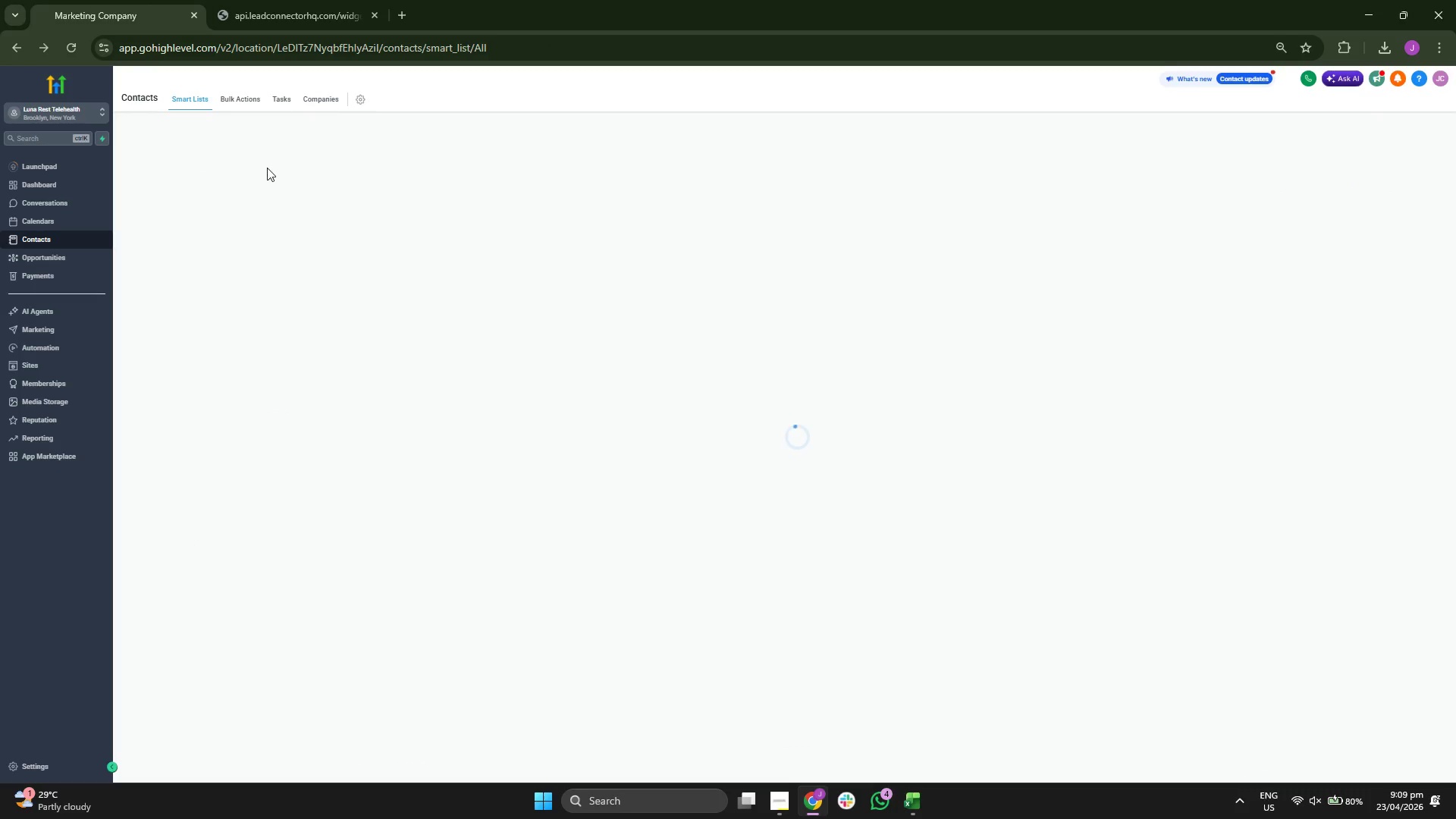 
left_click([444, 180])
 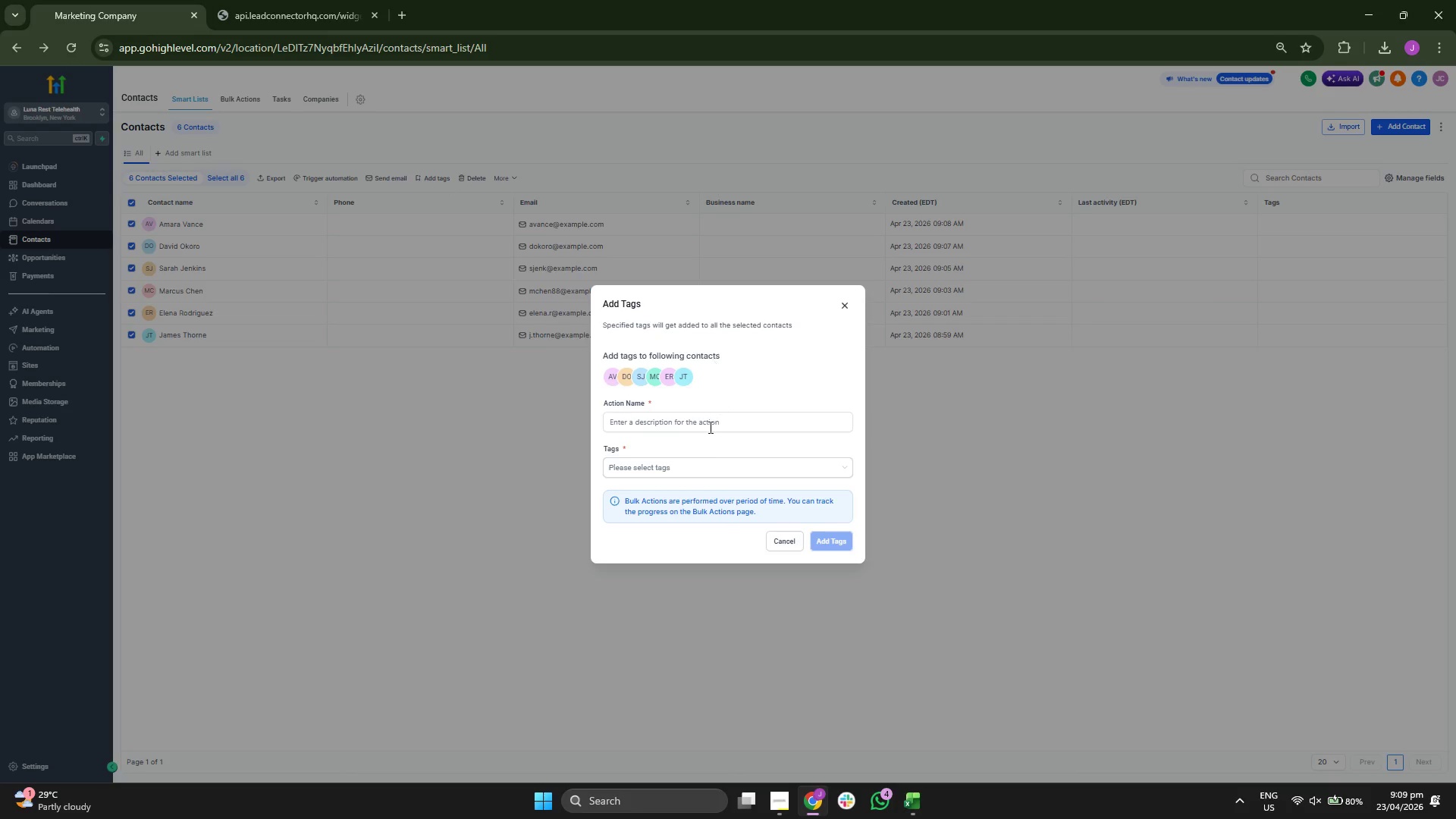 
left_click([707, 471])
 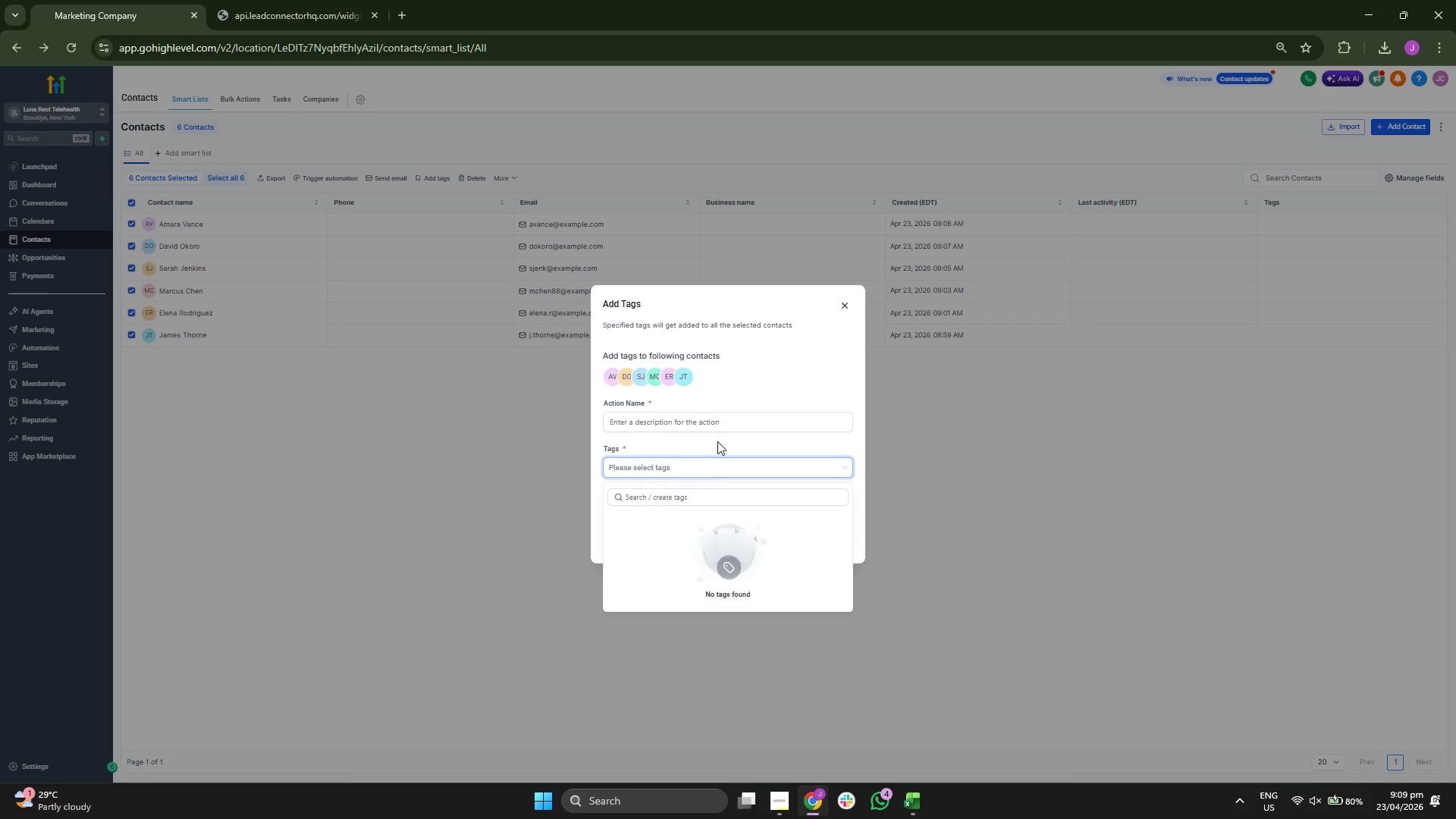 
left_click([783, 357])
 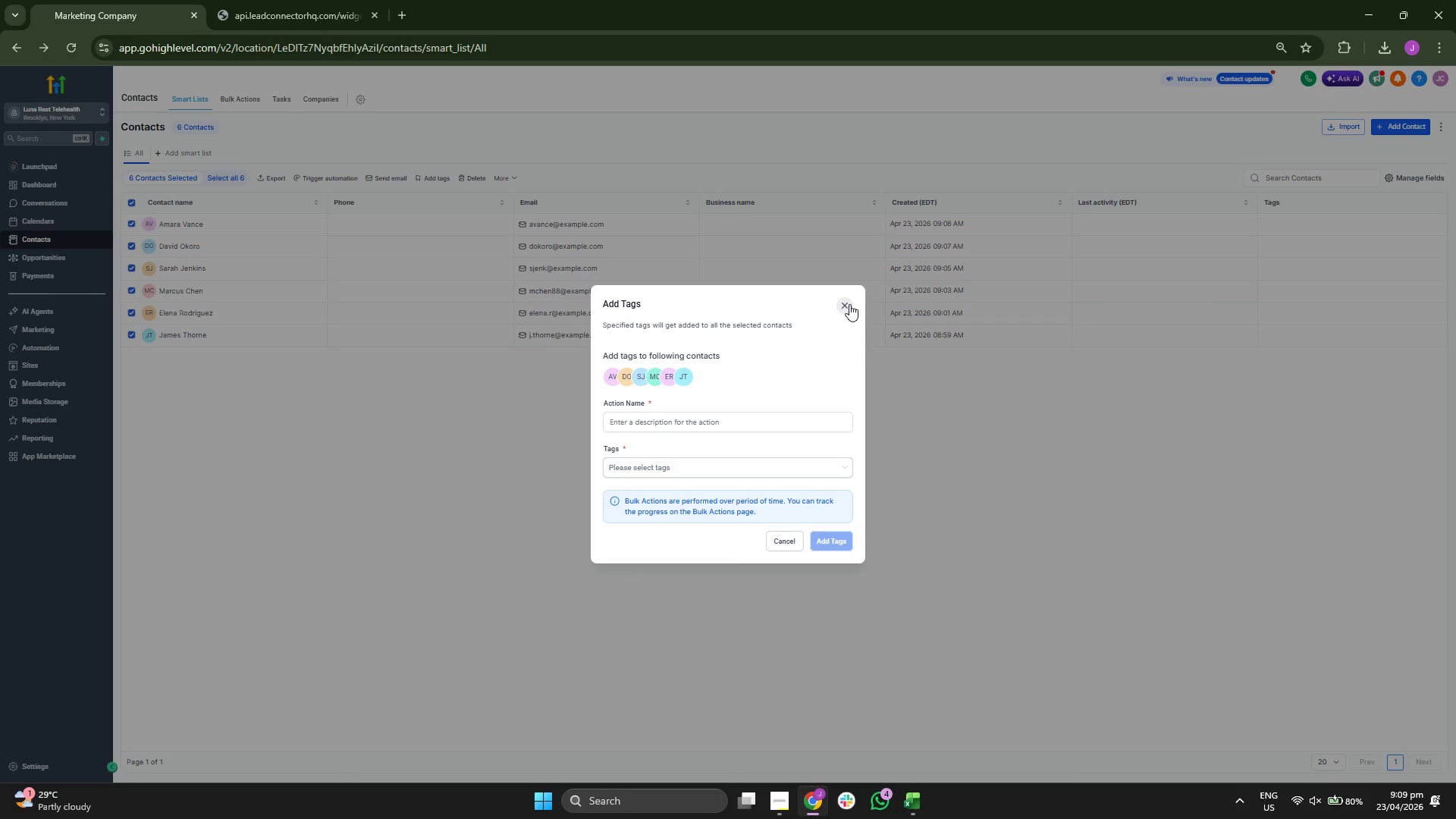 
left_click([849, 304])
 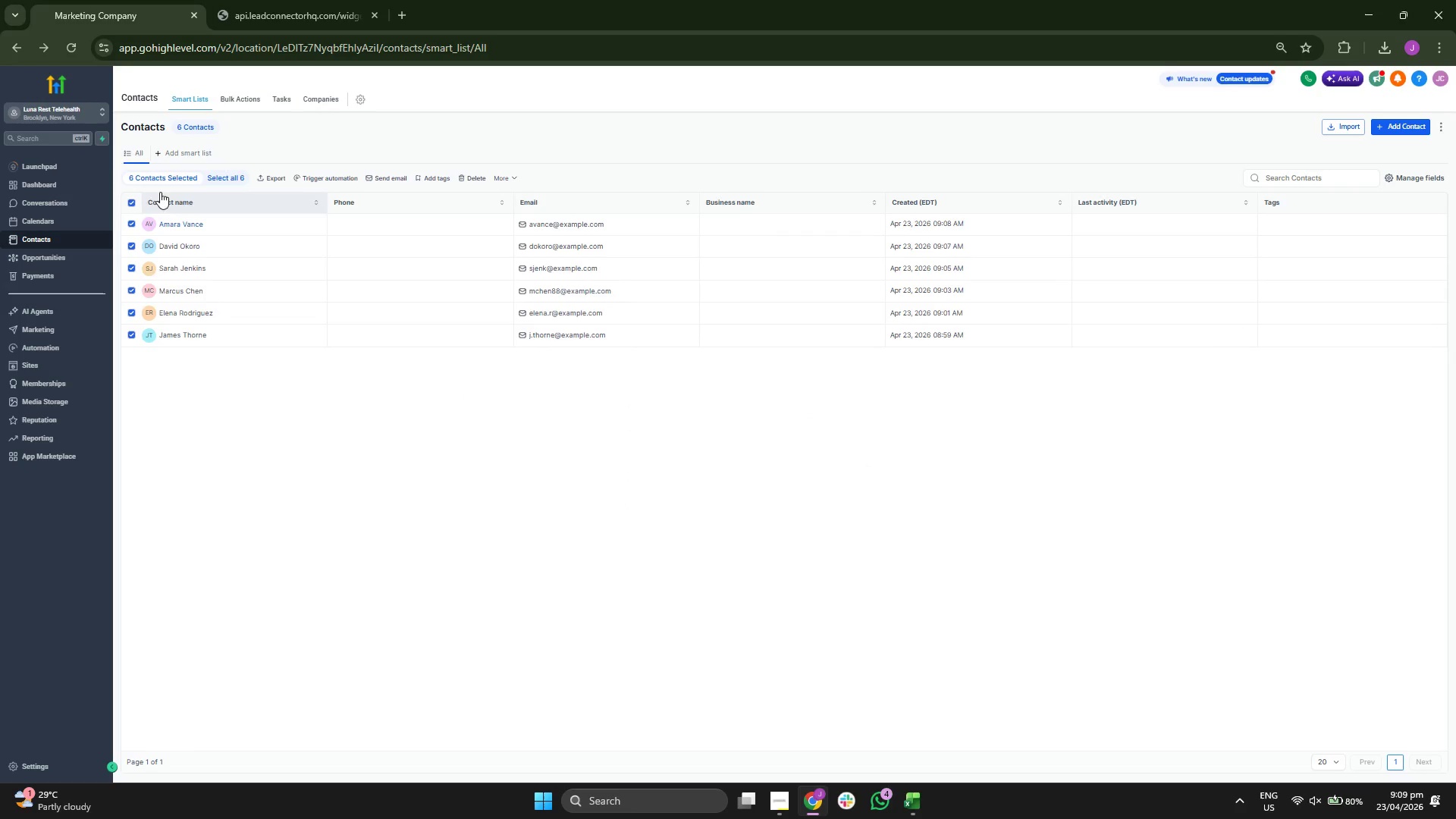 
left_click([131, 206])
 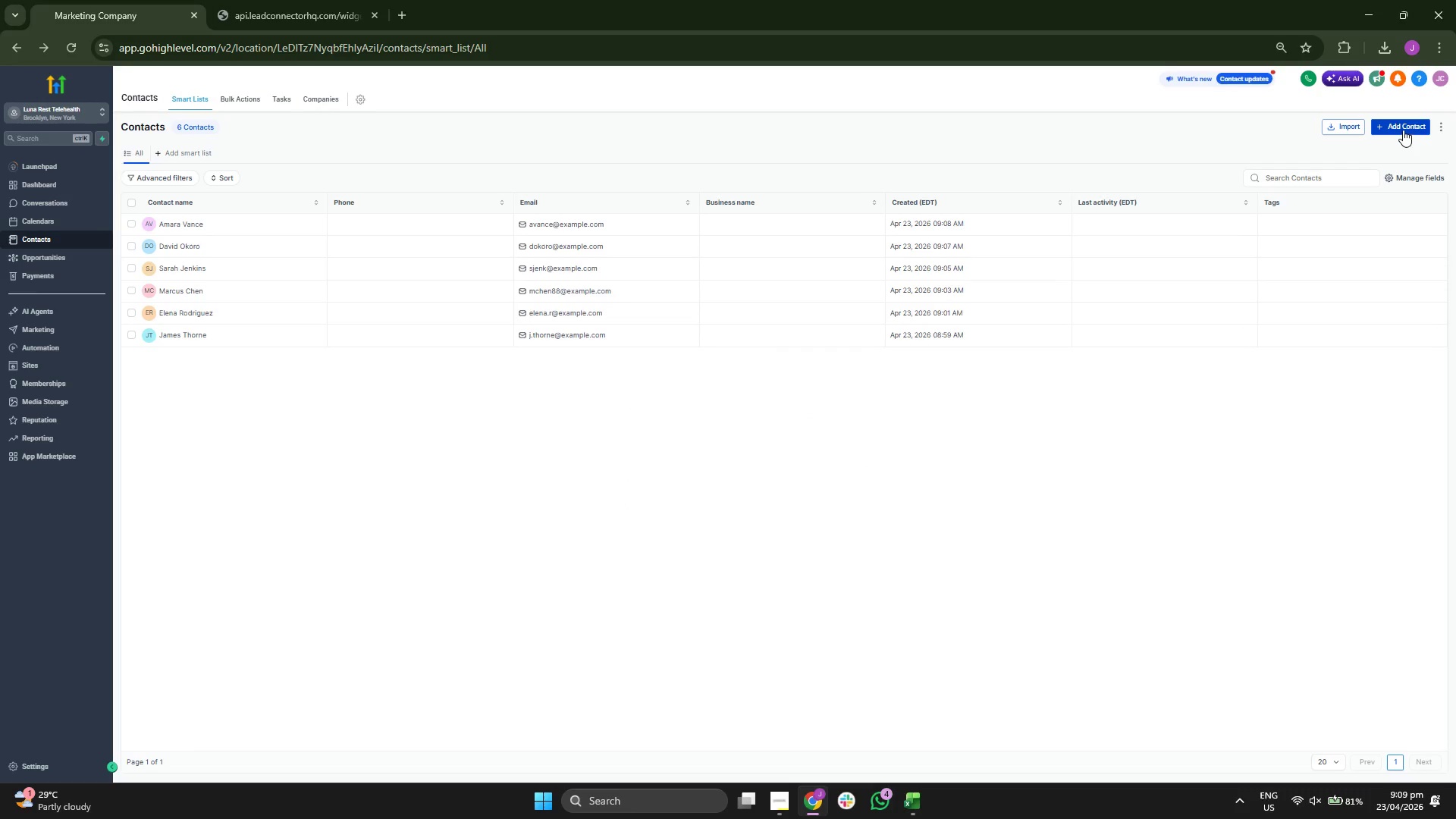 
left_click([1401, 130])
 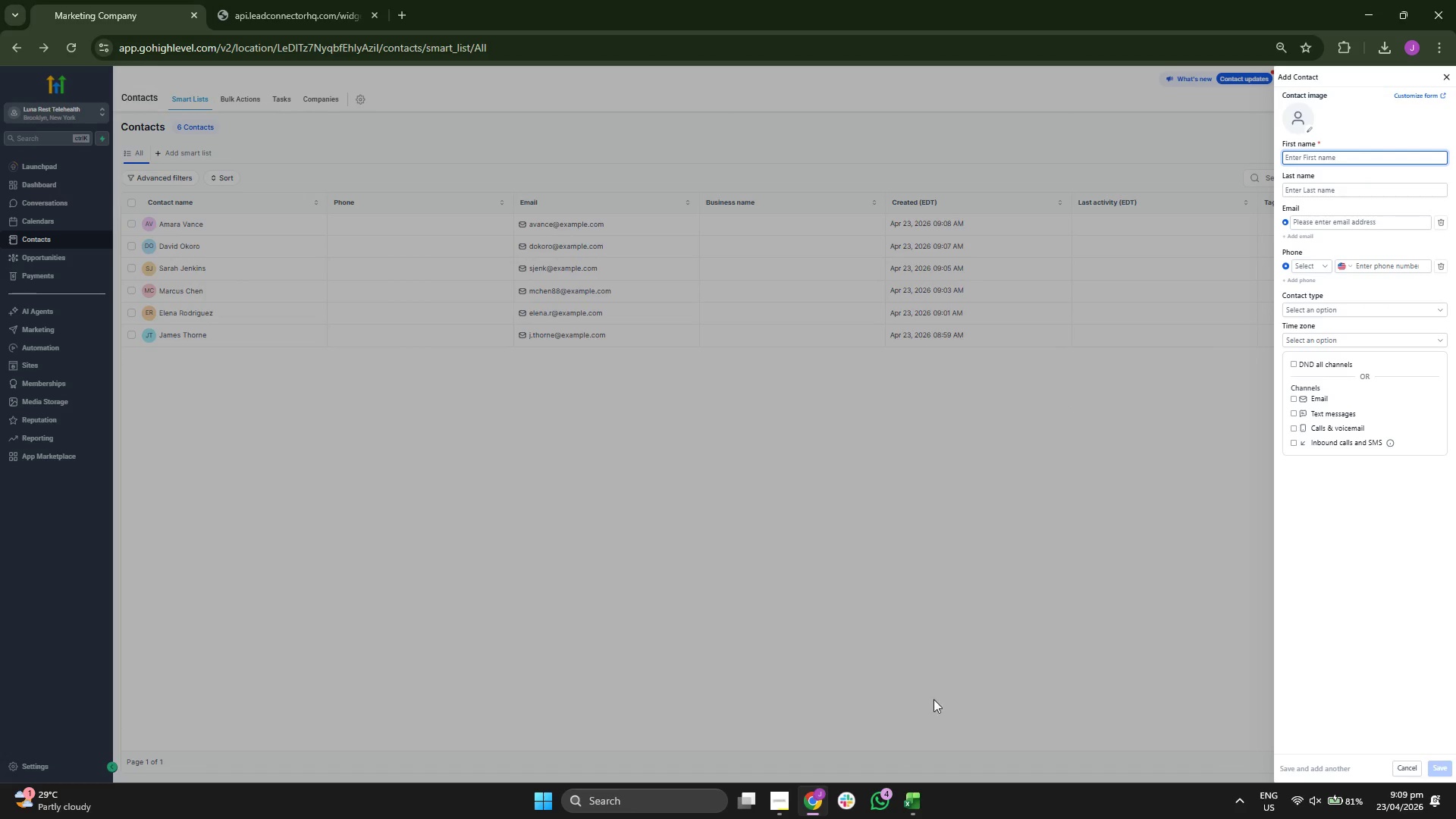 
left_click([912, 799])
 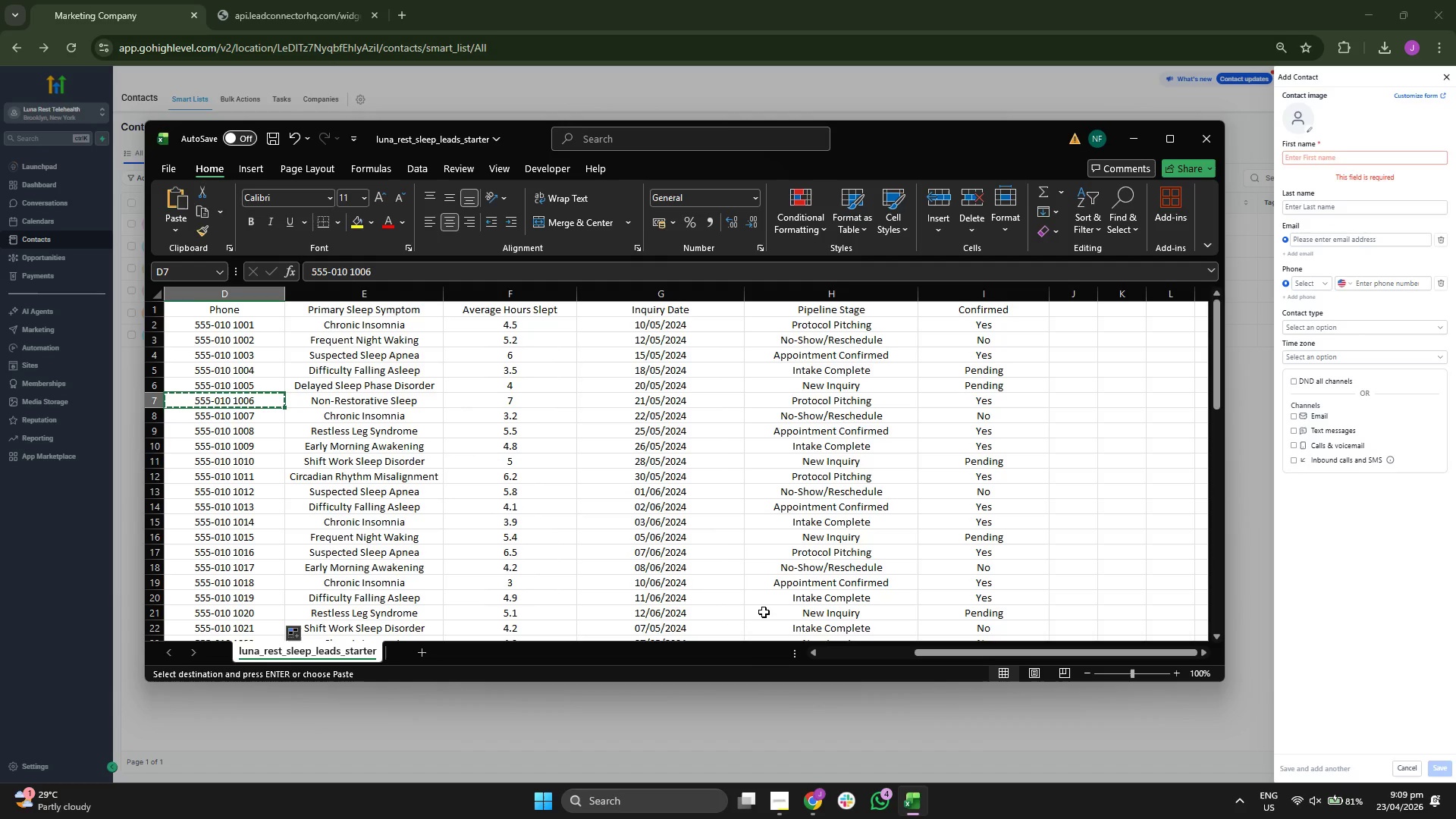 
key(ArrowDown)
 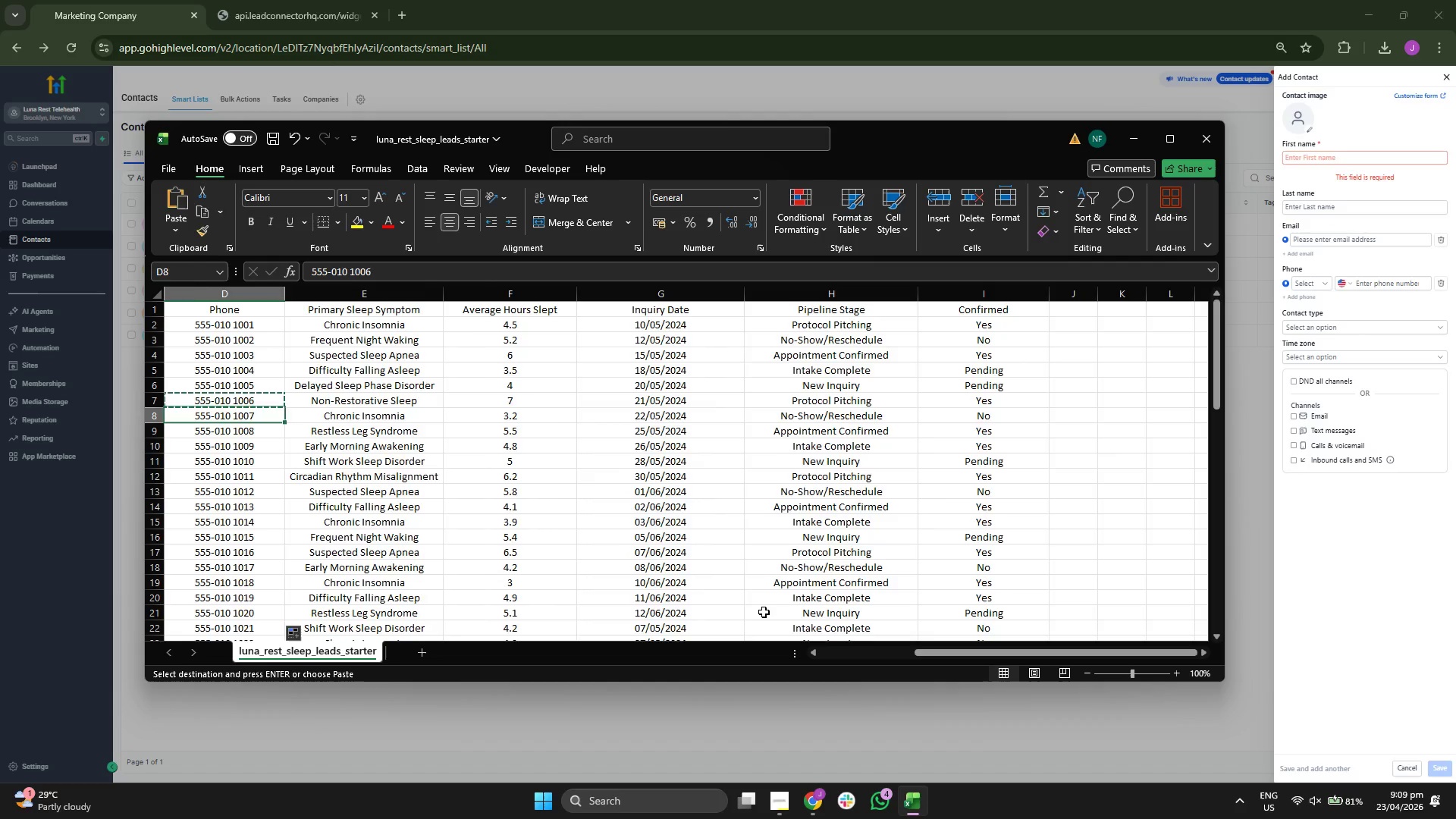 
key(ArrowLeft)
 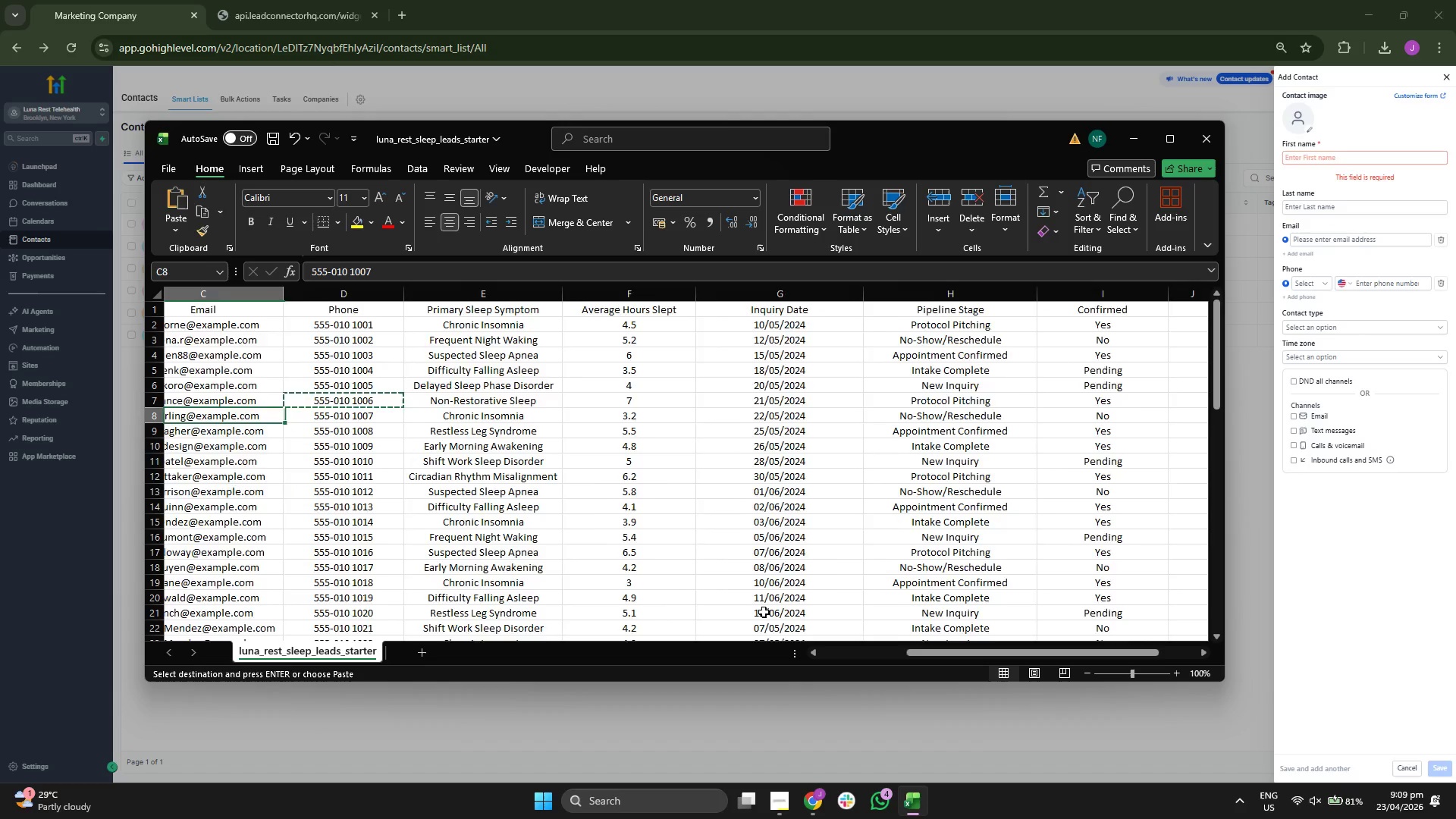 
key(ArrowLeft)
 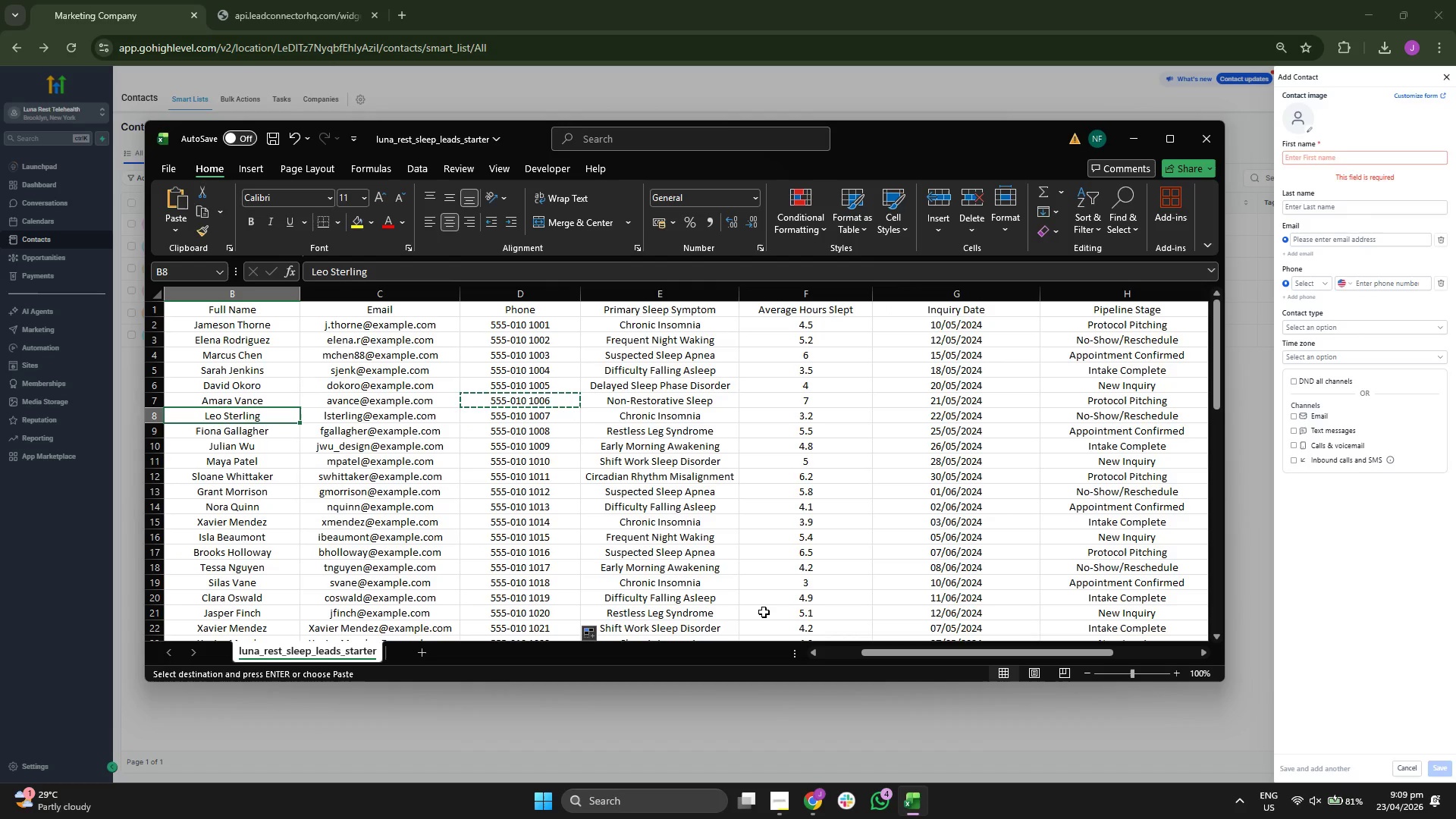 
key(ArrowLeft)
 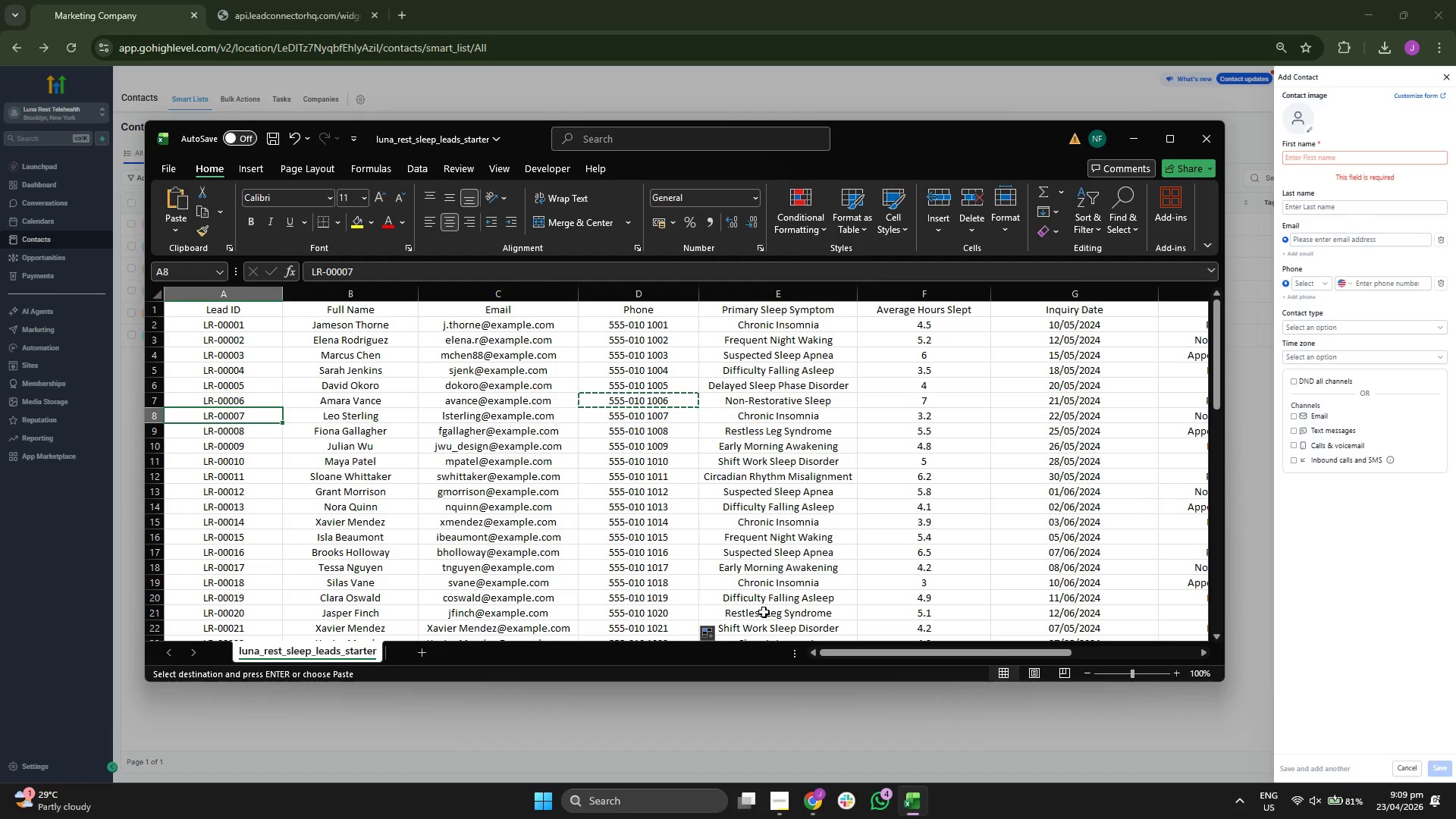 
key(ArrowRight)
 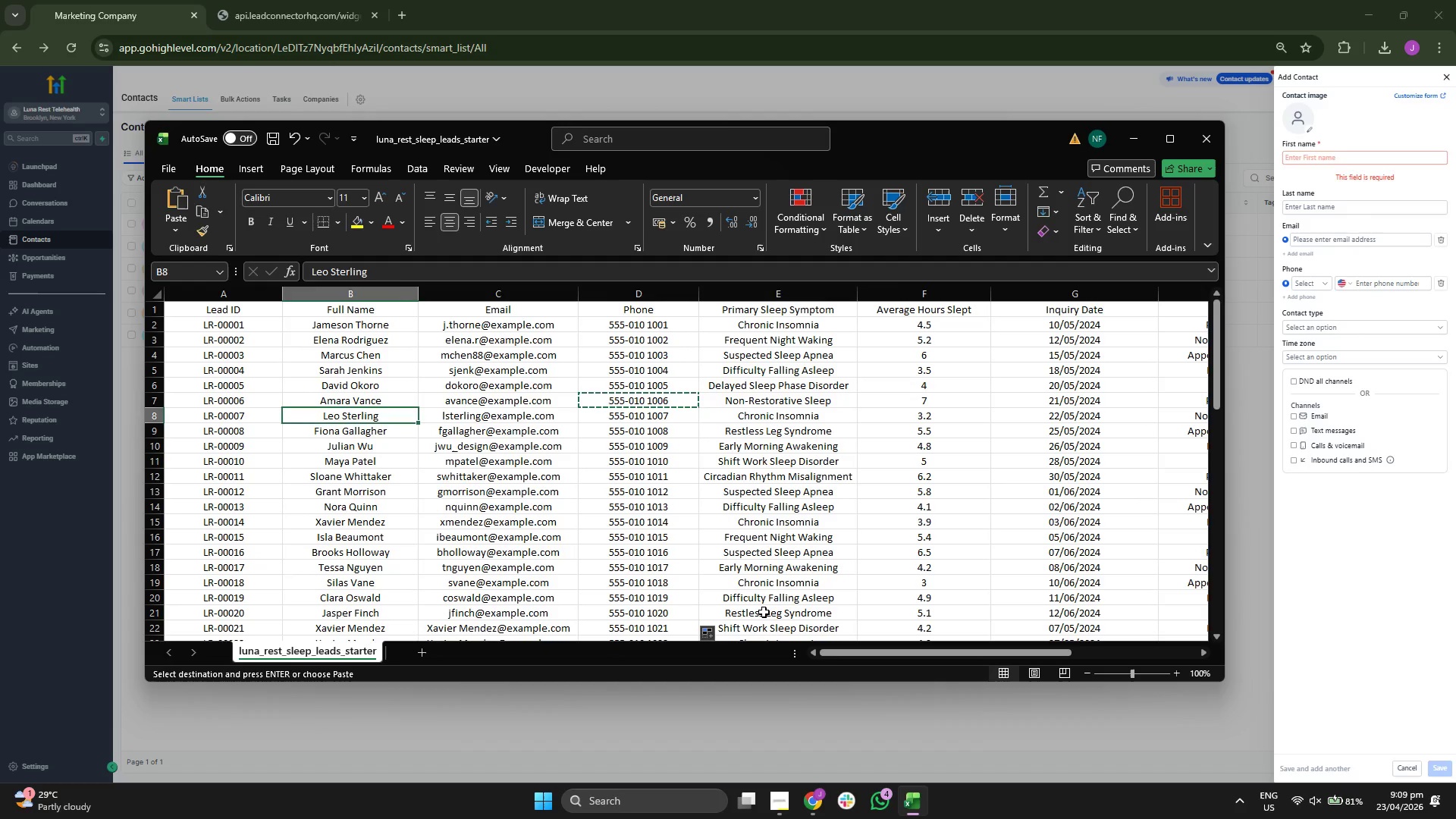 
key(ArrowRight)
 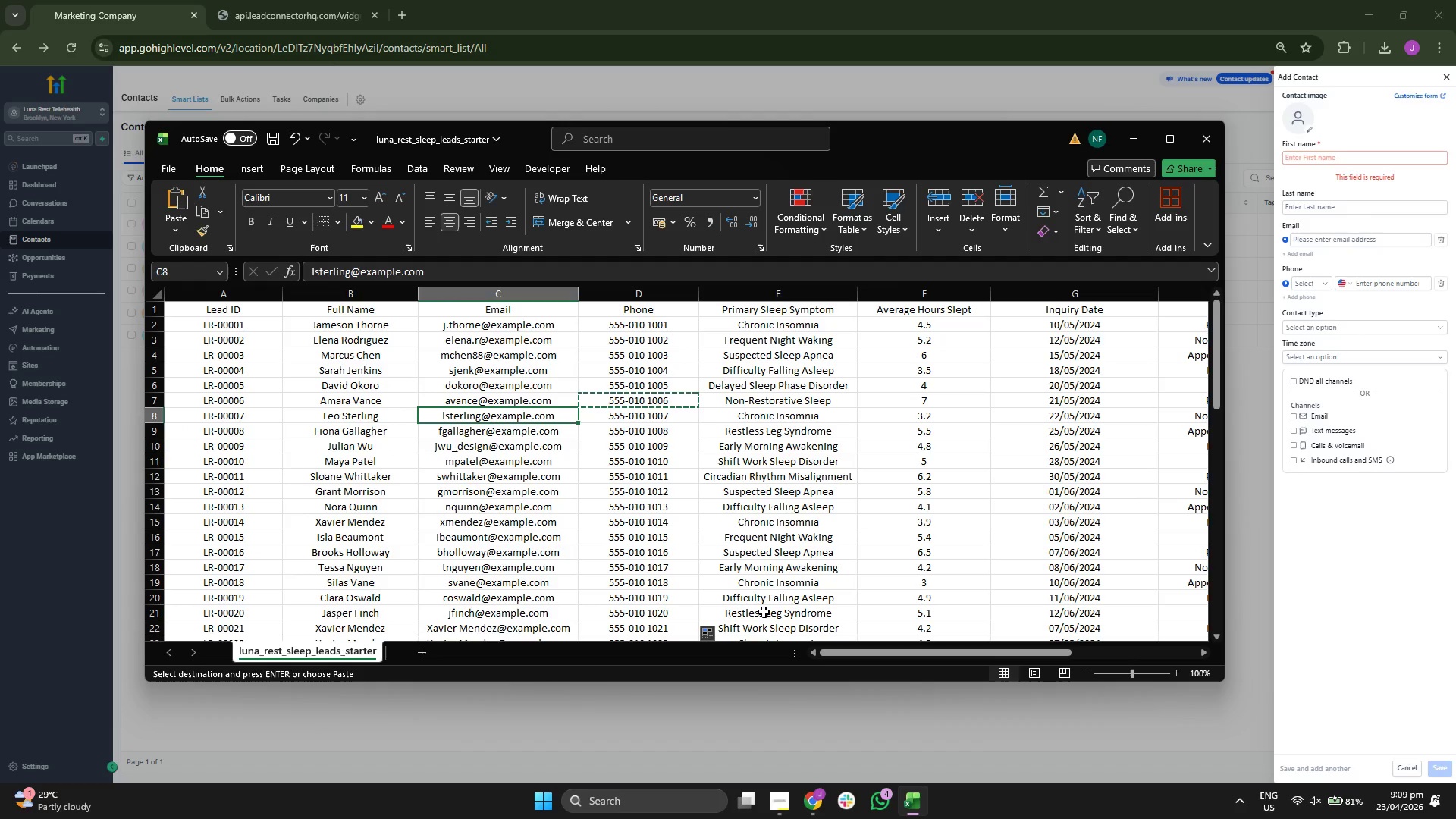 
key(Control+ControlLeft)
 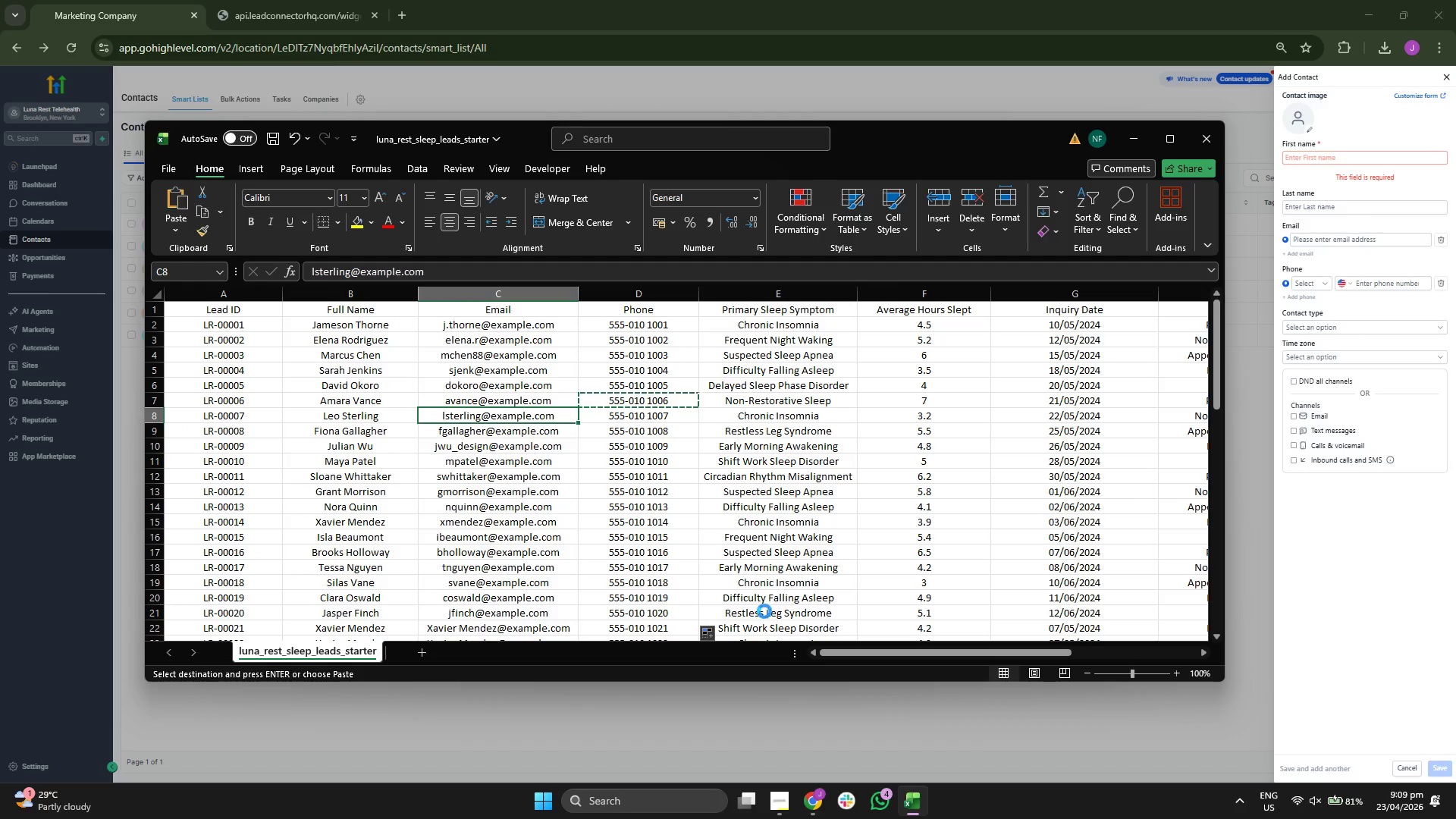 
key(Control+C)
 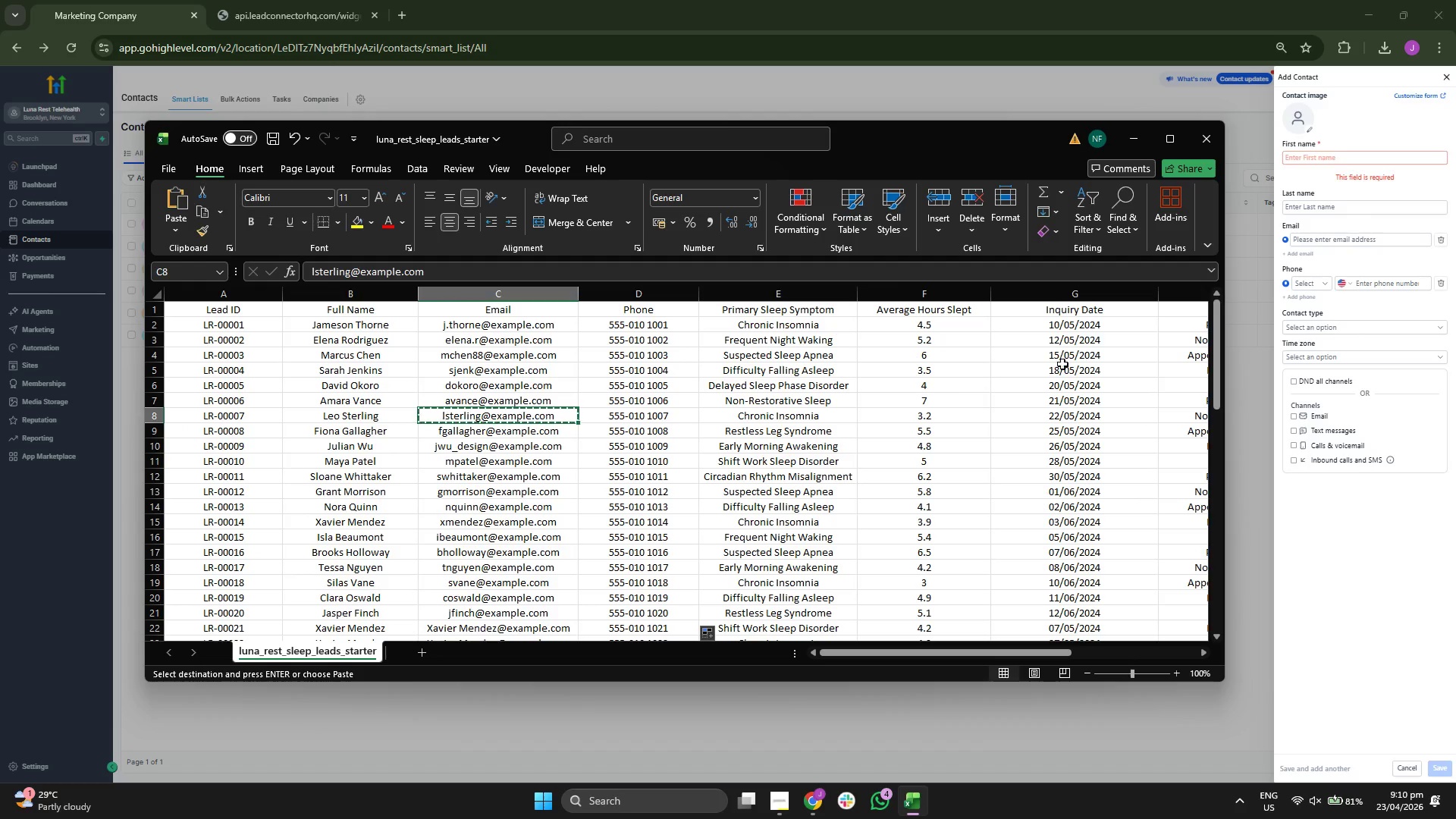 
left_click([1337, 241])
 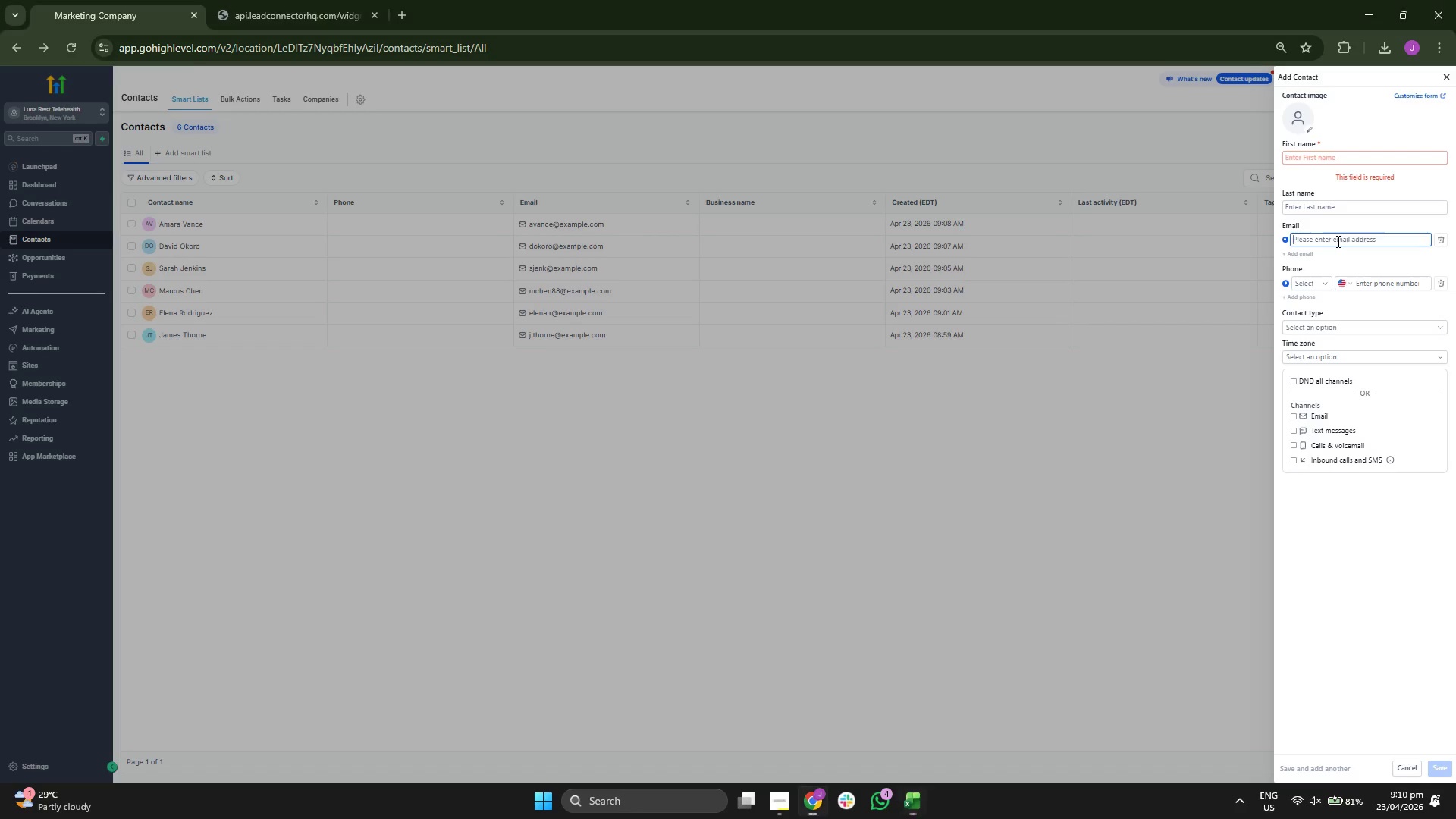 
key(Control+ControlLeft)
 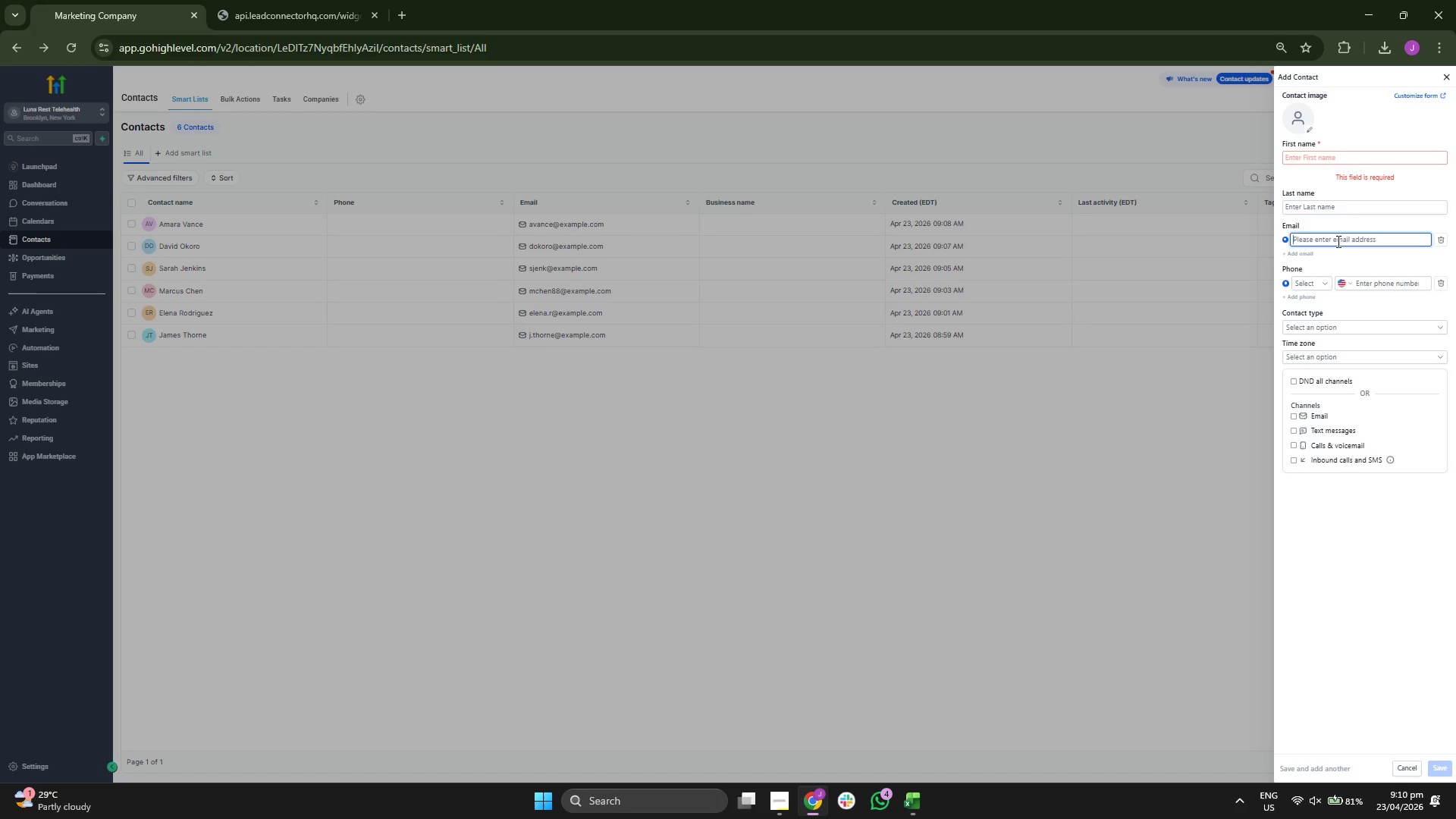 
key(Control+V)
 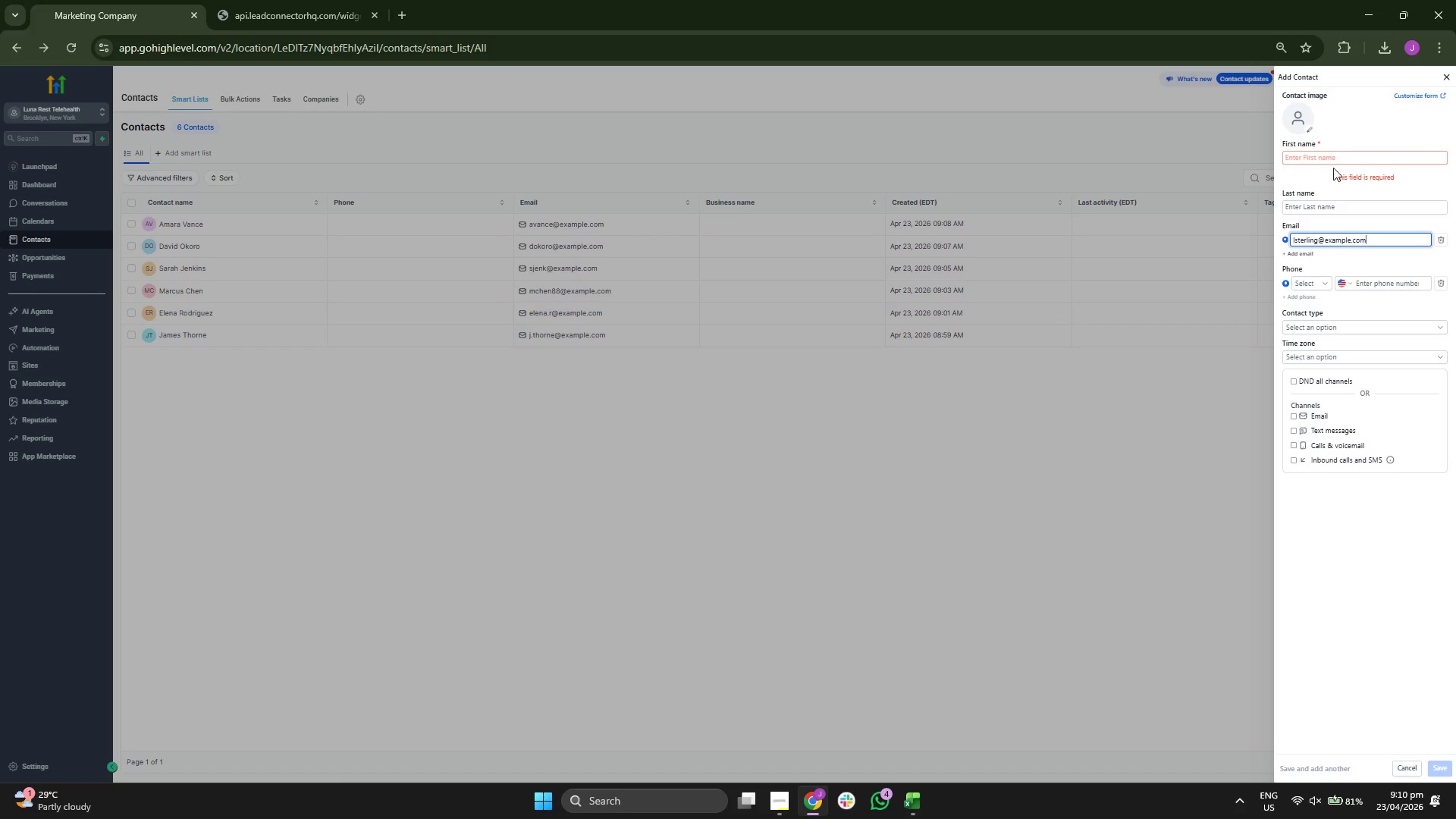 
left_click([1333, 161])
 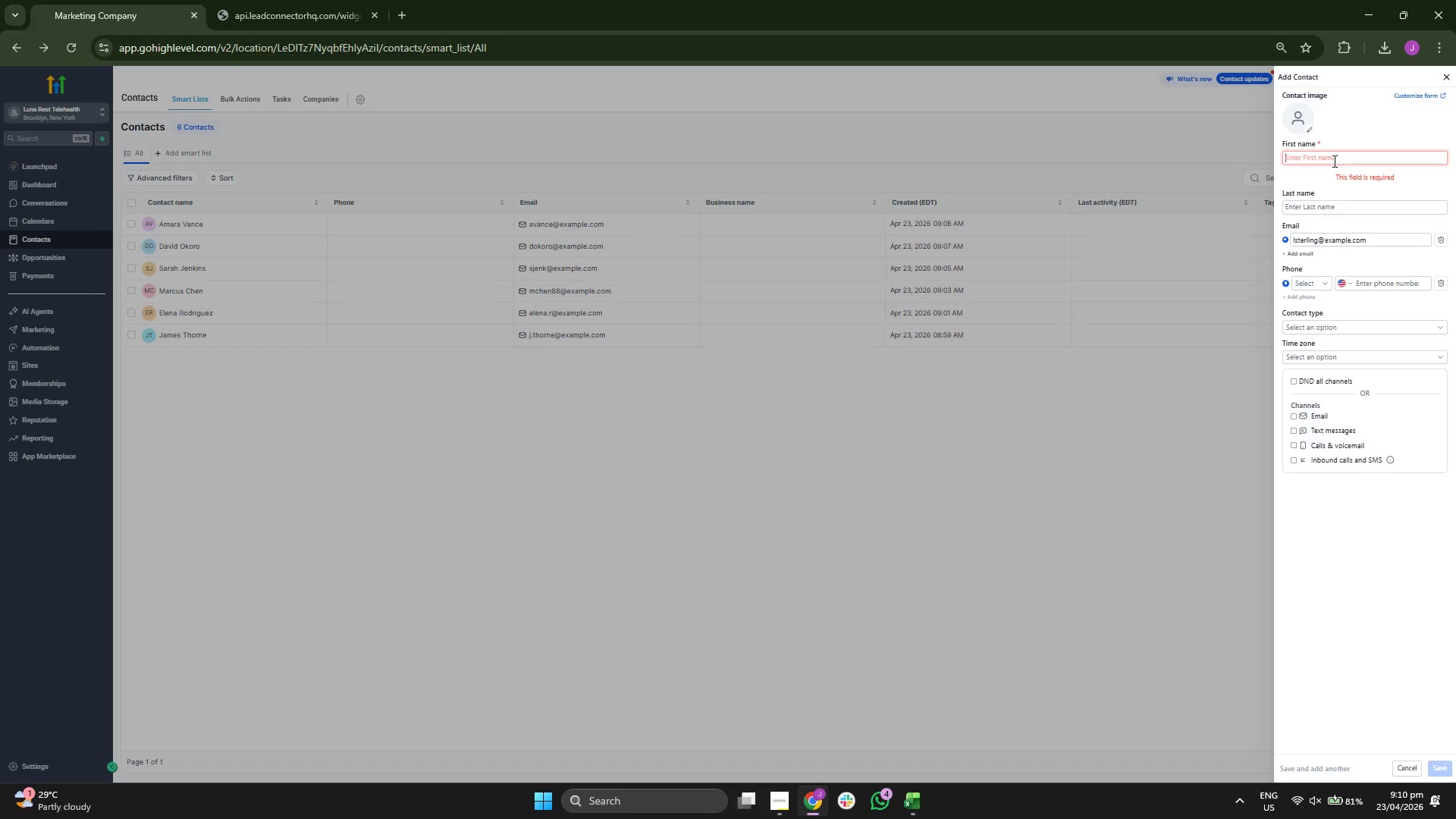 
type(Leo)
key(Tab)
type(Sterling)
 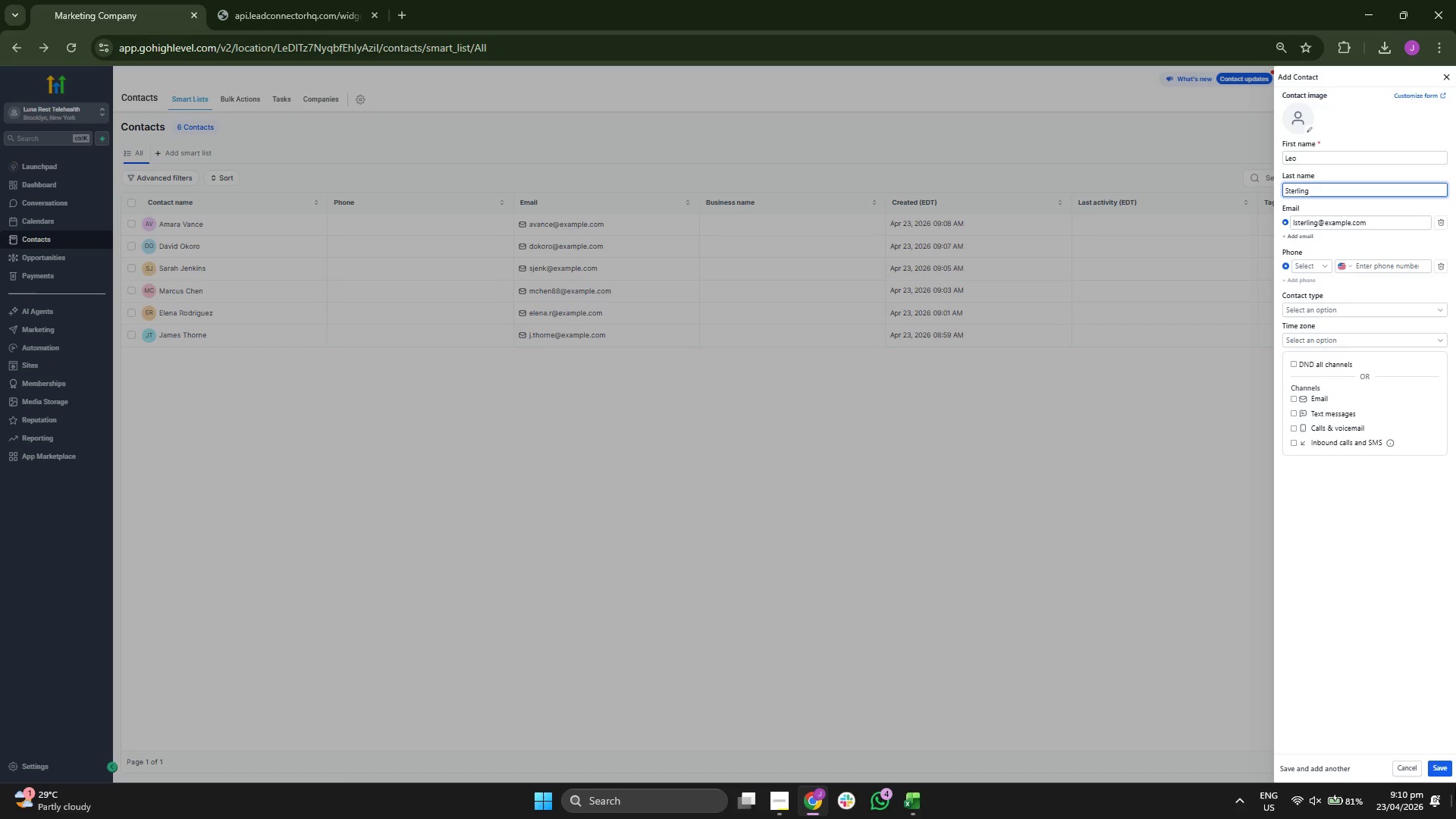 
left_click([1447, 770])
 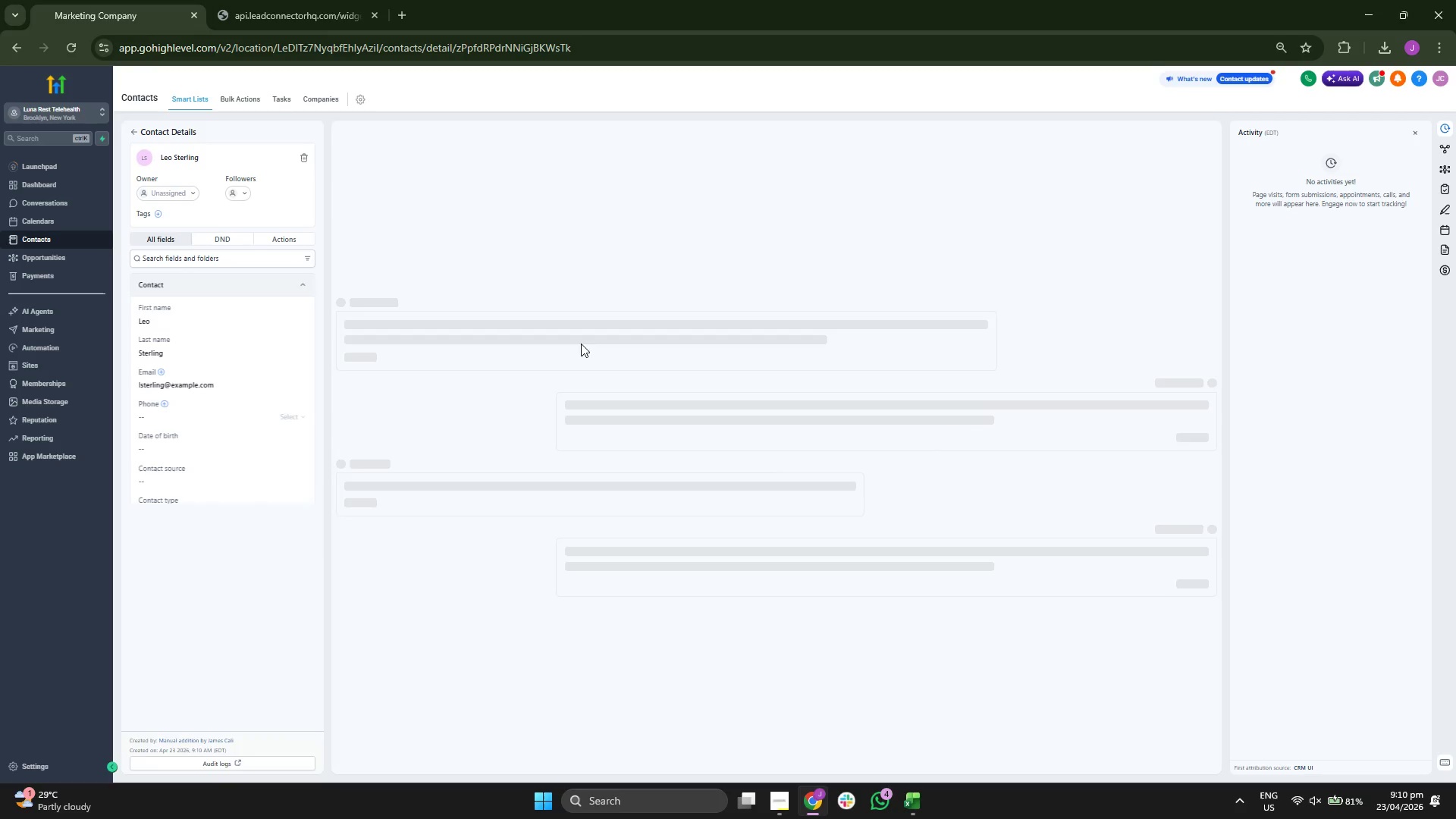 
scroll: coordinate [287, 334], scroll_direction: down, amount: 1.0
 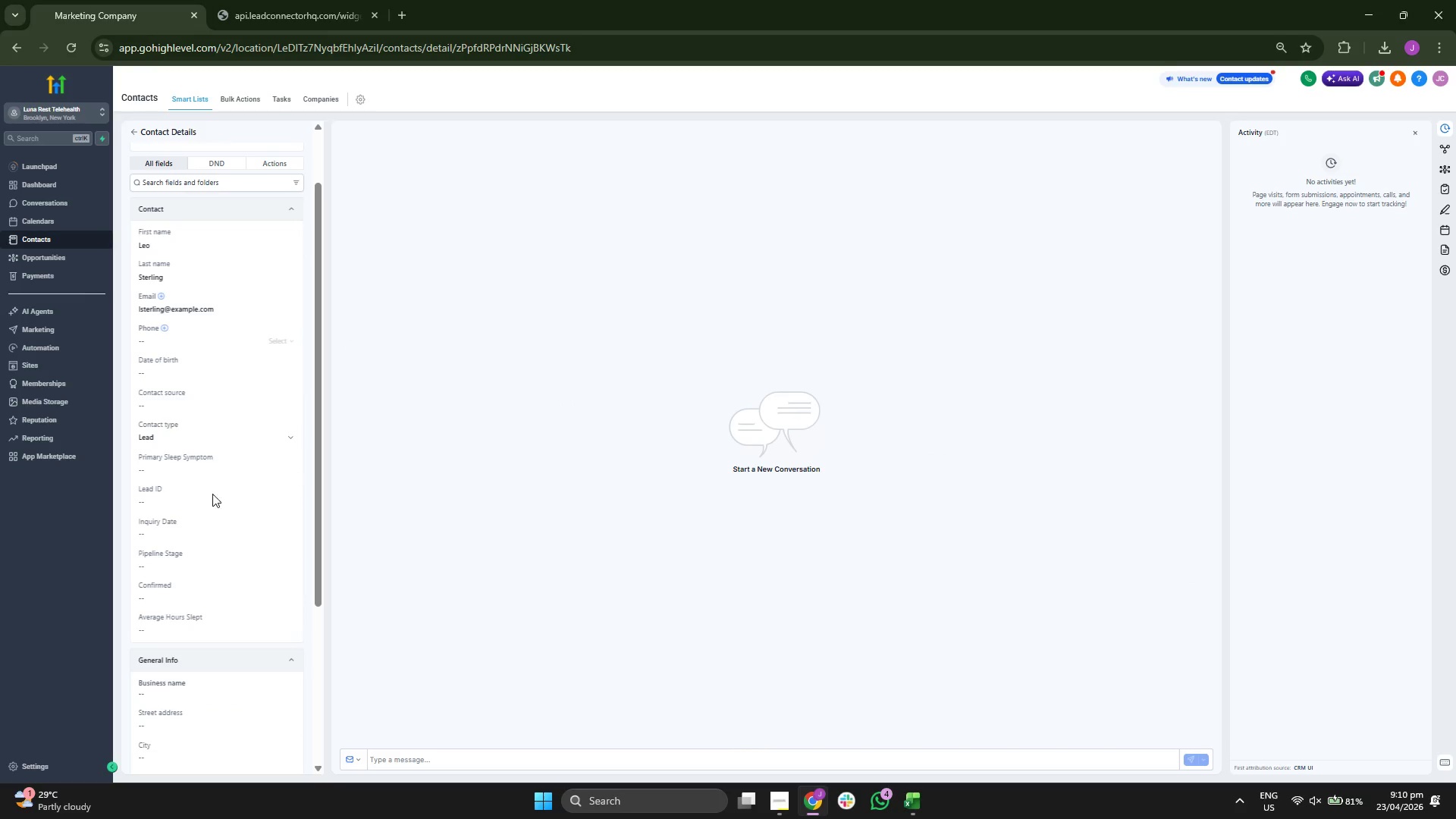 
left_click([212, 501])
 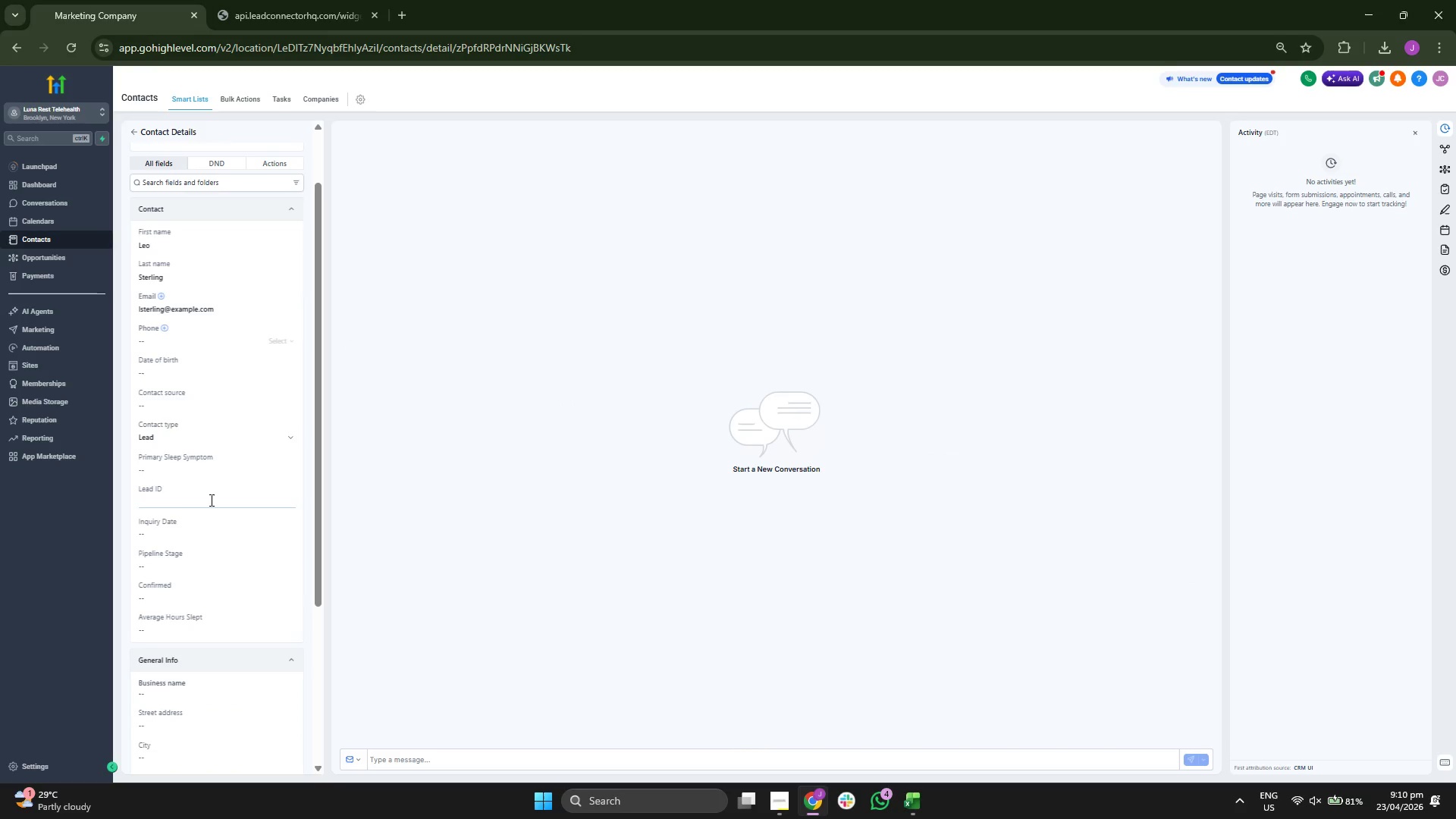 
type(LR-00006)
 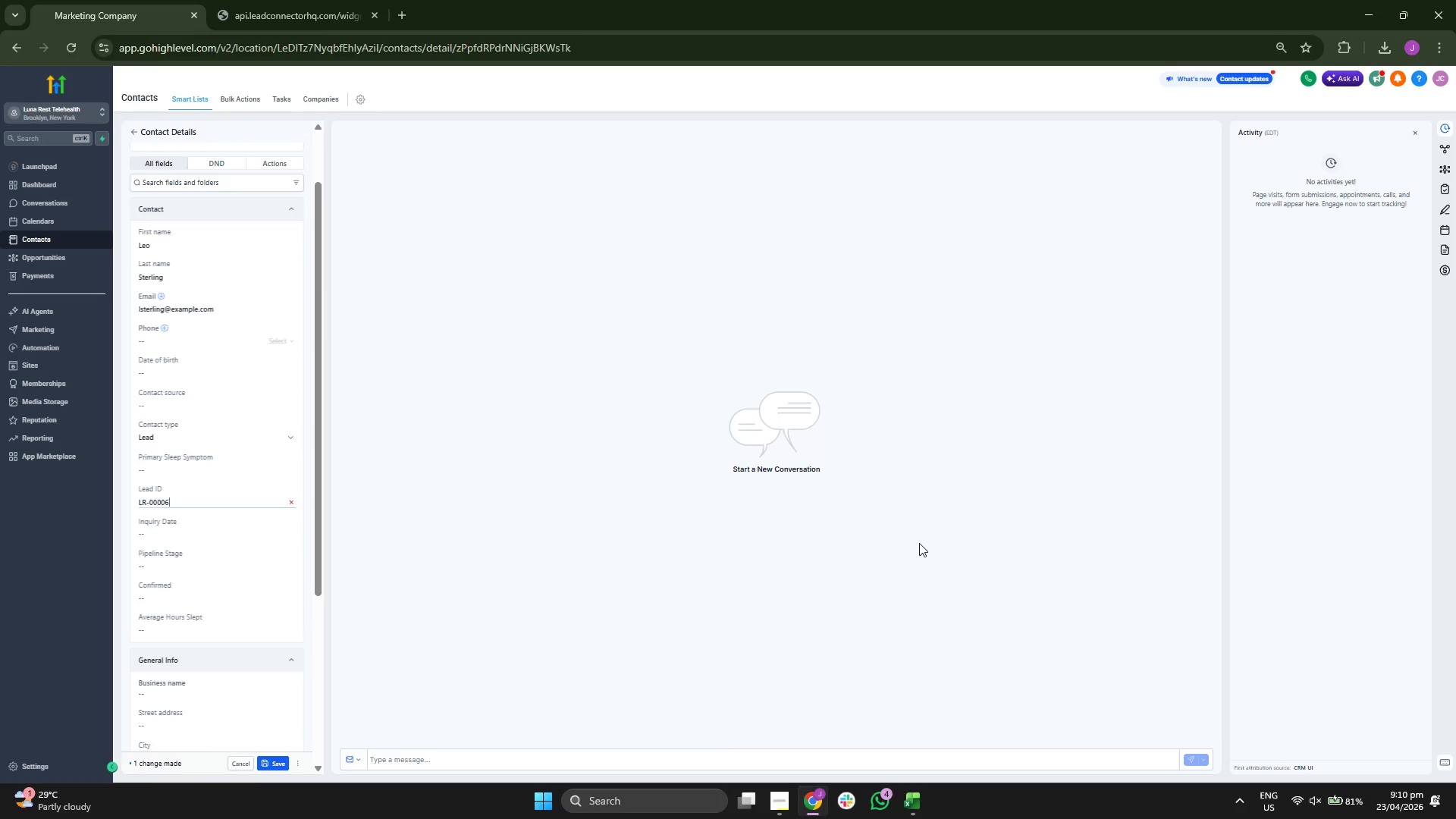 
key(Backspace)
 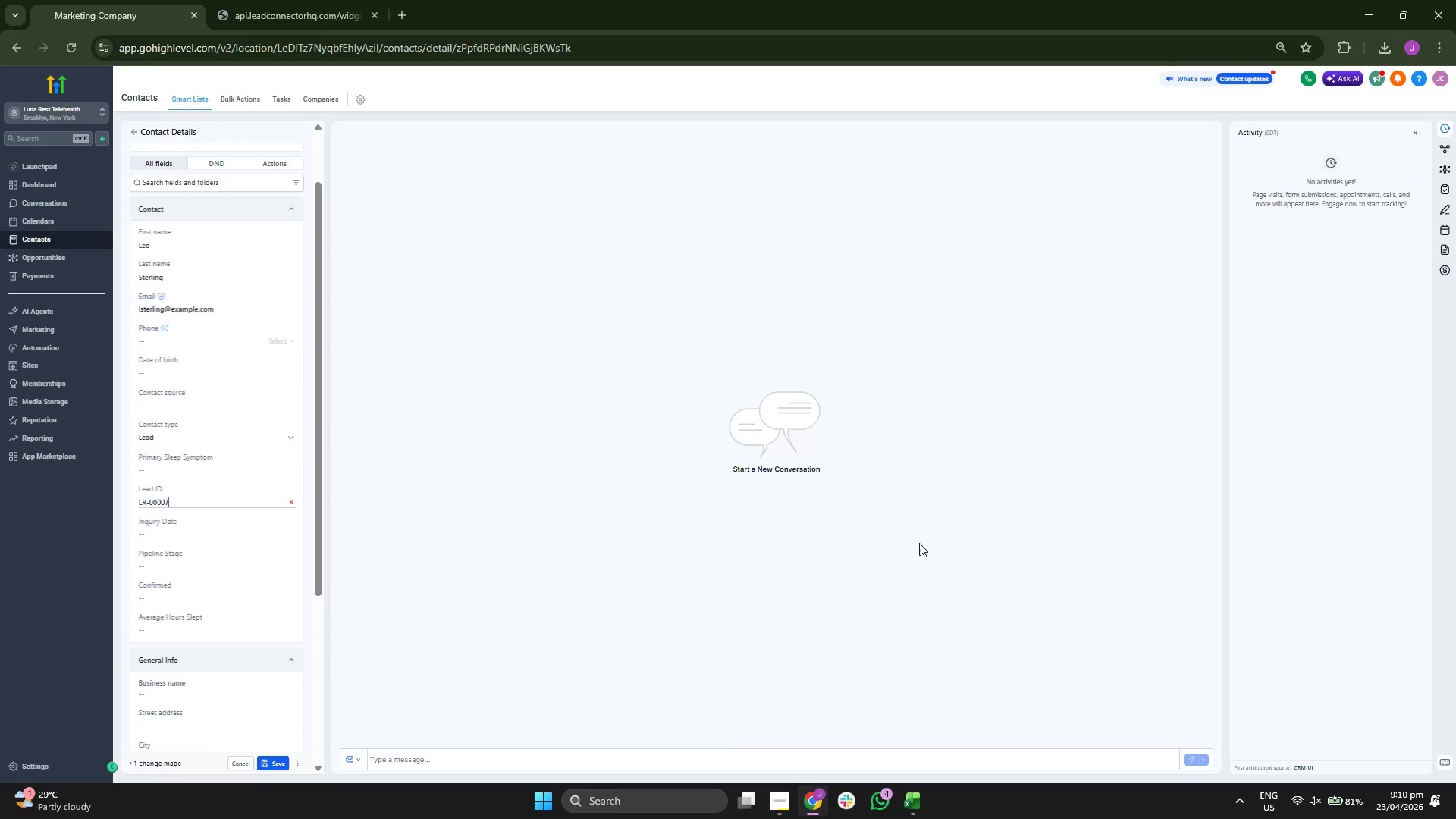 
key(7)
 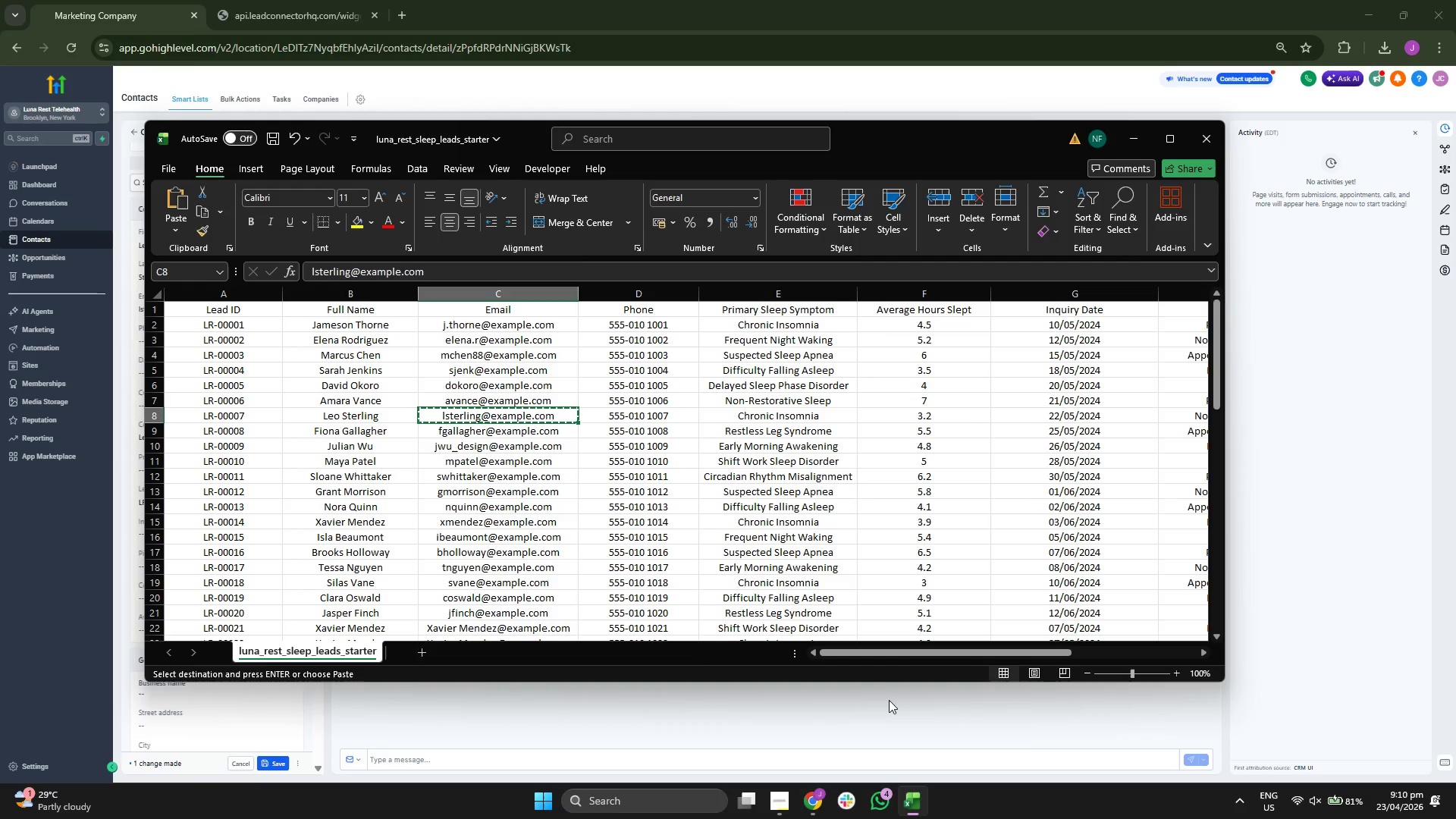 
key(ArrowLeft)
 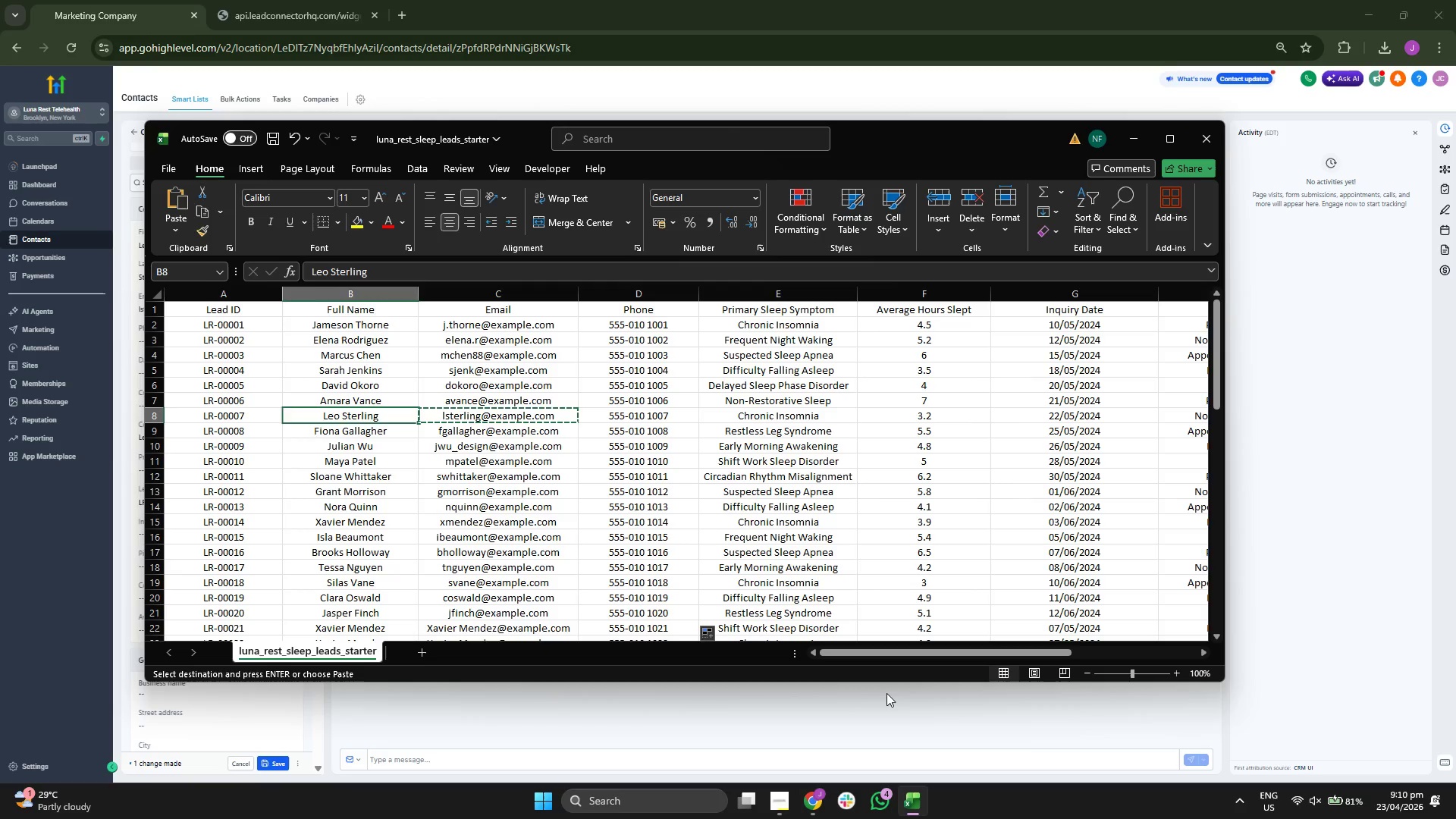 
key(ArrowLeft)
 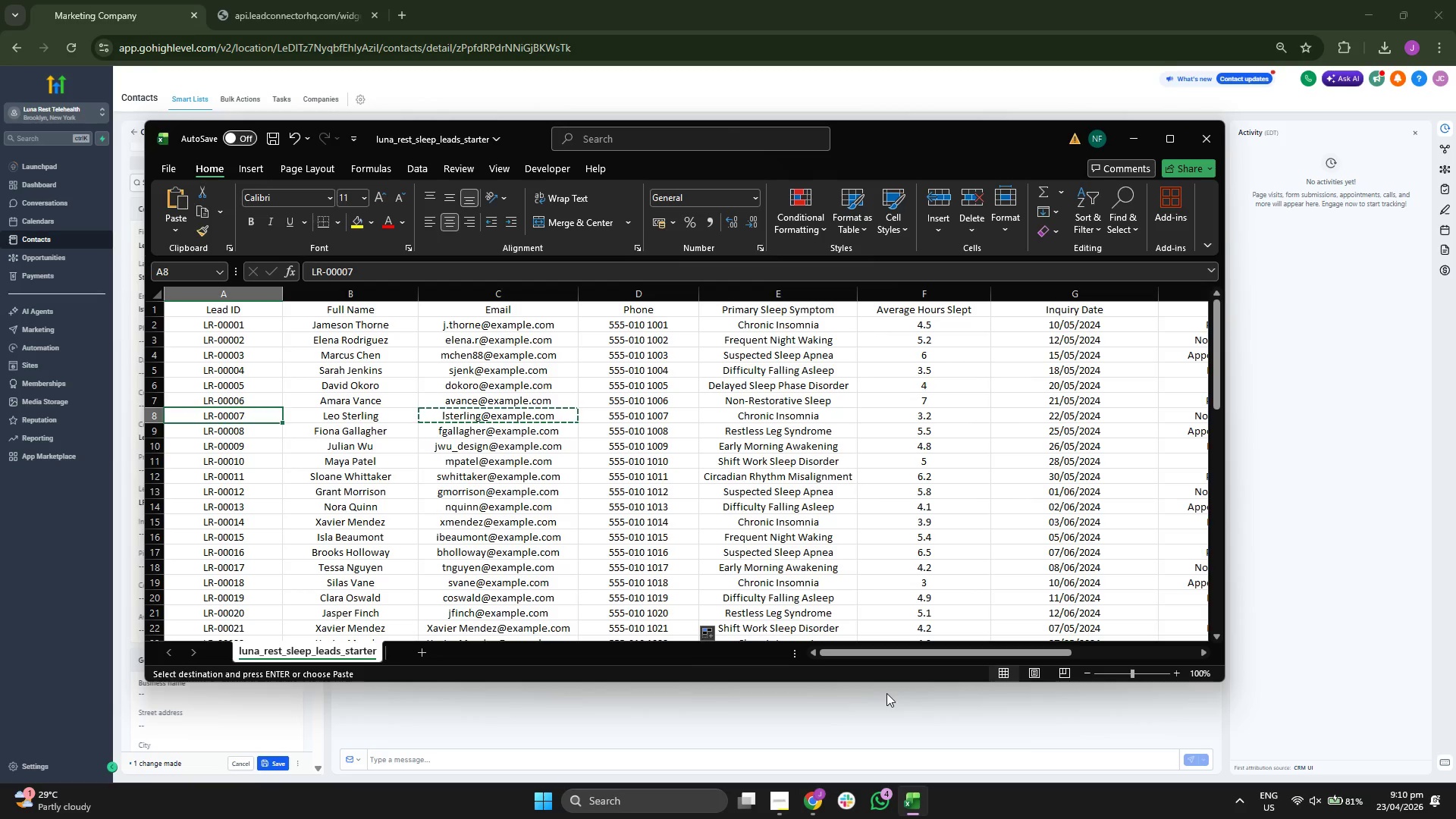 
key(ArrowRight)
 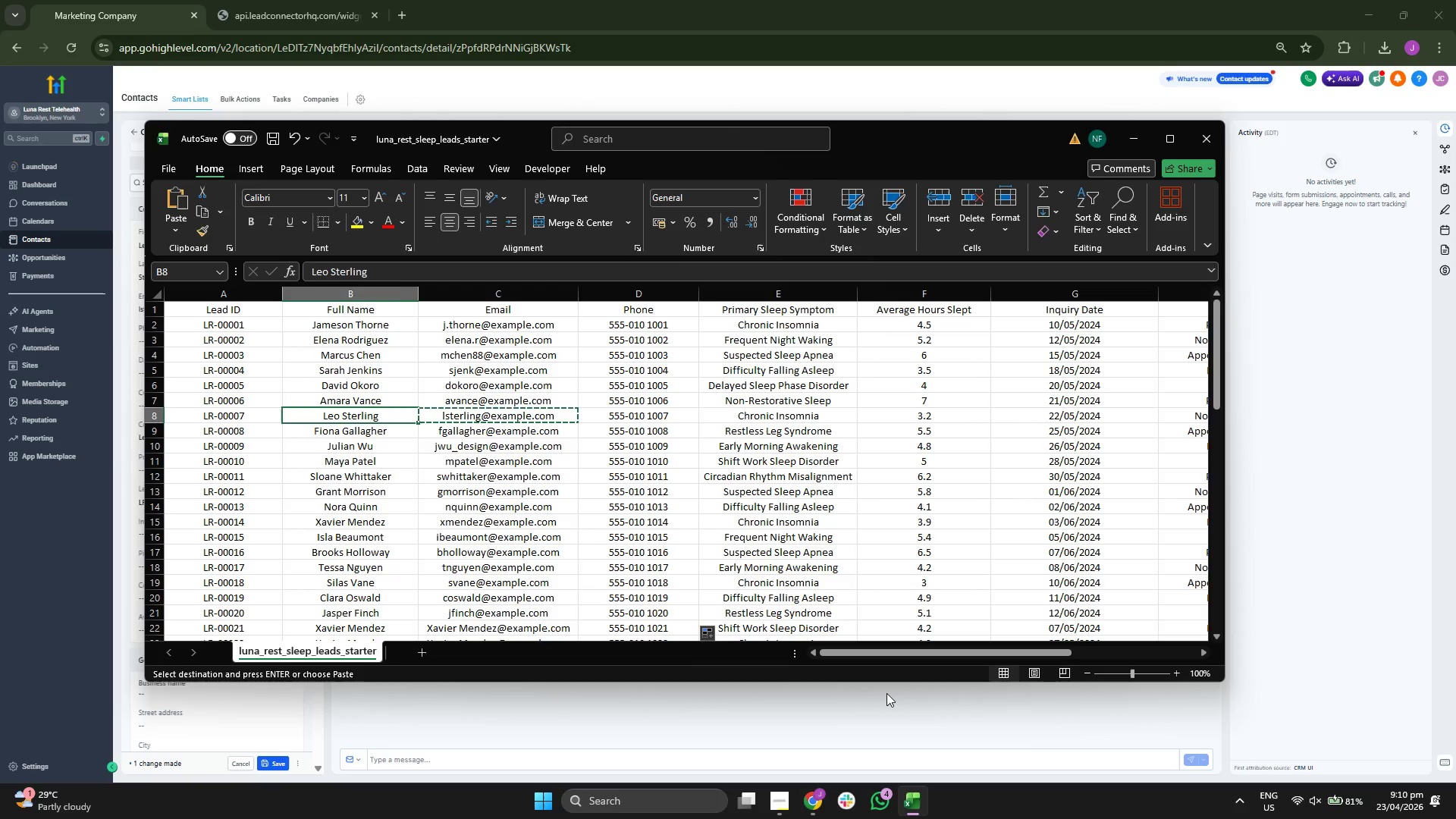 
key(ArrowRight)
 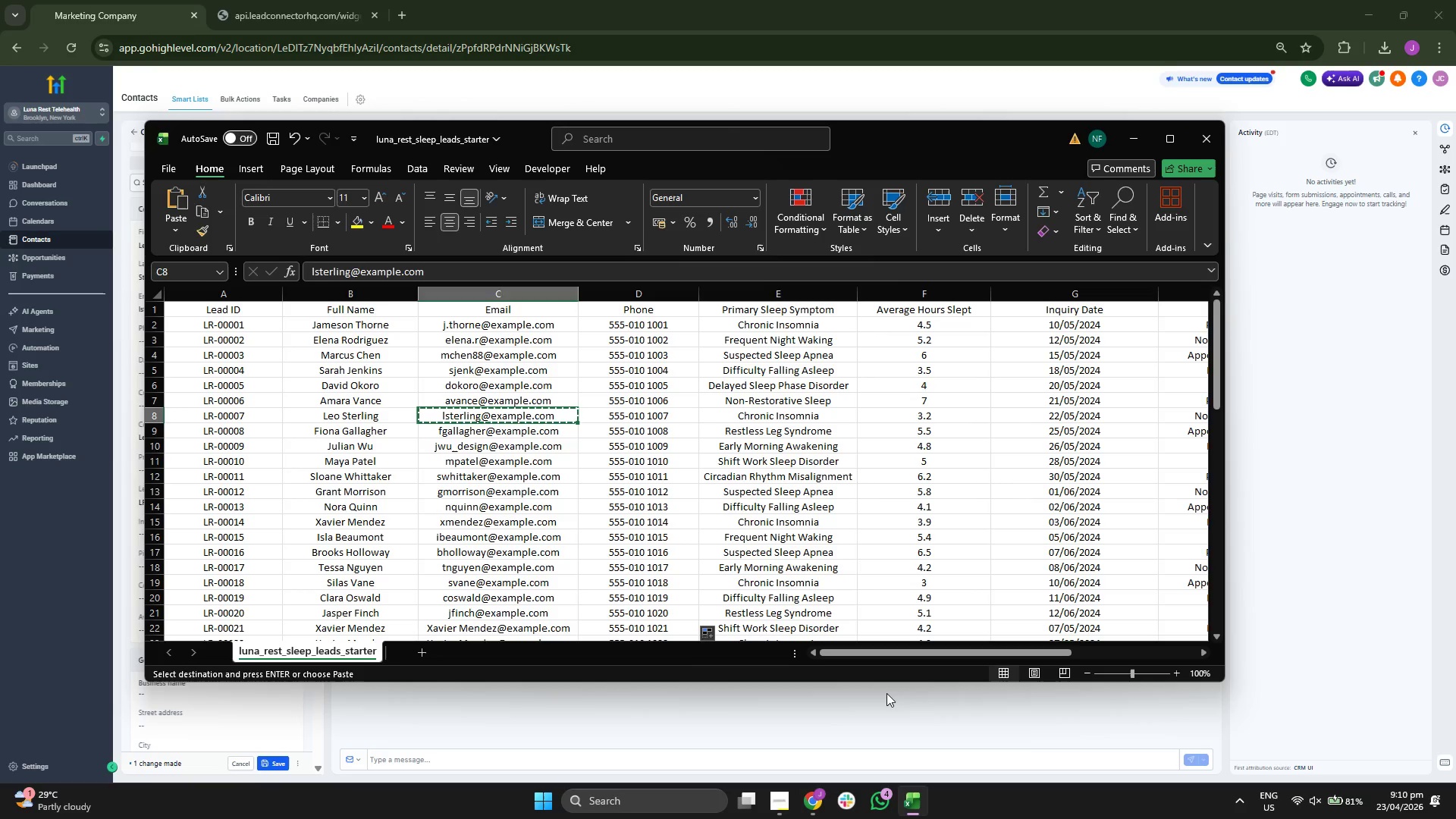 
key(ArrowRight)
 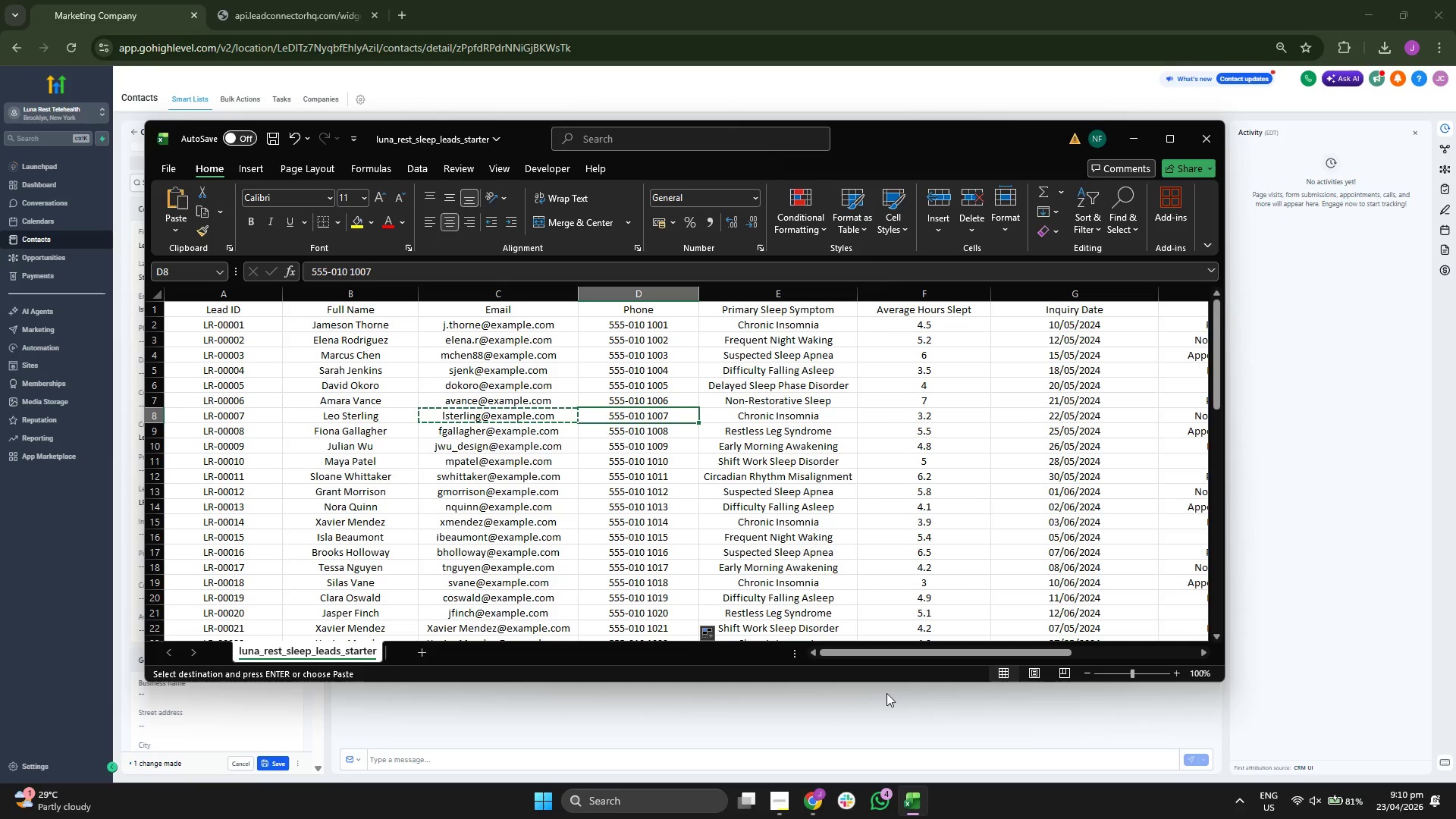 
key(ArrowRight)
 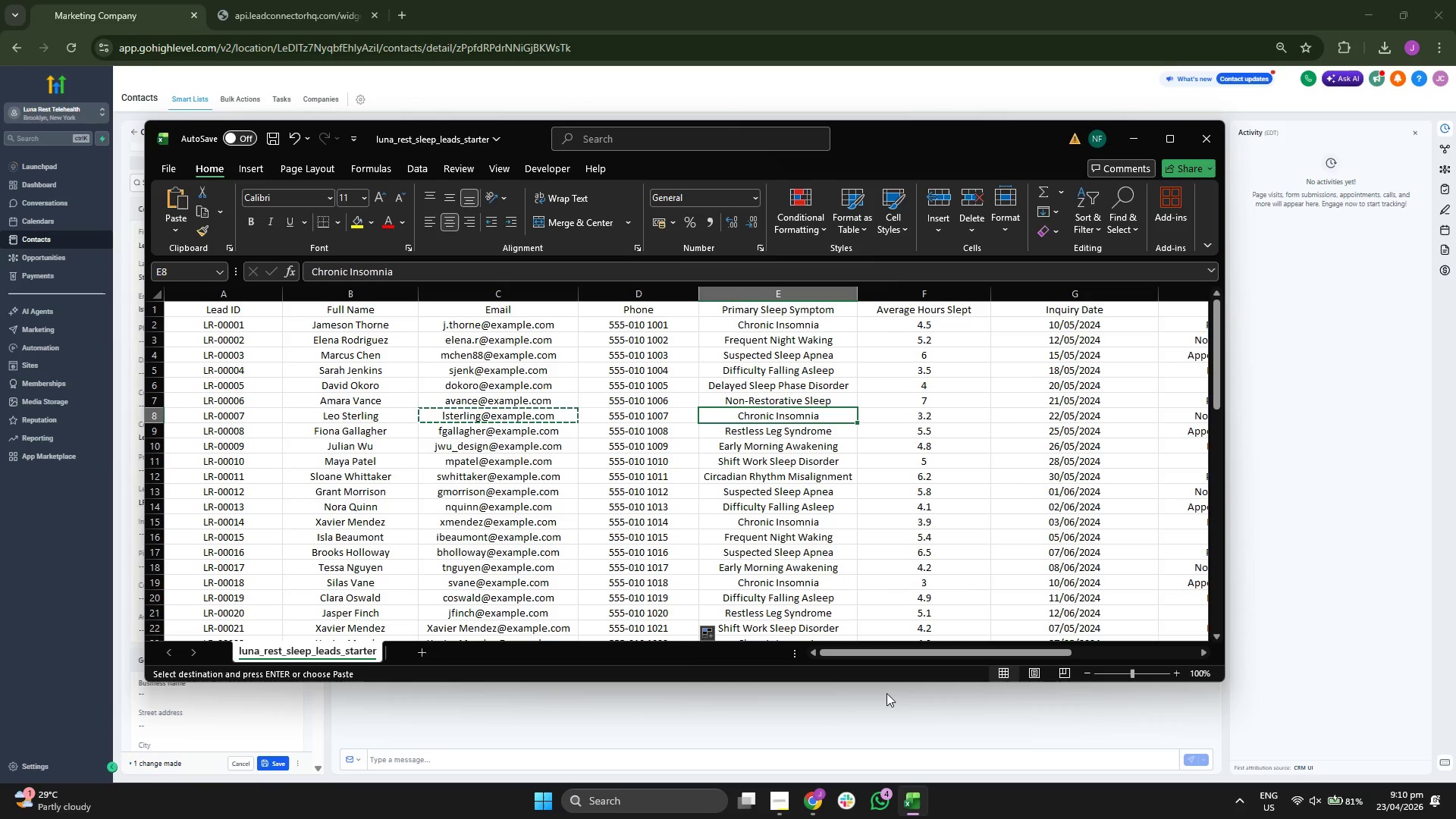 
key(Control+ControlLeft)
 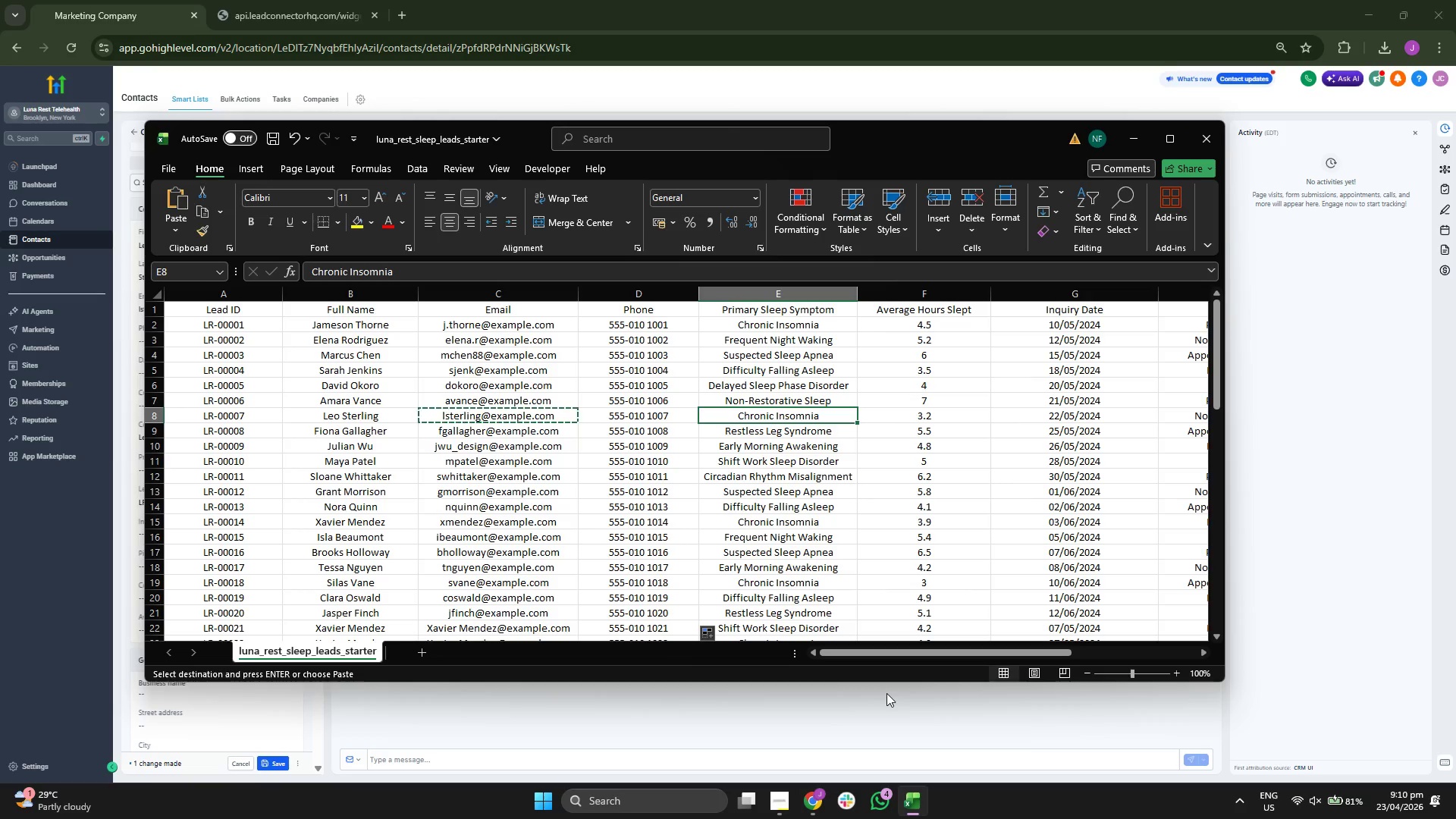 
key(Control+C)
 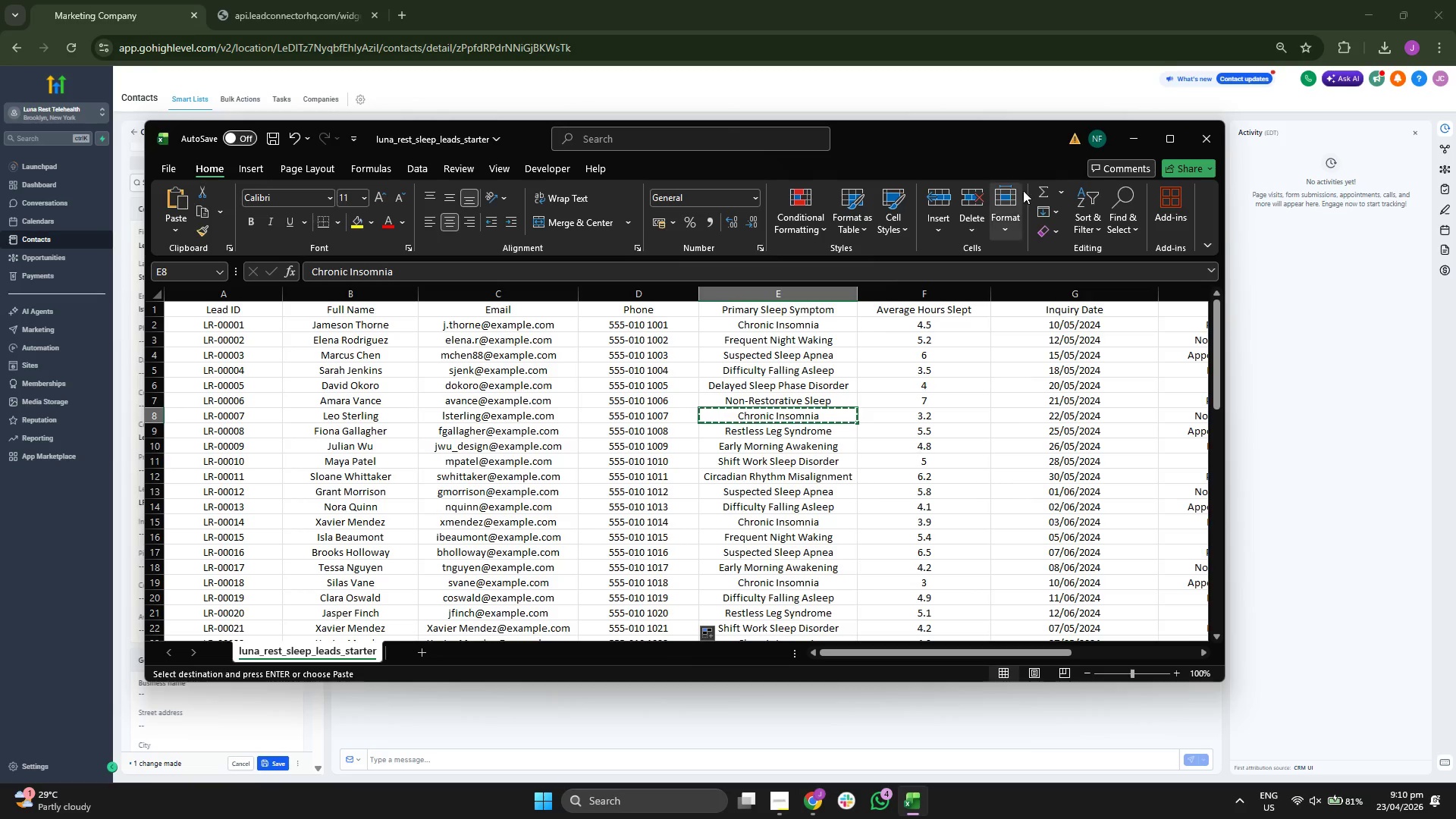 
left_click([1125, 143])
 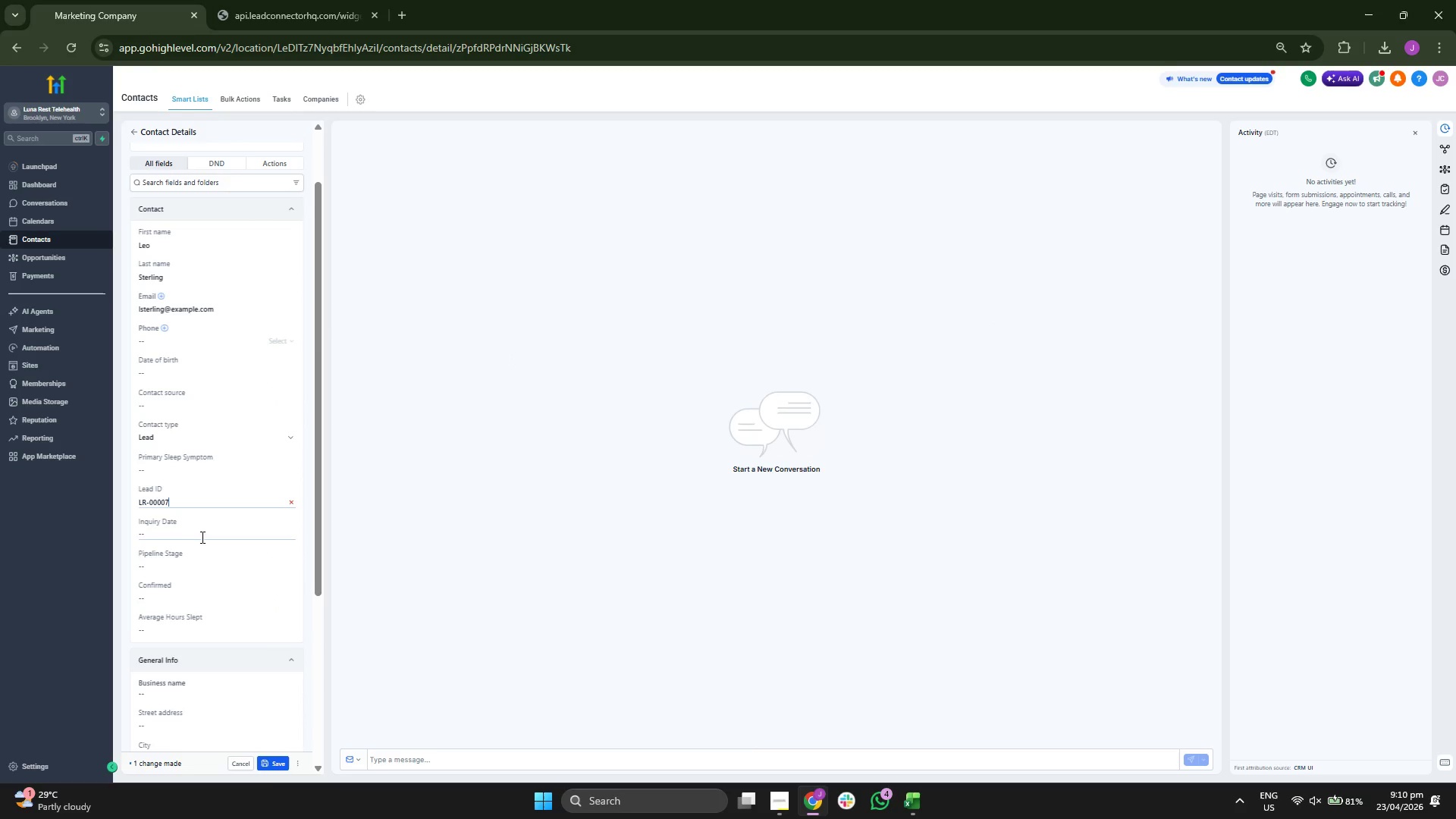 
left_click([224, 463])
 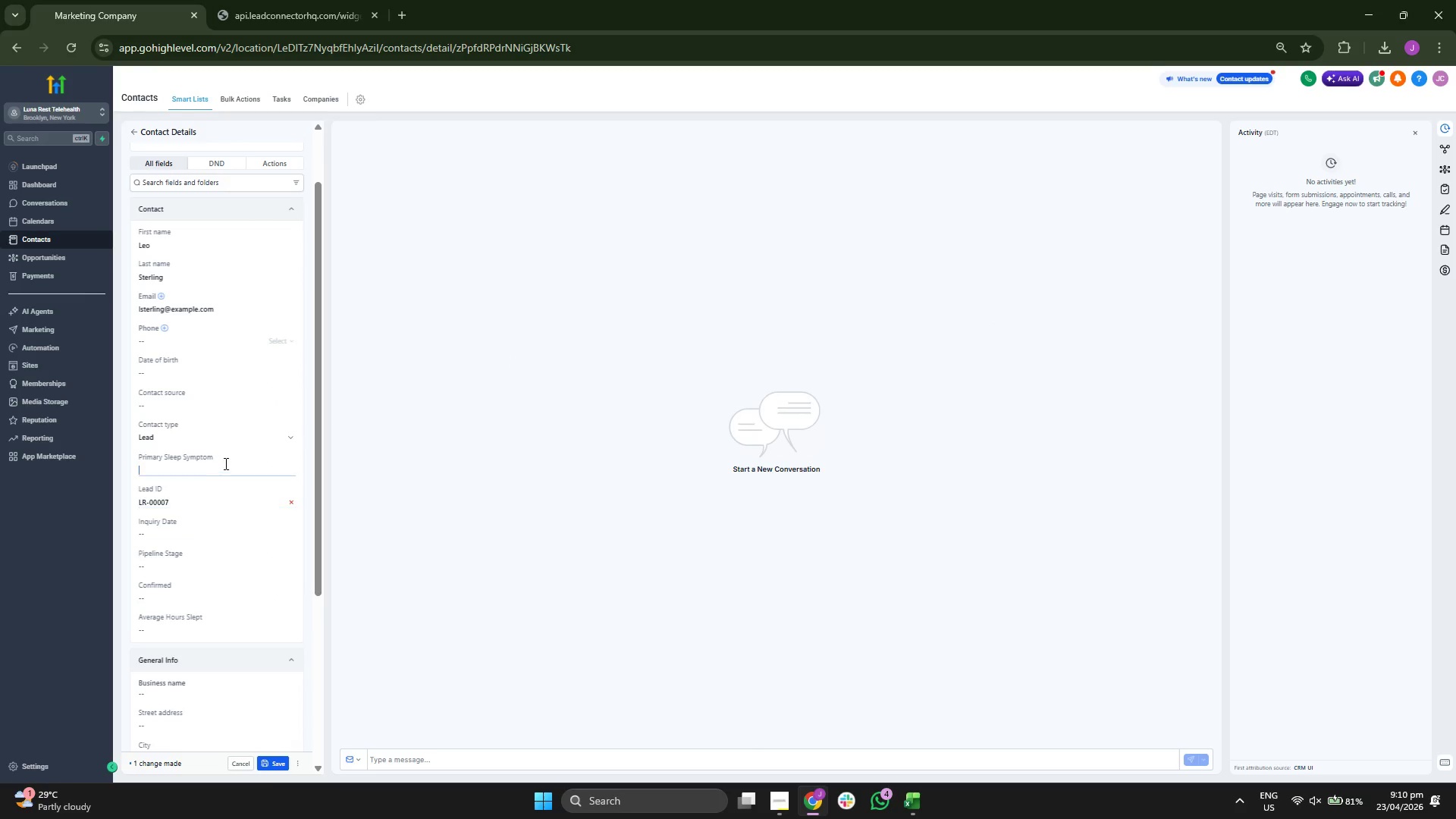 
key(Control+ControlLeft)
 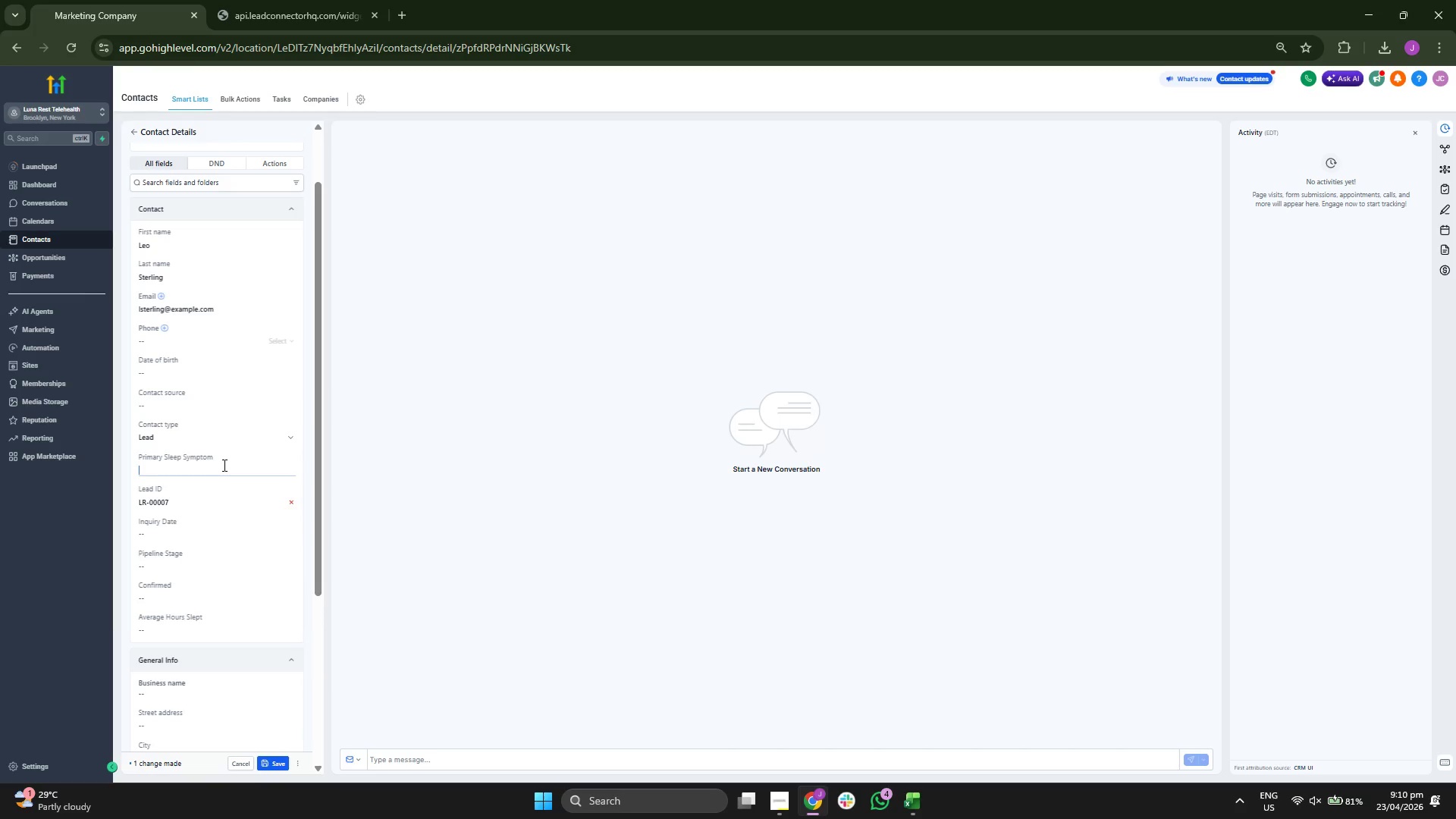 
key(Control+V)
 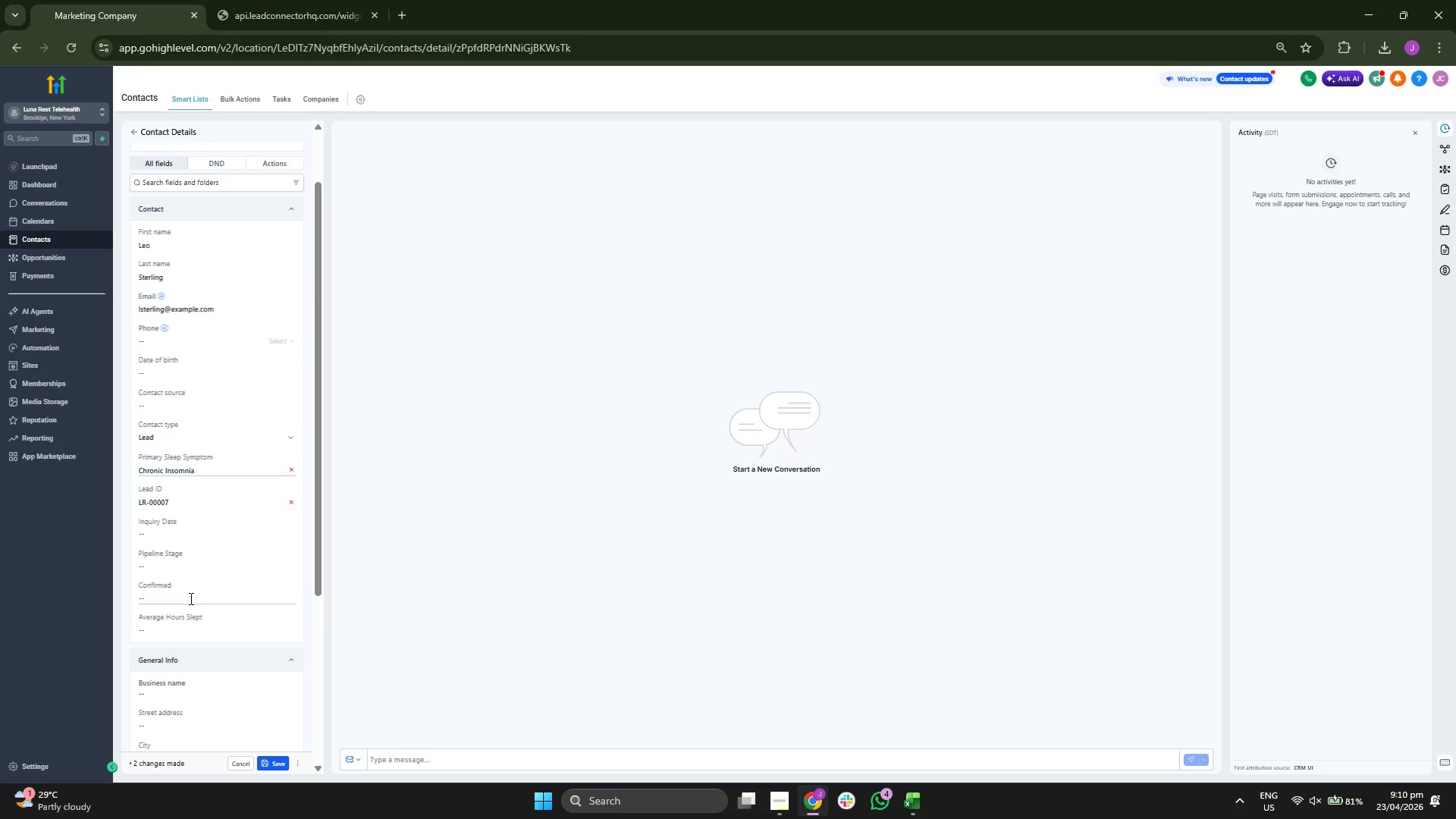 
left_click([188, 624])
 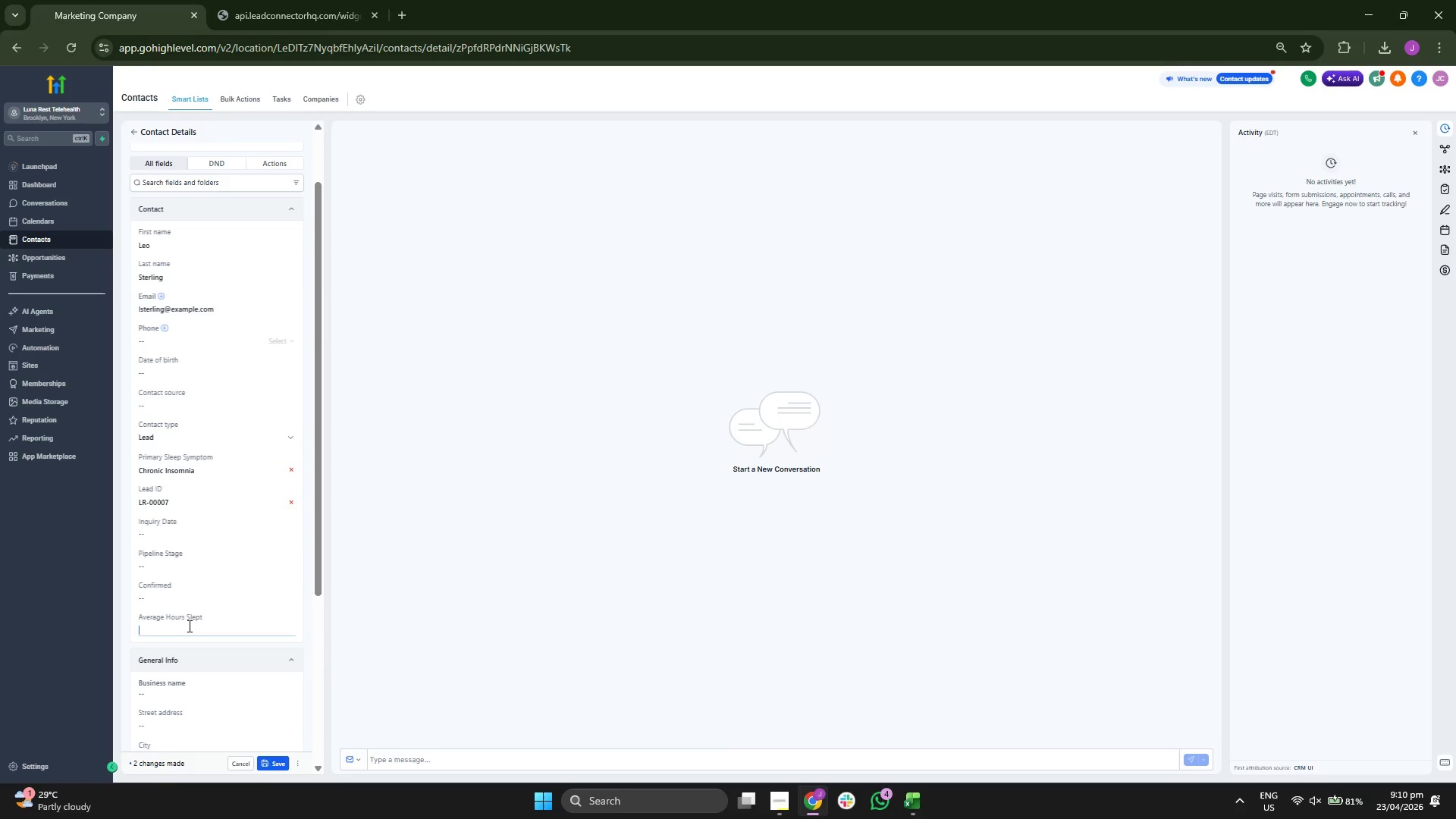 
key(3)
 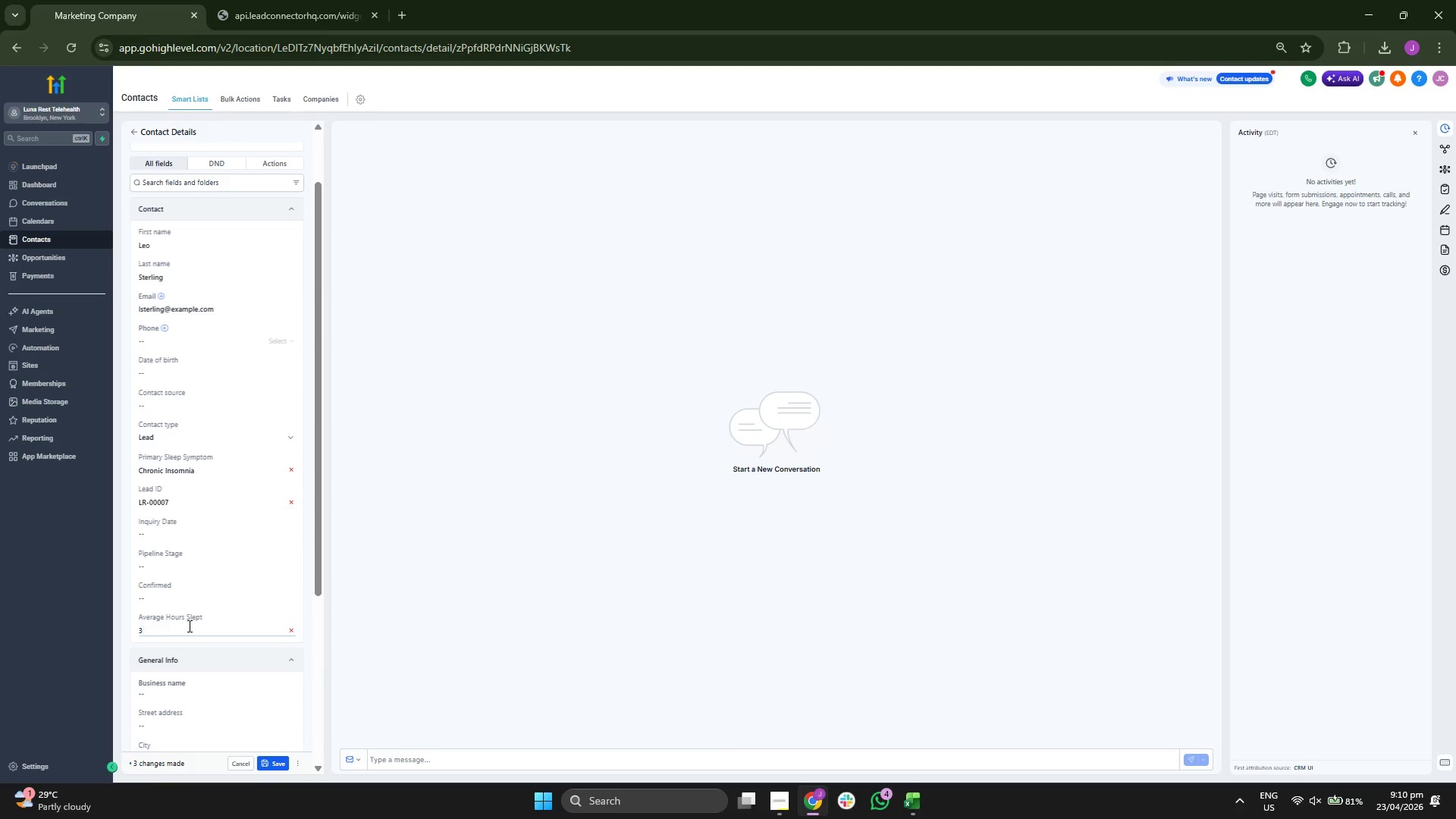 
key(Period)
 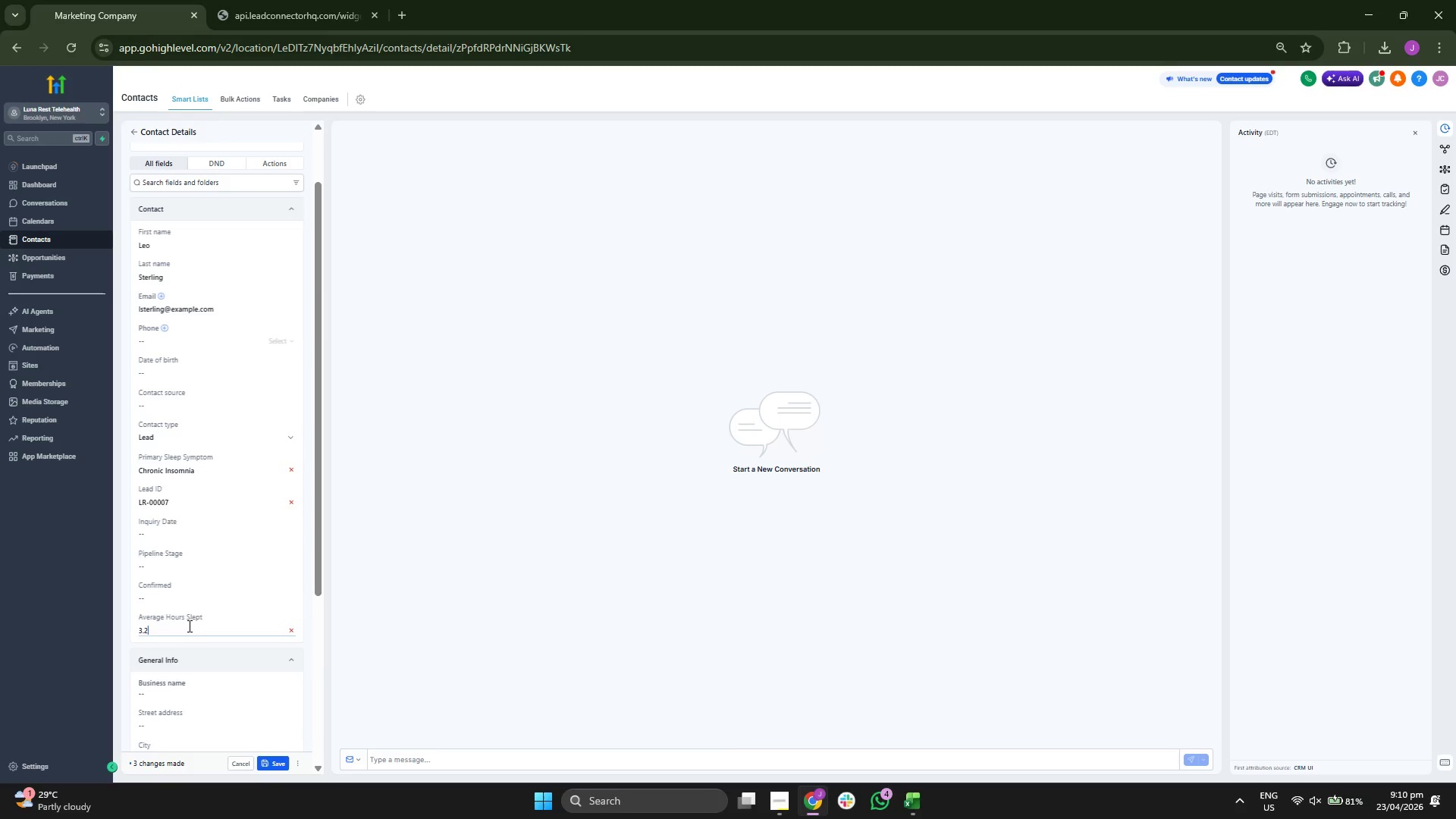 
key(2)
 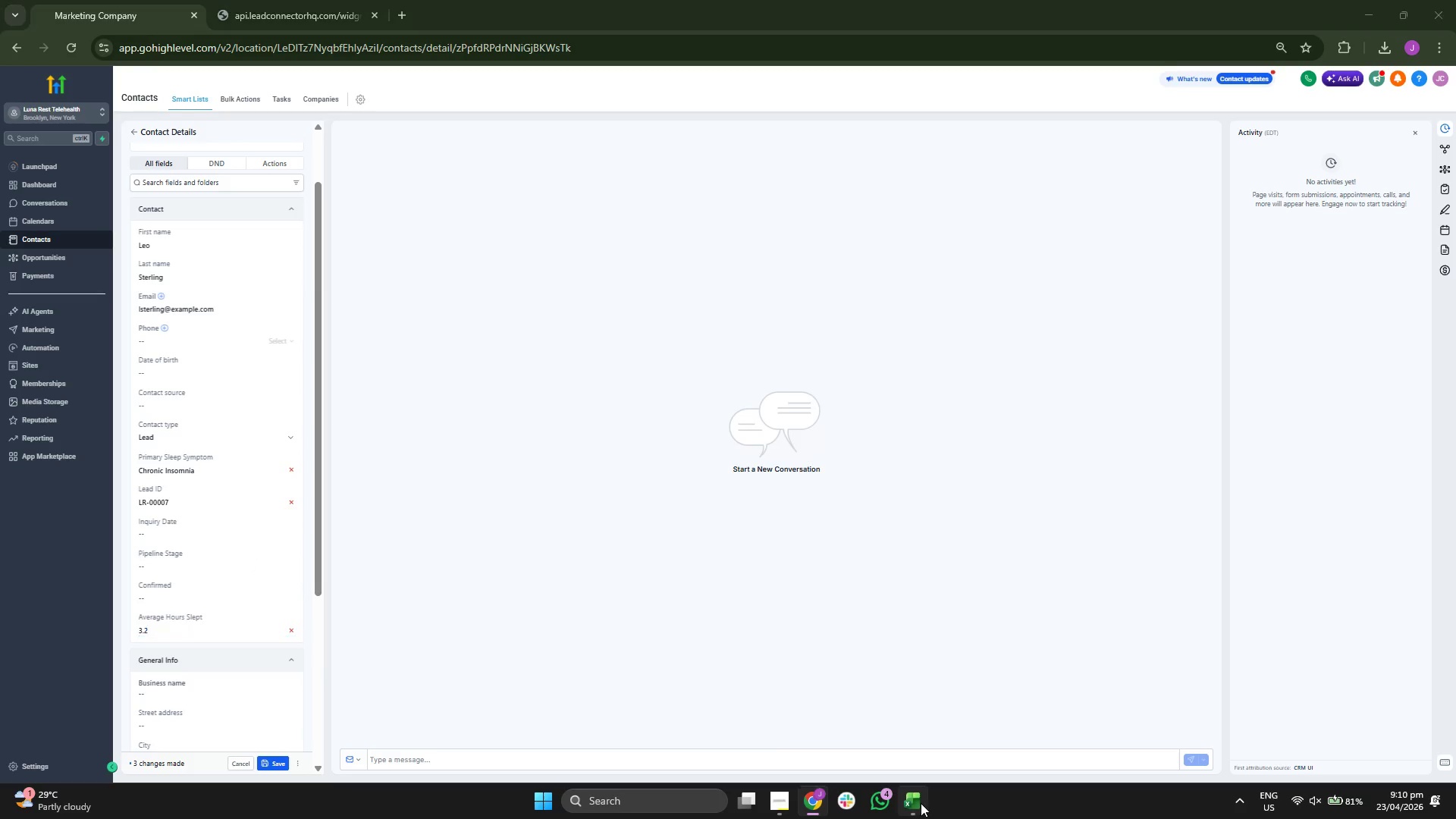 
key(ArrowRight)
 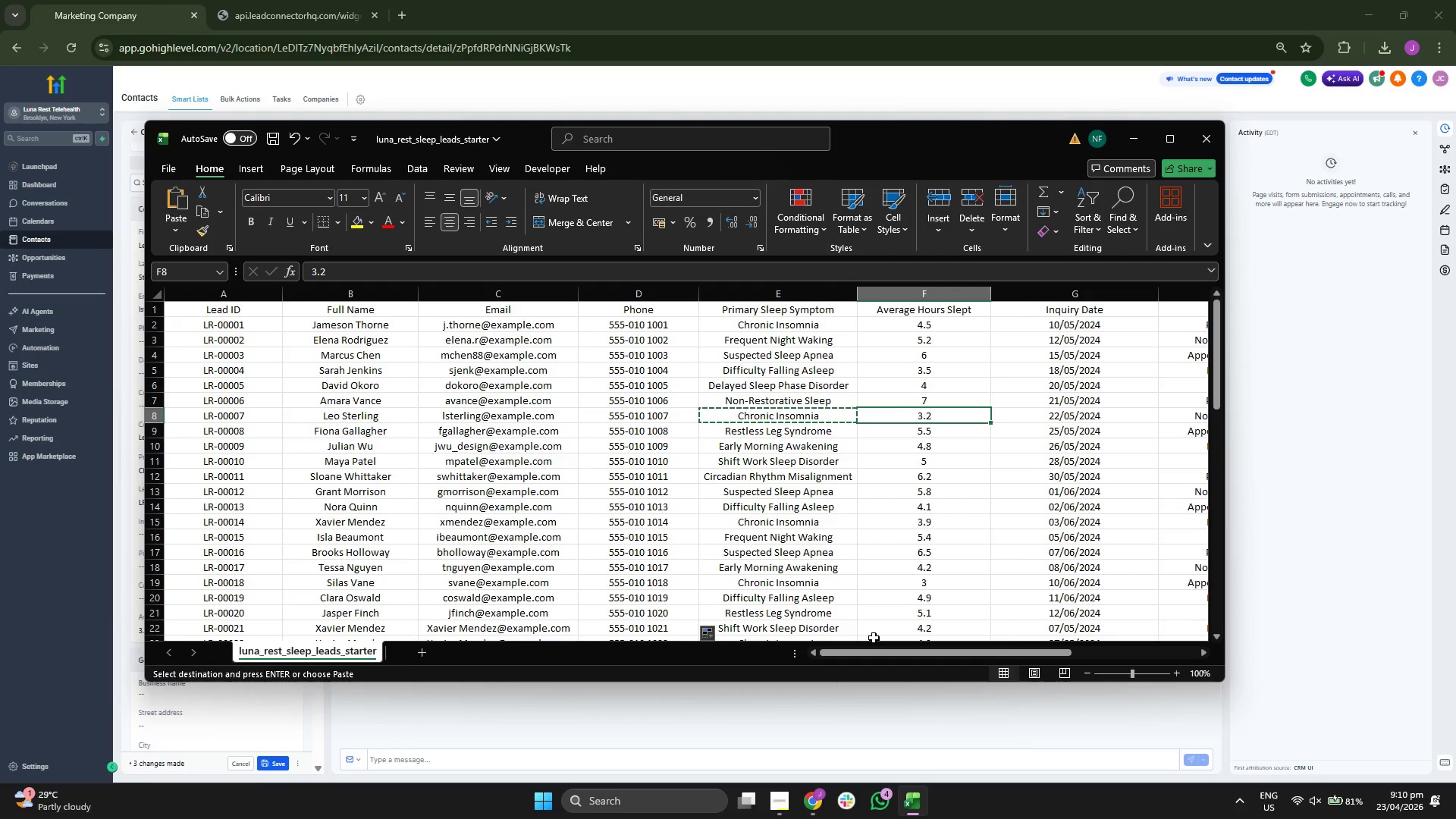 
key(ArrowRight)
 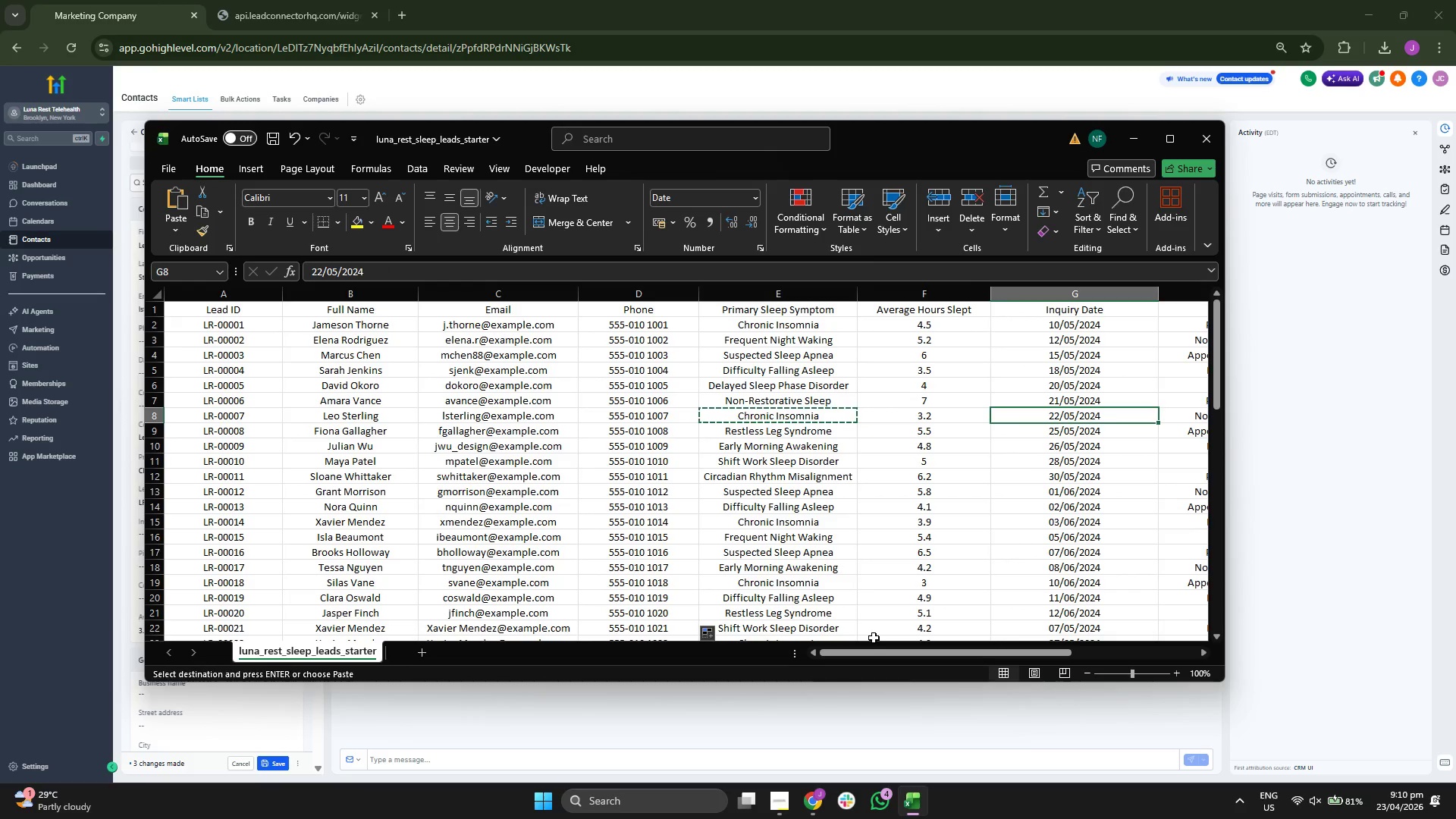 
key(ArrowRight)
 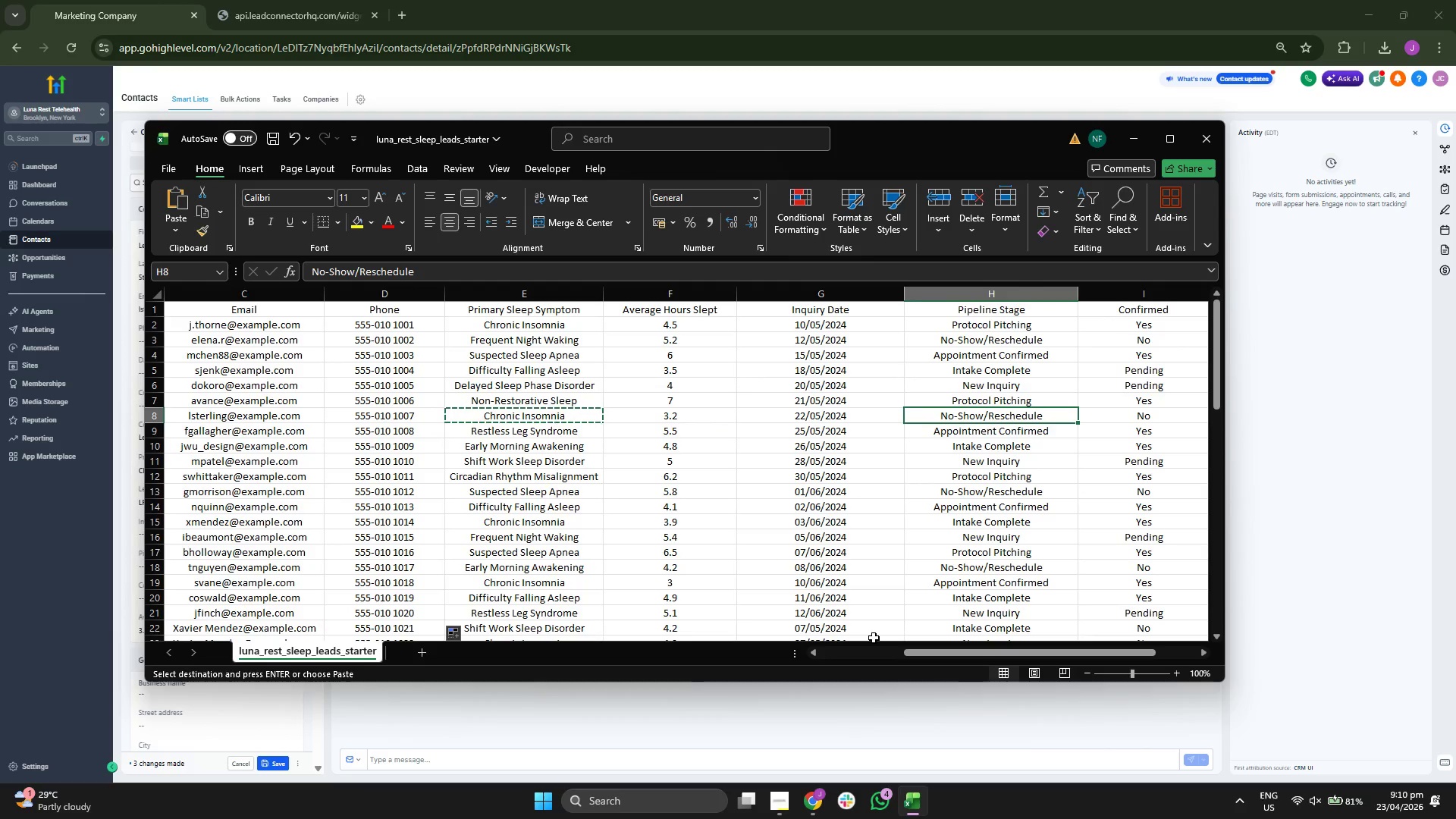 
key(ArrowLeft)
 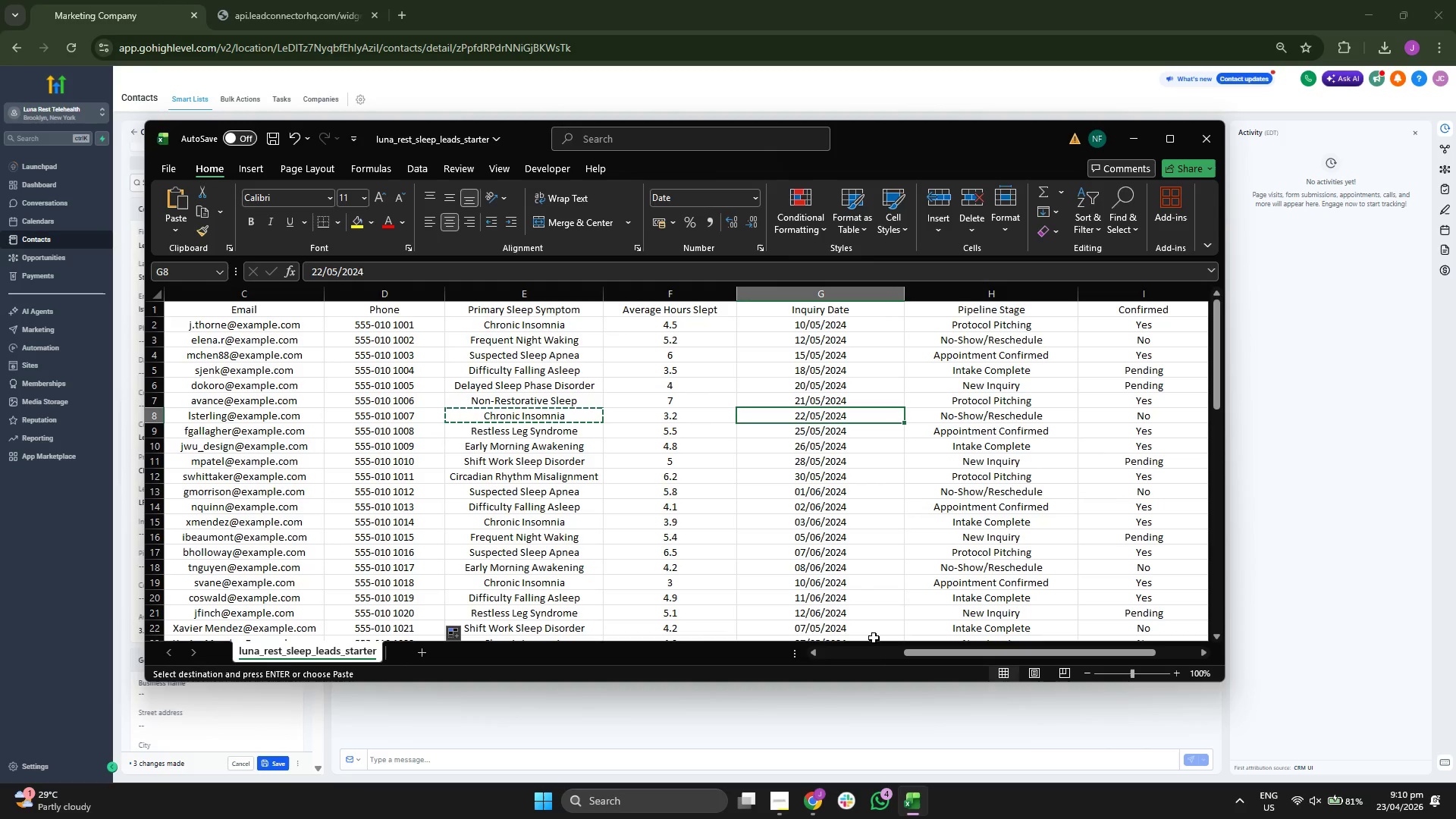 
key(ArrowLeft)
 